 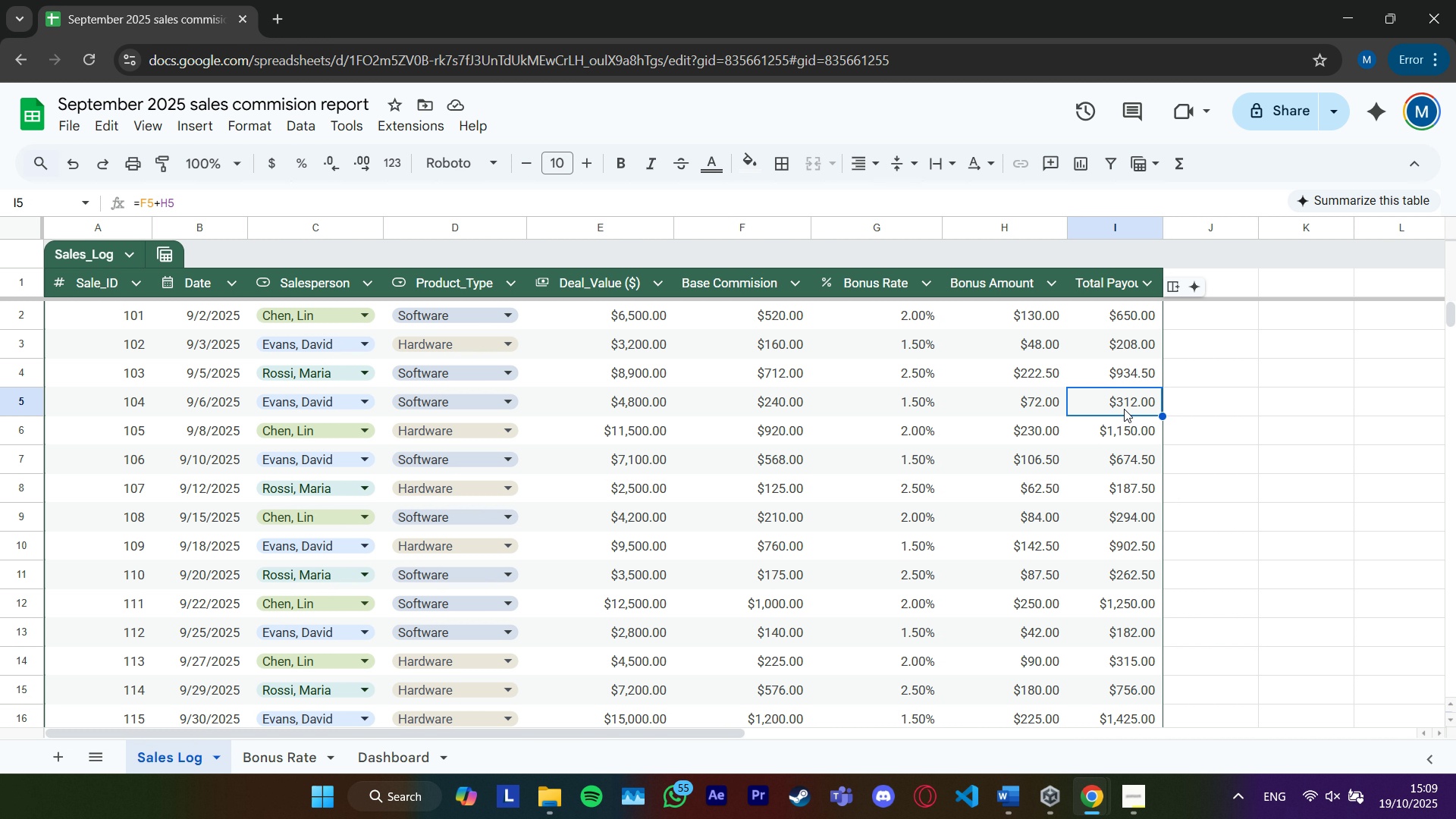 
left_click([1122, 430])
 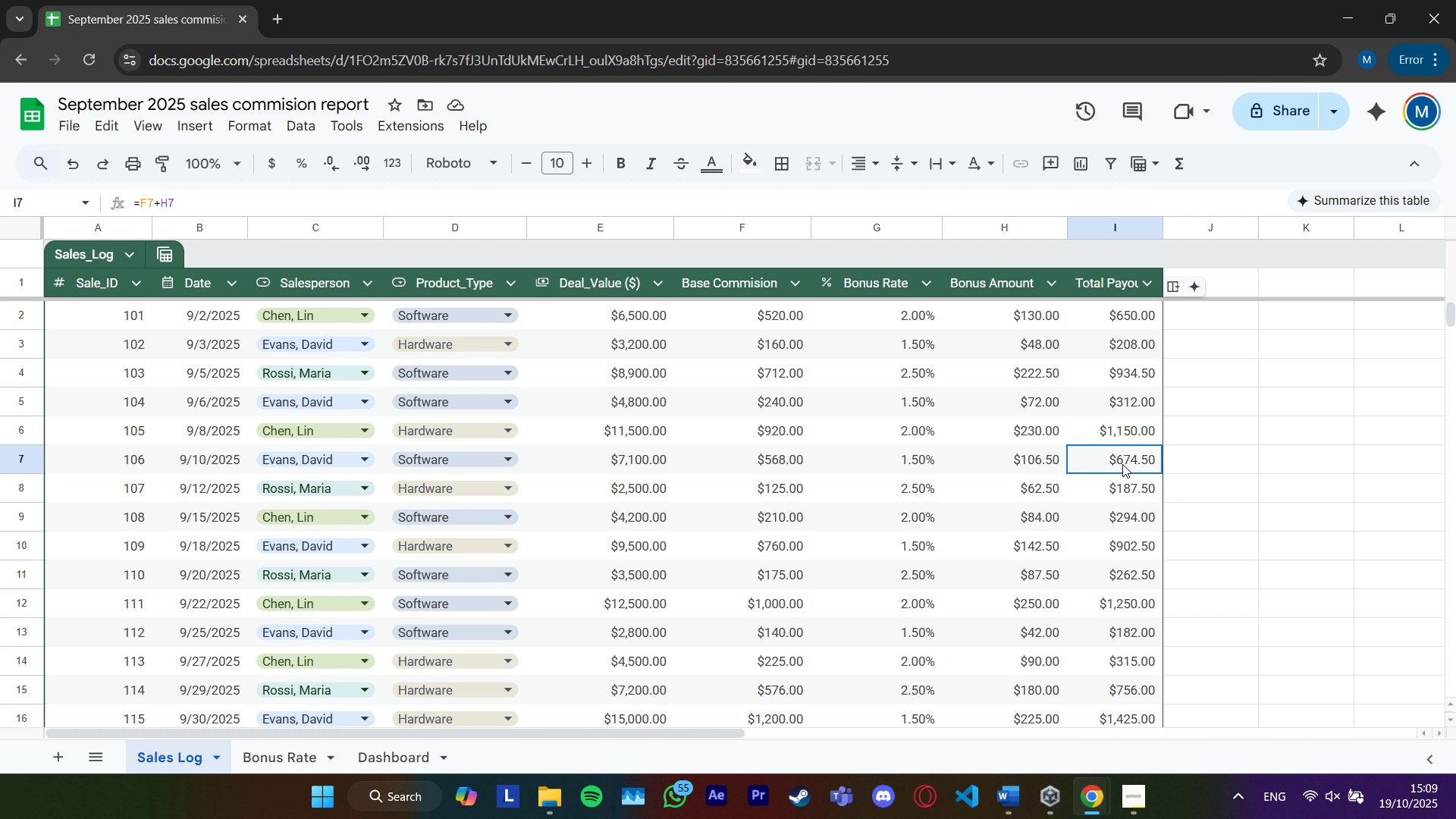 
left_click([1122, 464])
 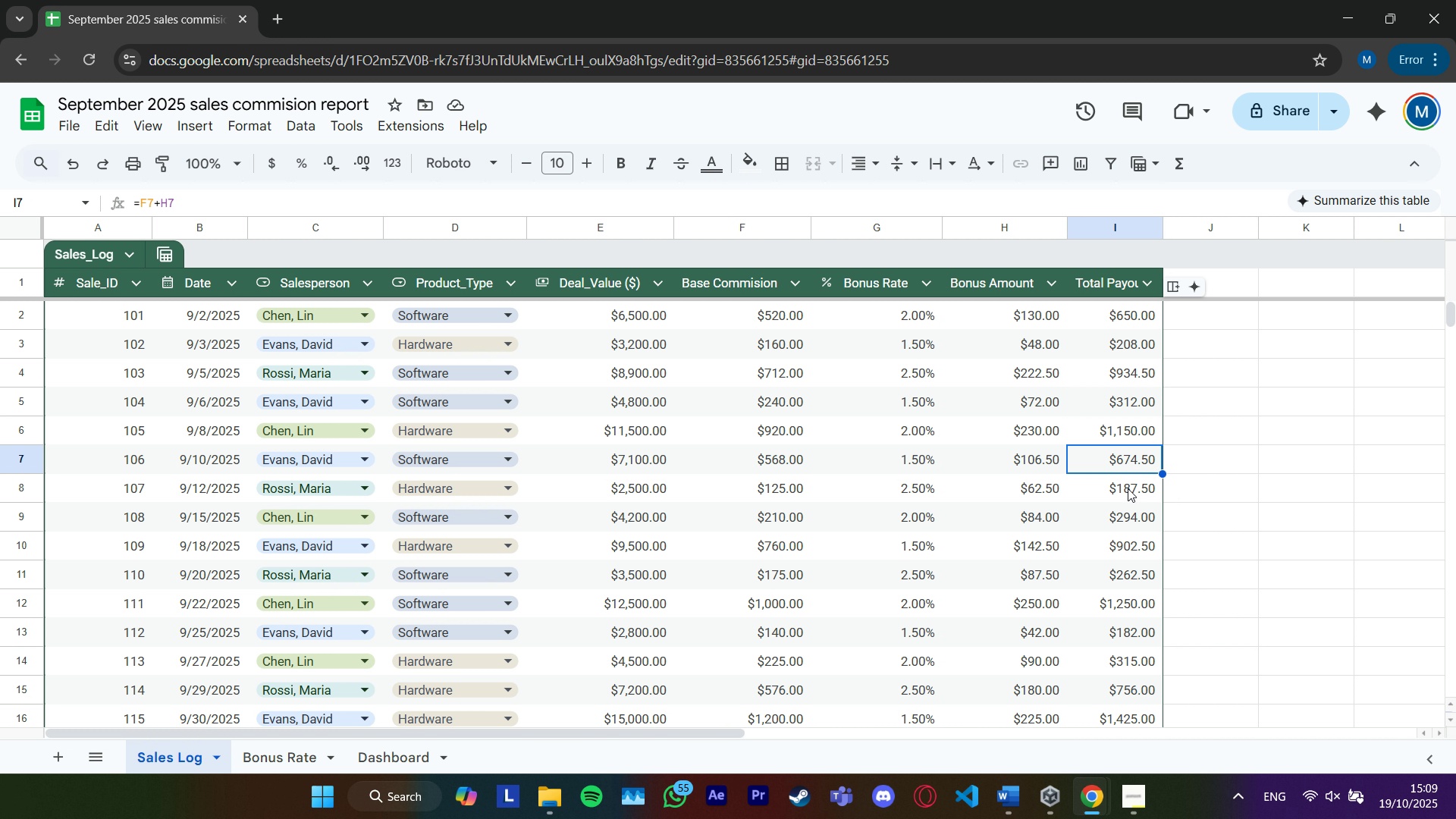 
left_click([1128, 488])
 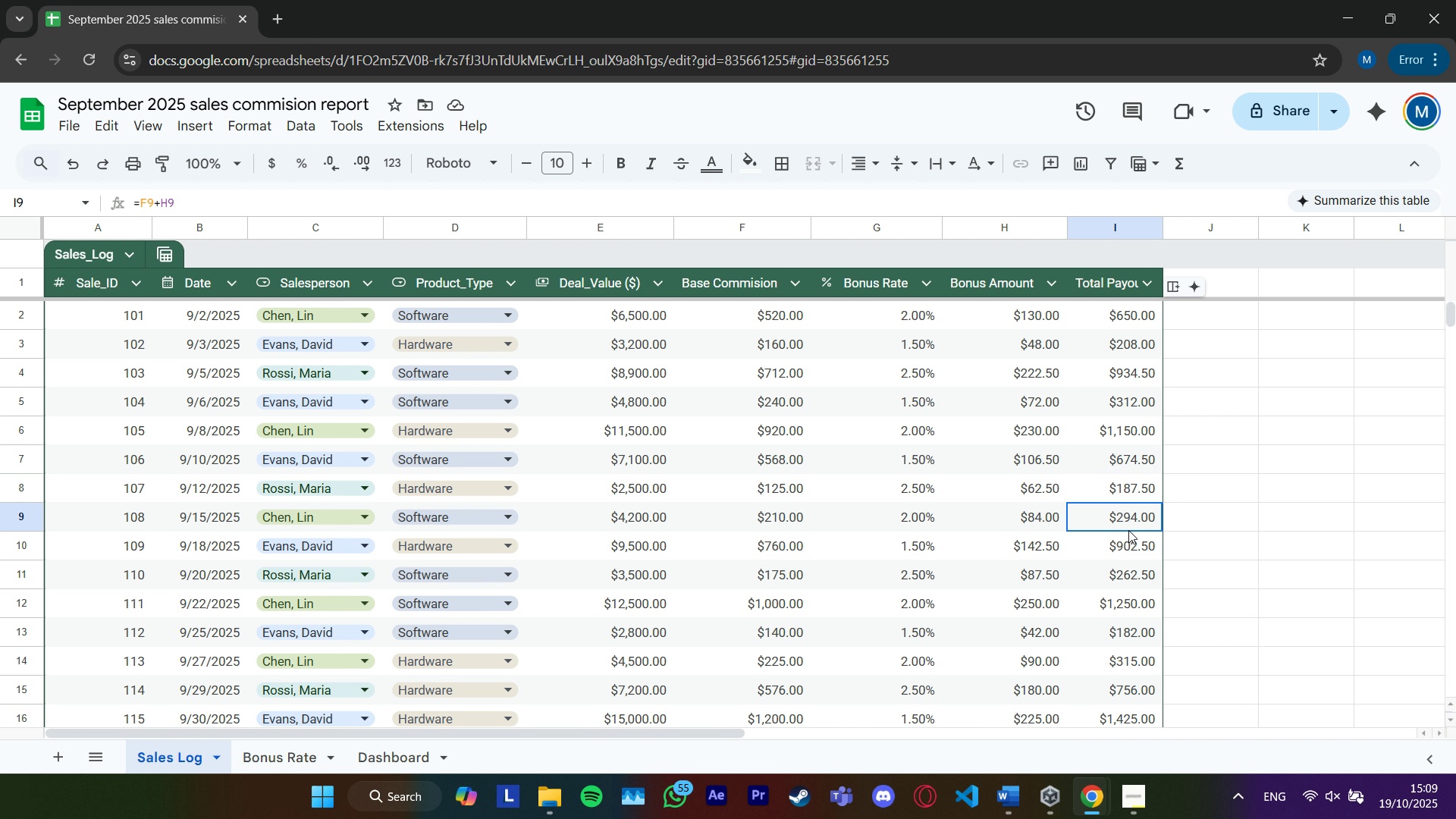 
left_click([1128, 530])
 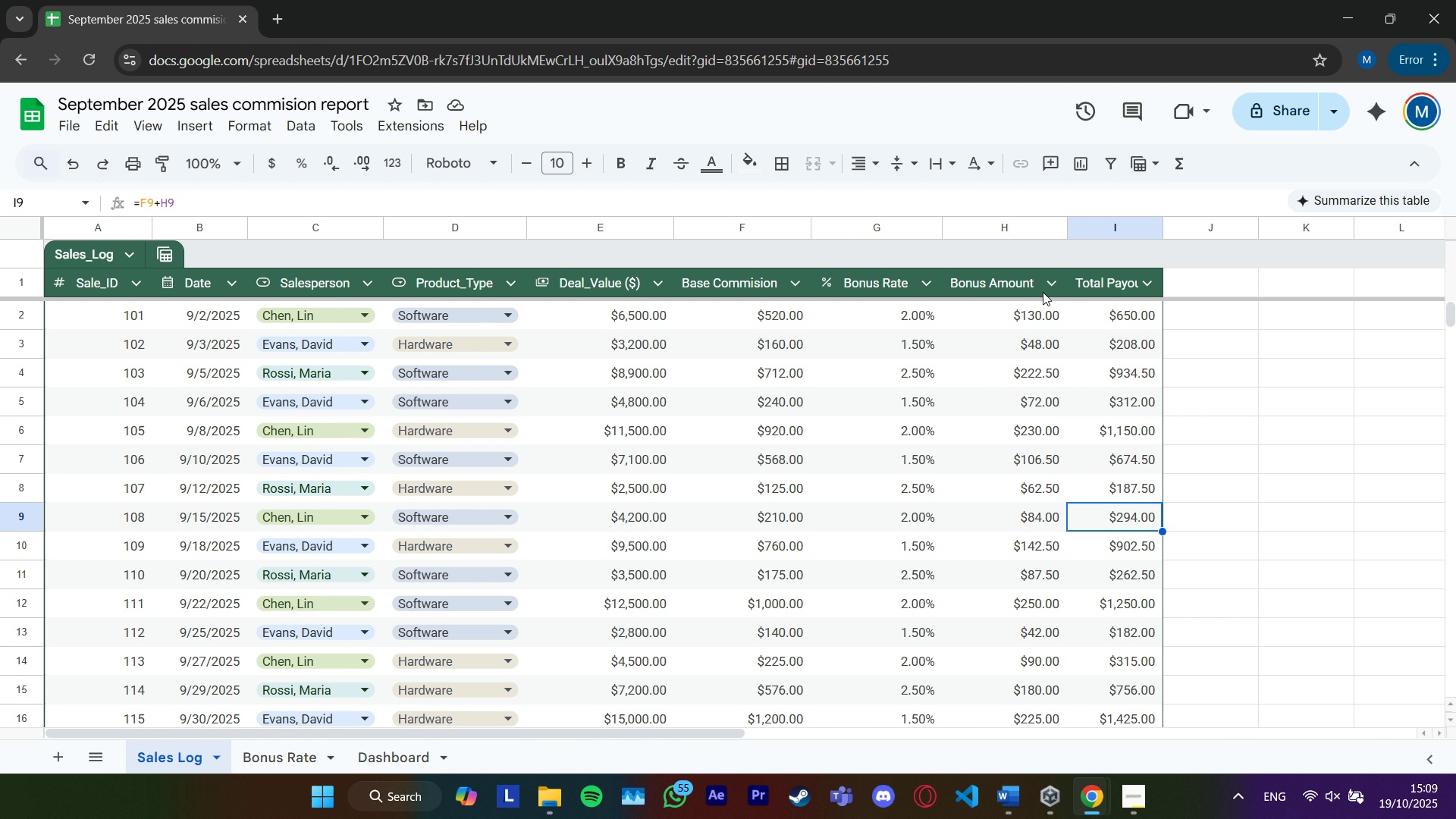 
scroll: coordinate [1021, 394], scroll_direction: up, amount: 4.0
 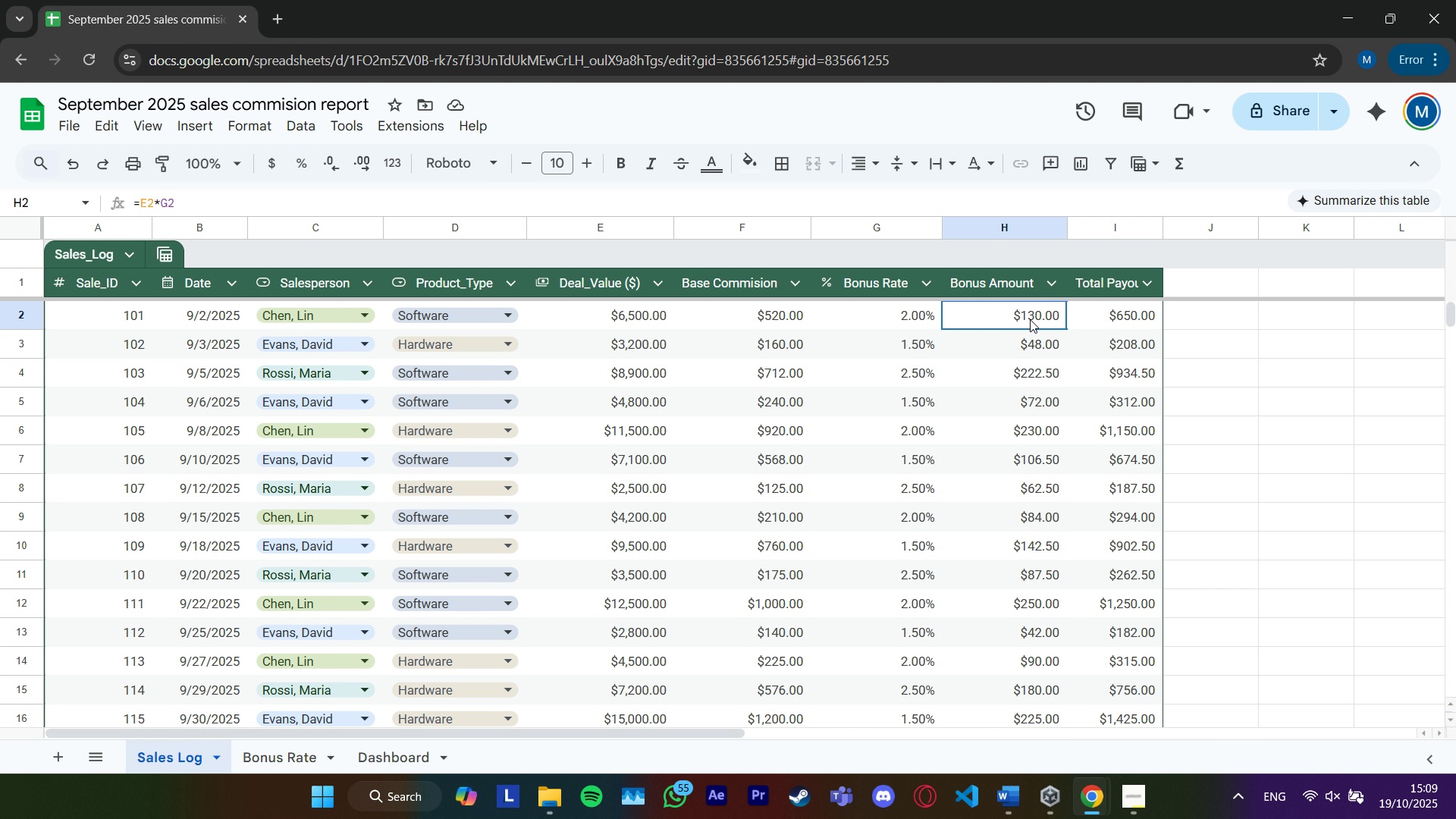 
left_click_drag(start_coordinate=[1030, 319], to_coordinate=[1103, 526])
 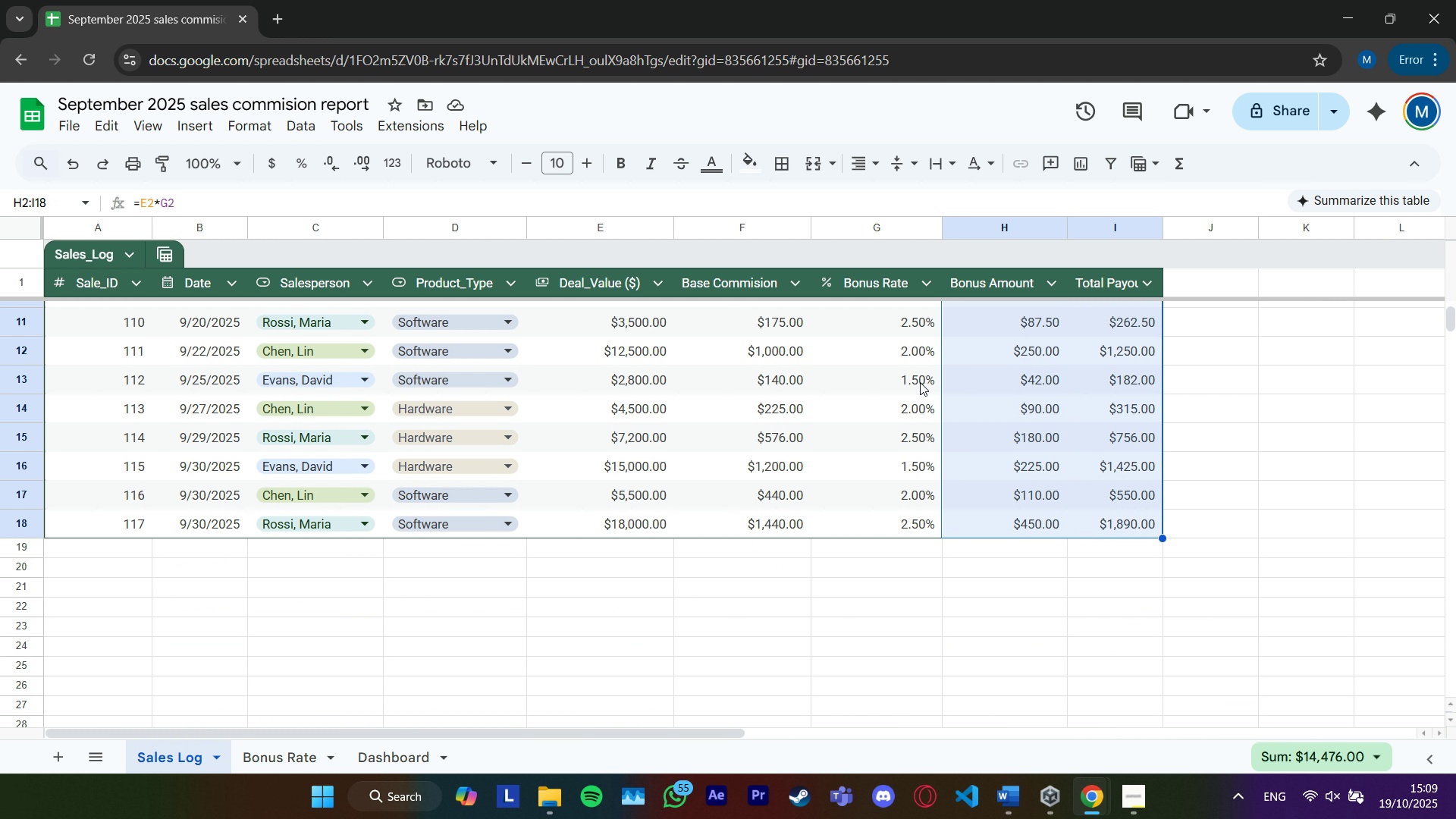 
scroll: coordinate [1041, 642], scroll_direction: down, amount: 1.0
 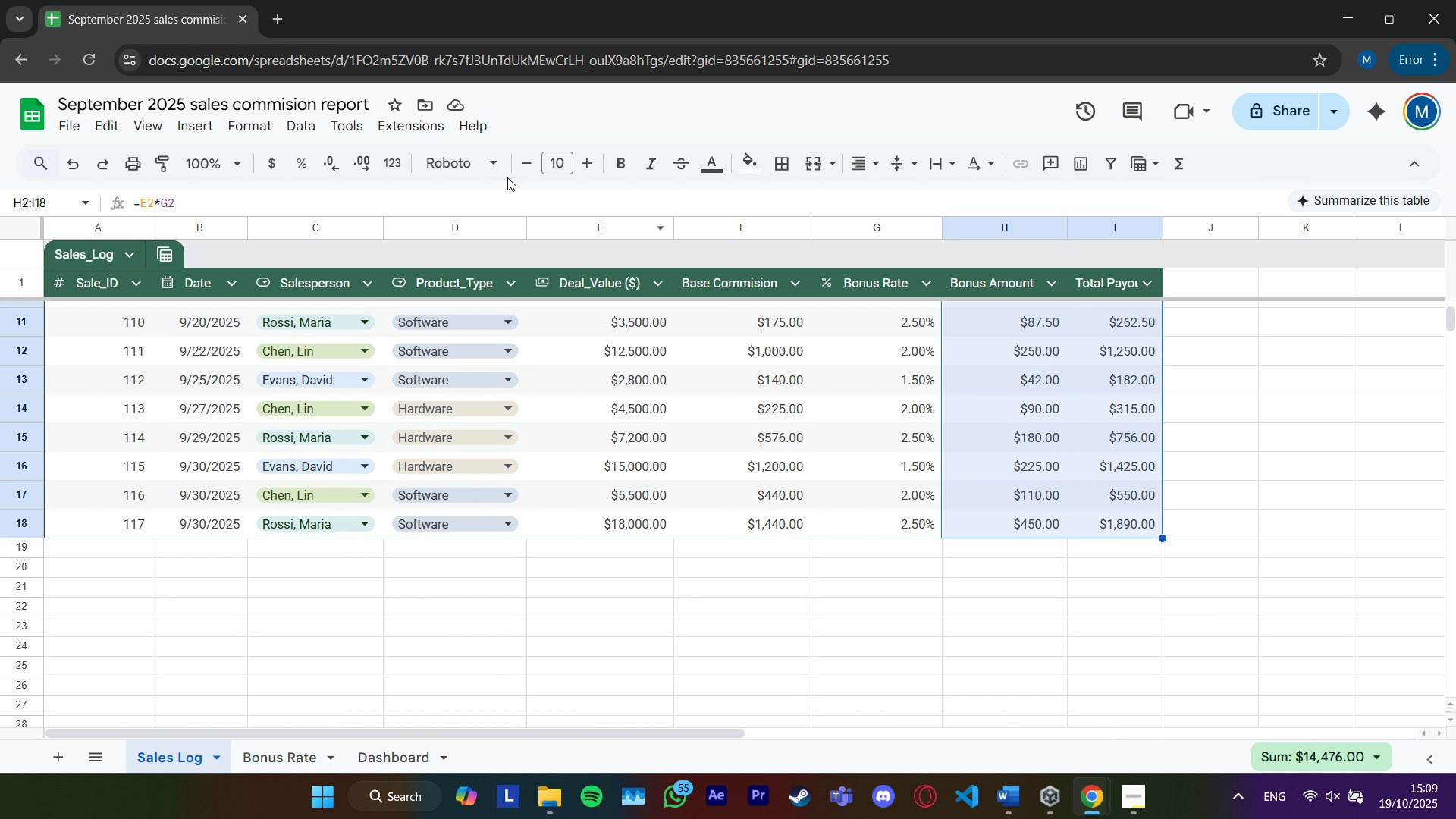 
left_click([268, 127])
 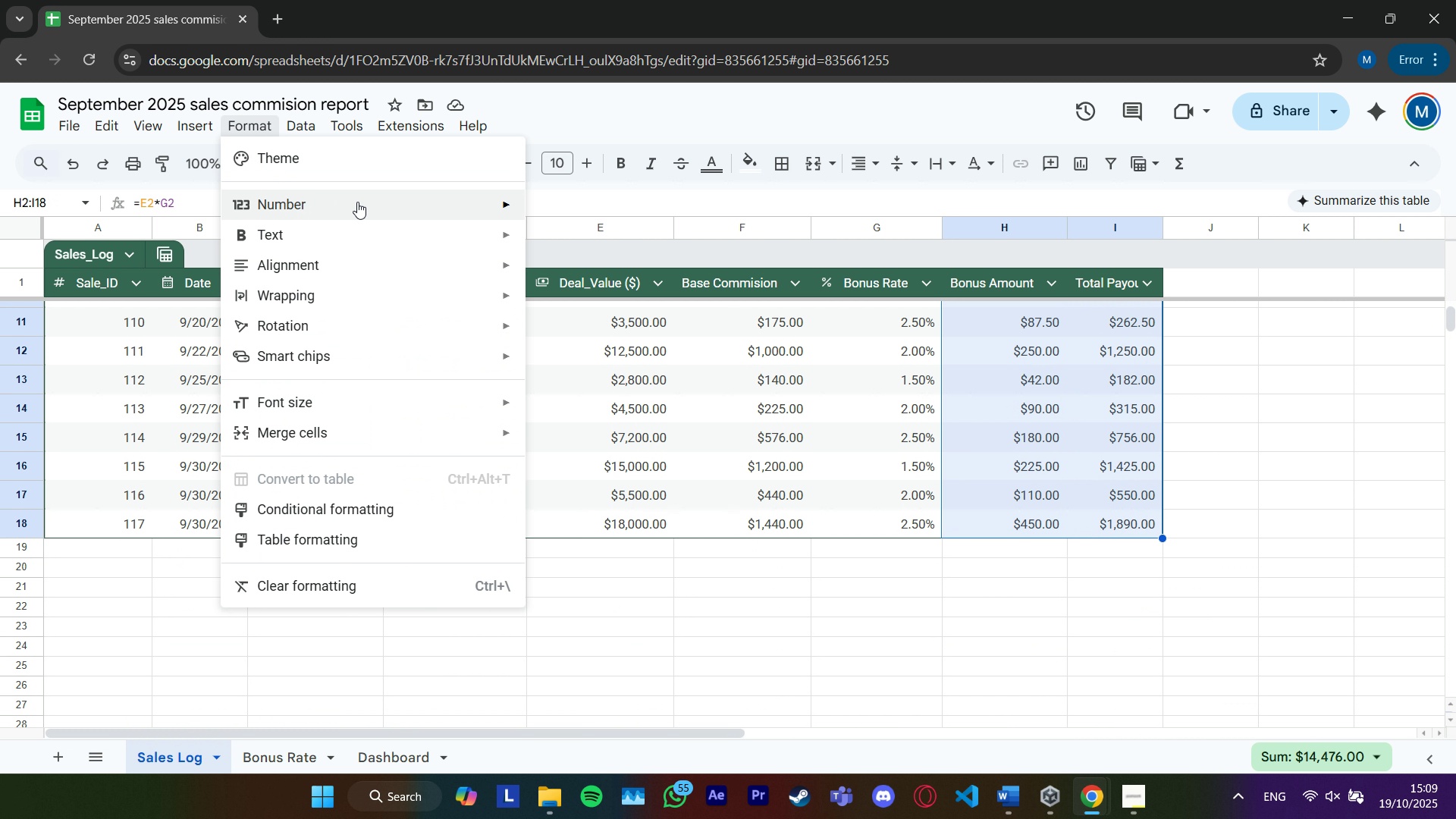 
left_click([357, 202])
 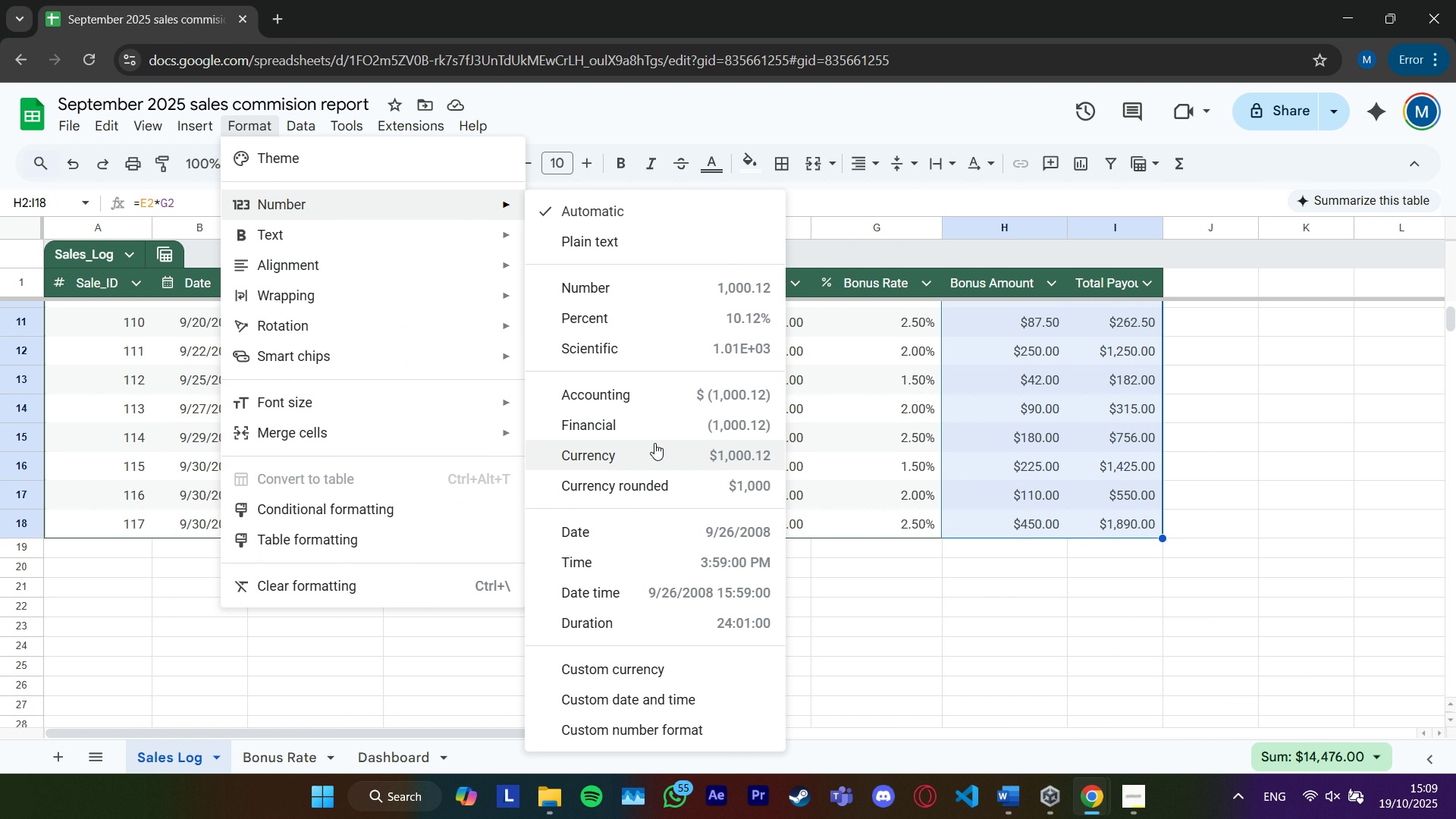 
left_click([654, 443])
 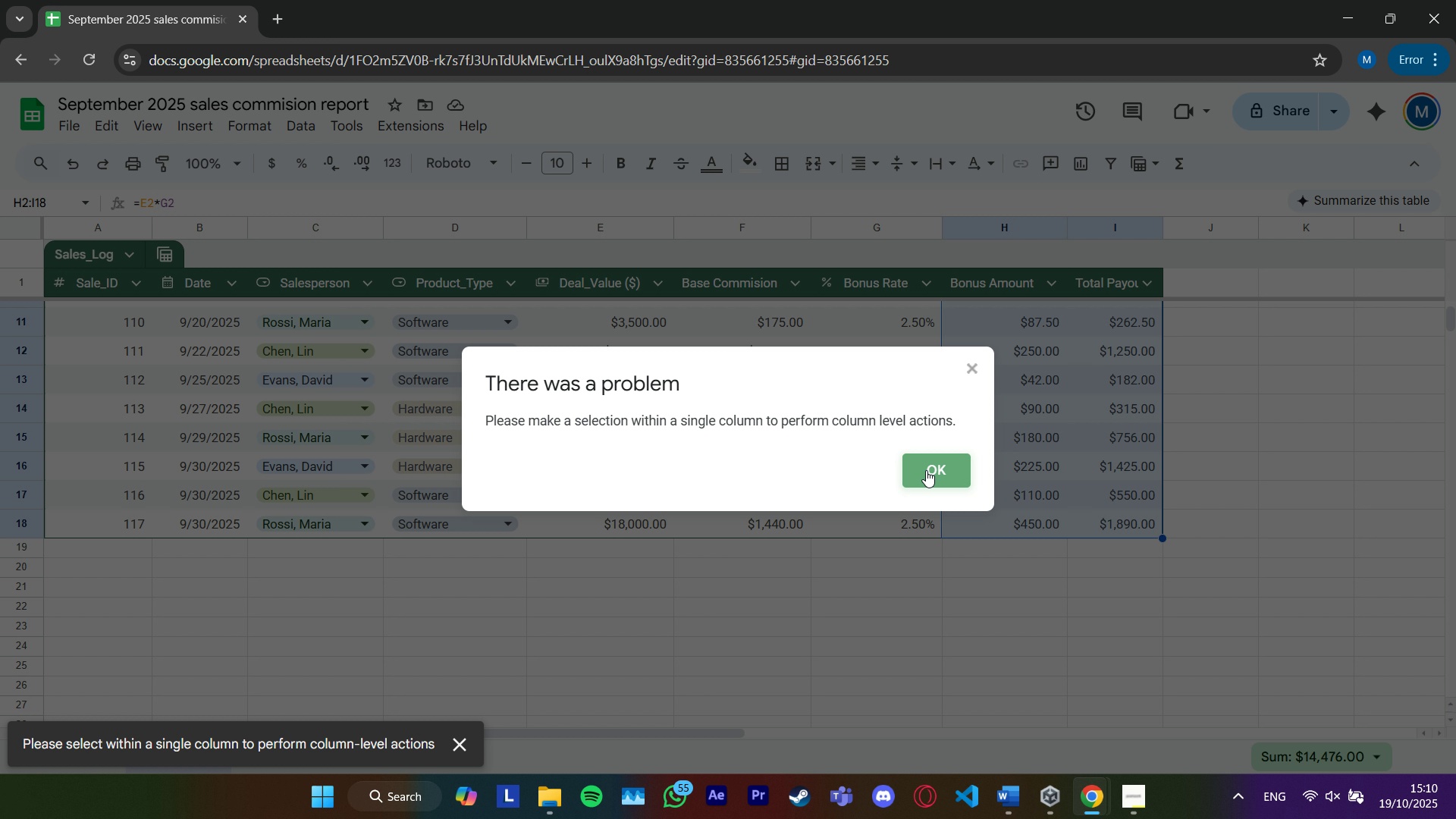 
left_click([926, 470])
 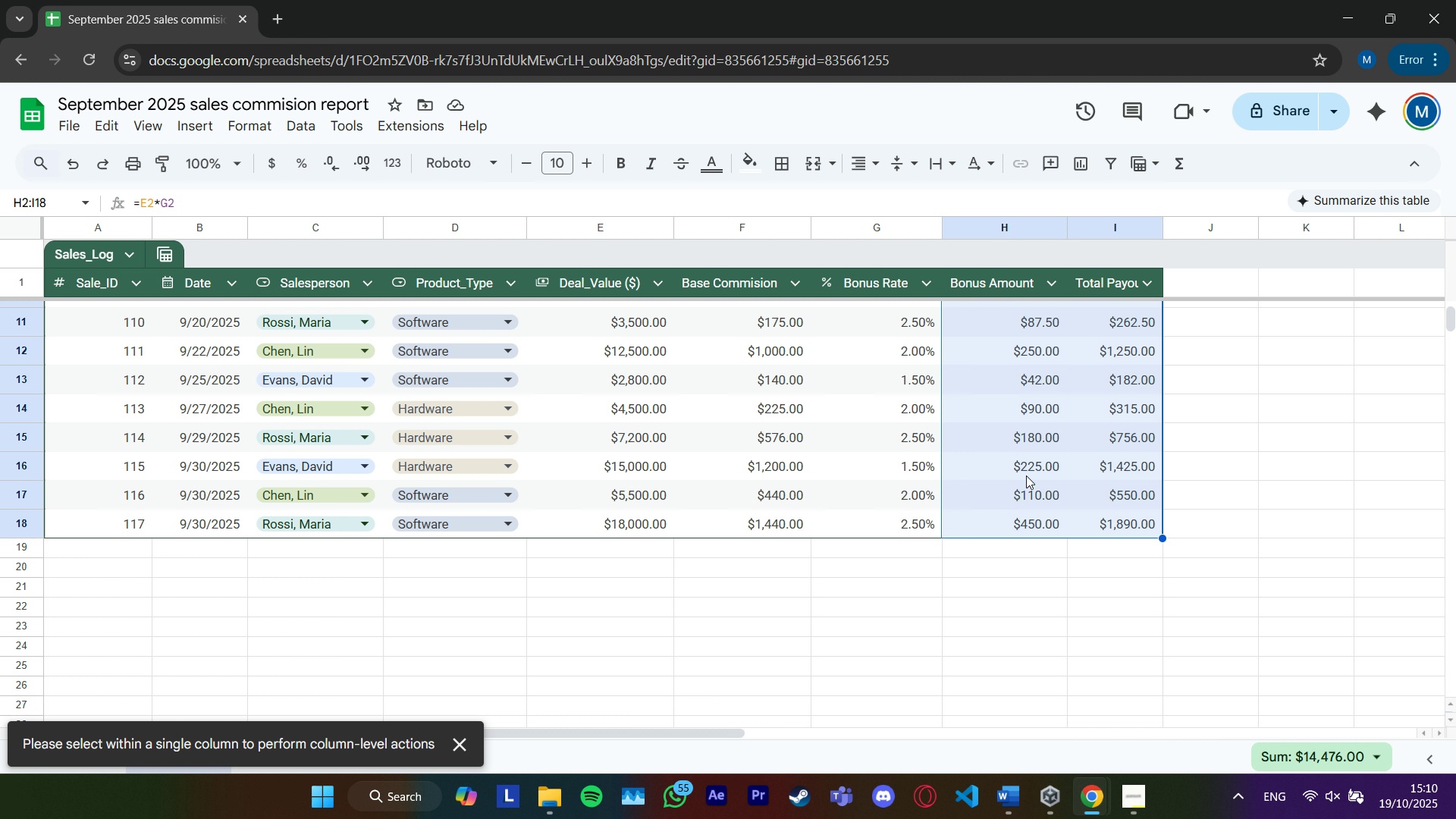 
scroll: coordinate [1032, 473], scroll_direction: up, amount: 5.0
 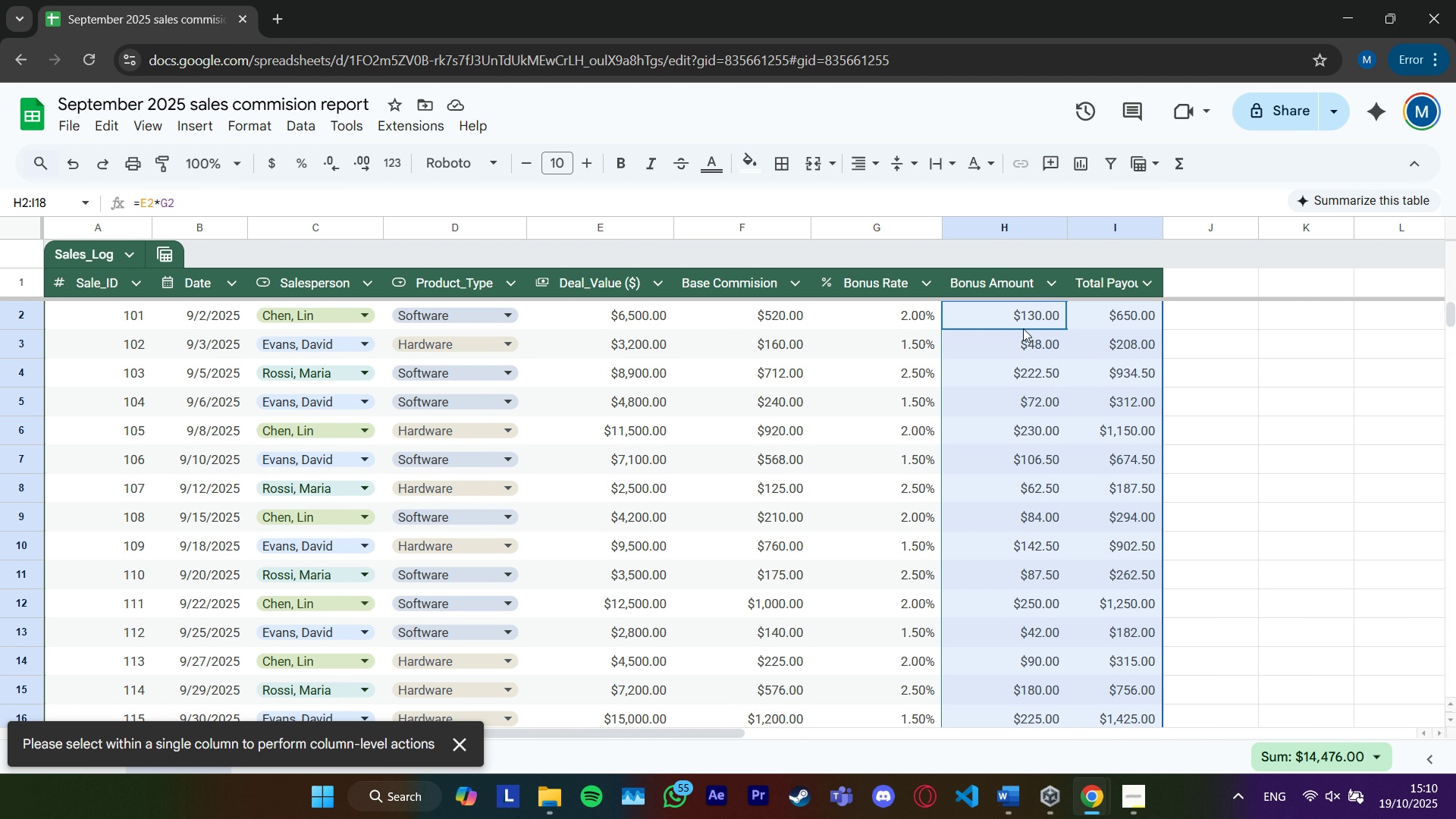 
left_click([1023, 323])
 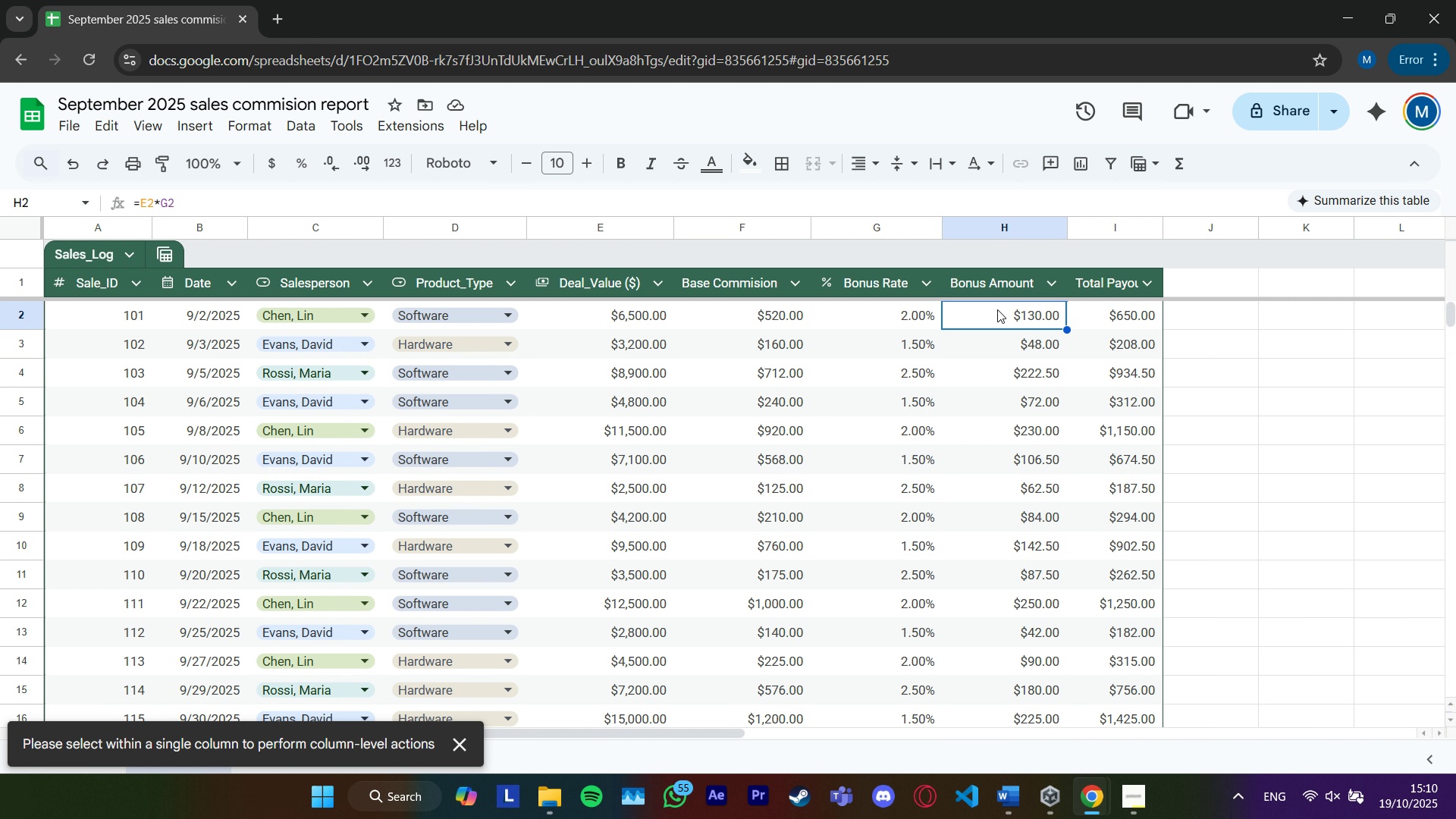 
left_click_drag(start_coordinate=[997, 309], to_coordinate=[1027, 535])
 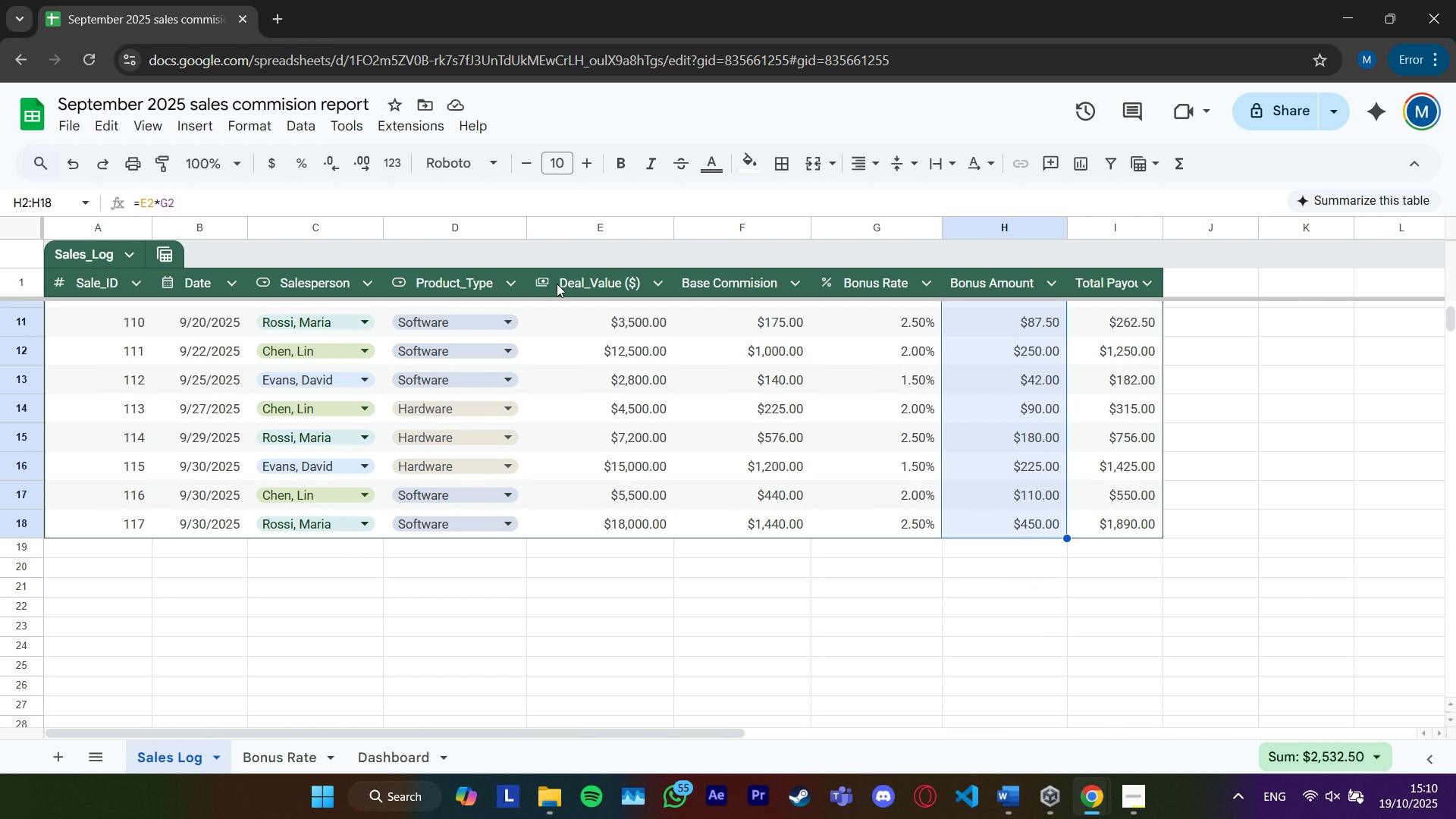 
scroll: coordinate [1031, 648], scroll_direction: down, amount: 1.0
 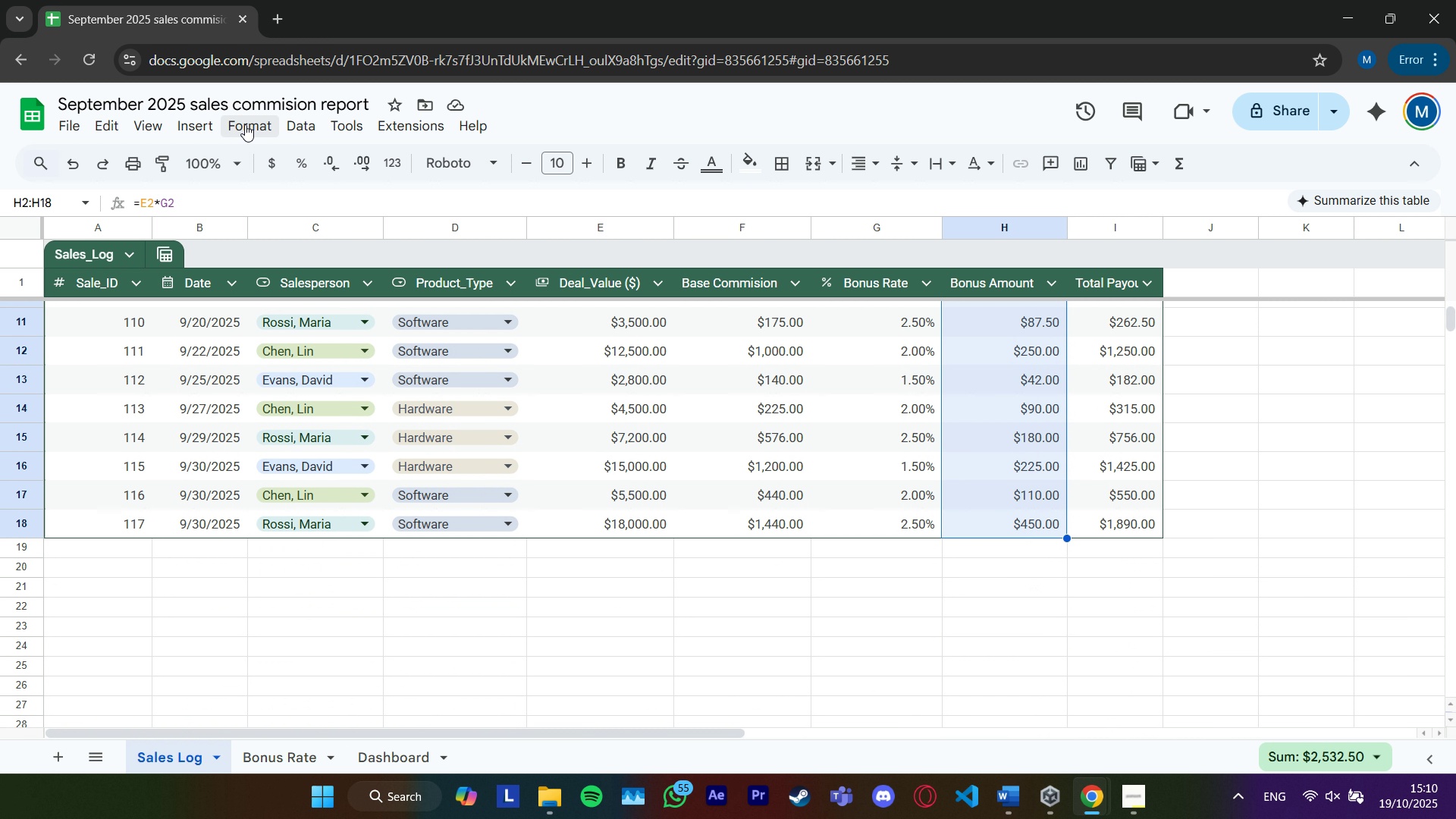 
left_click([359, 194])
 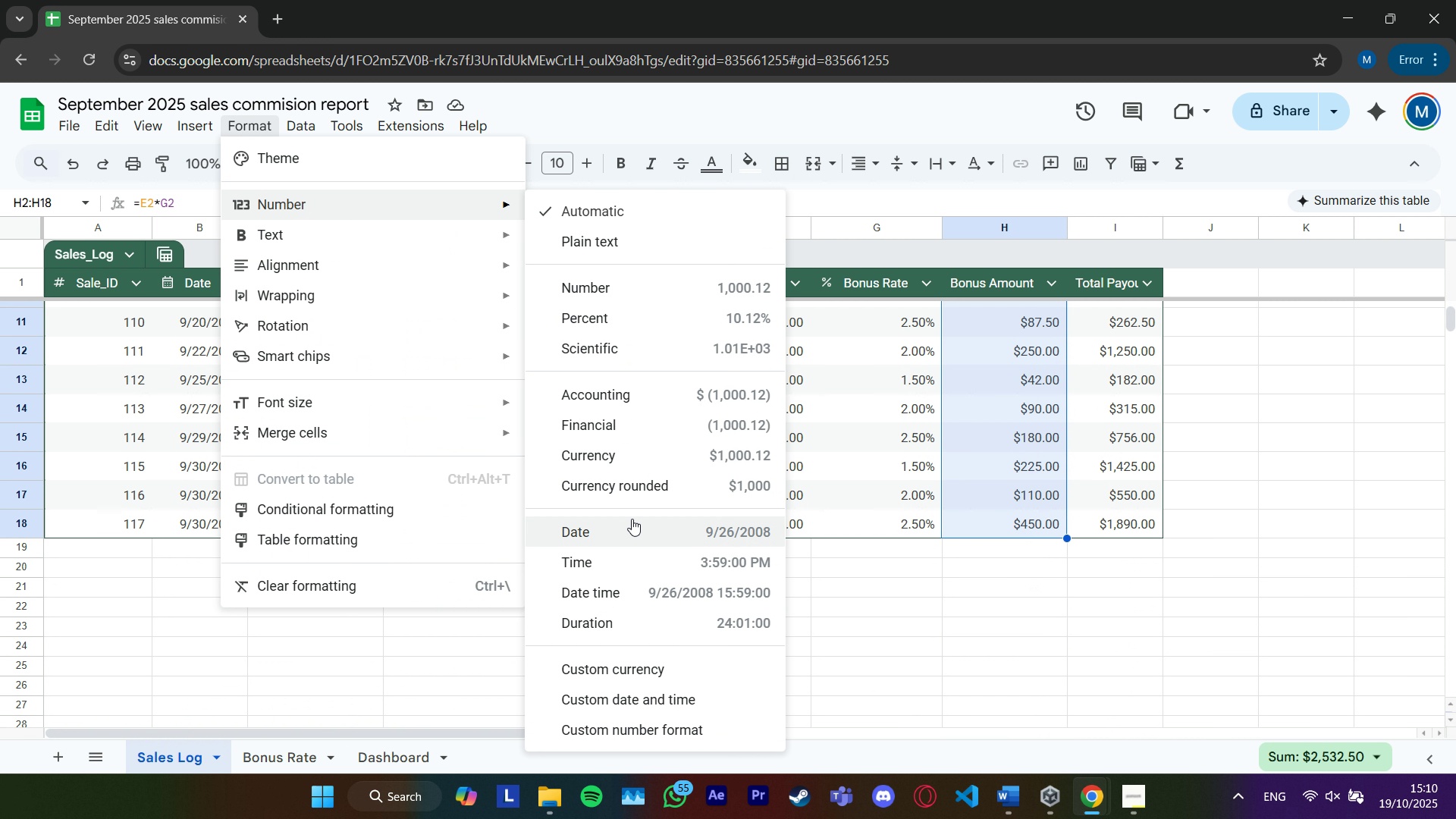 
left_click([635, 453])
 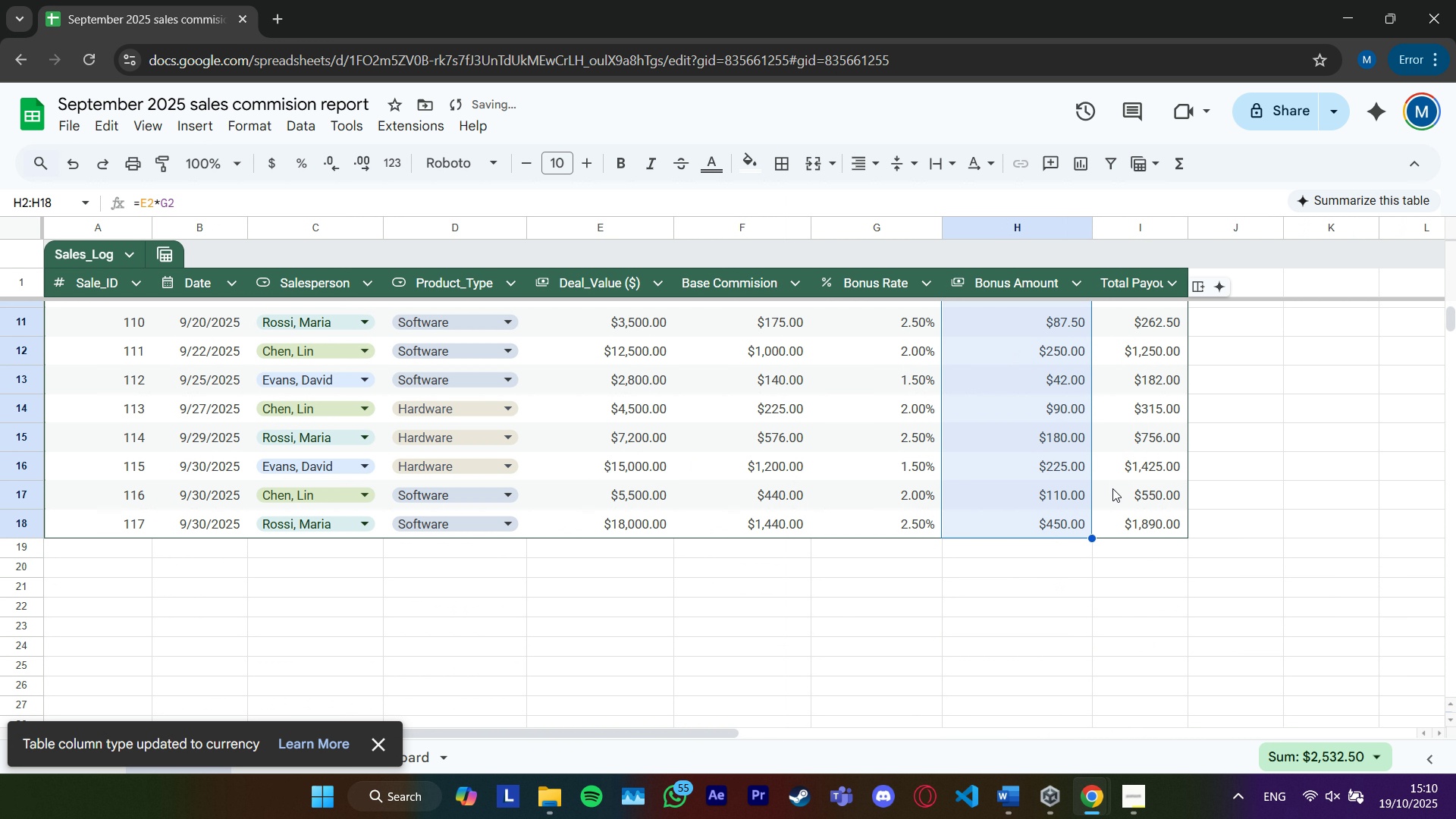 
scroll: coordinate [1139, 496], scroll_direction: up, amount: 5.0
 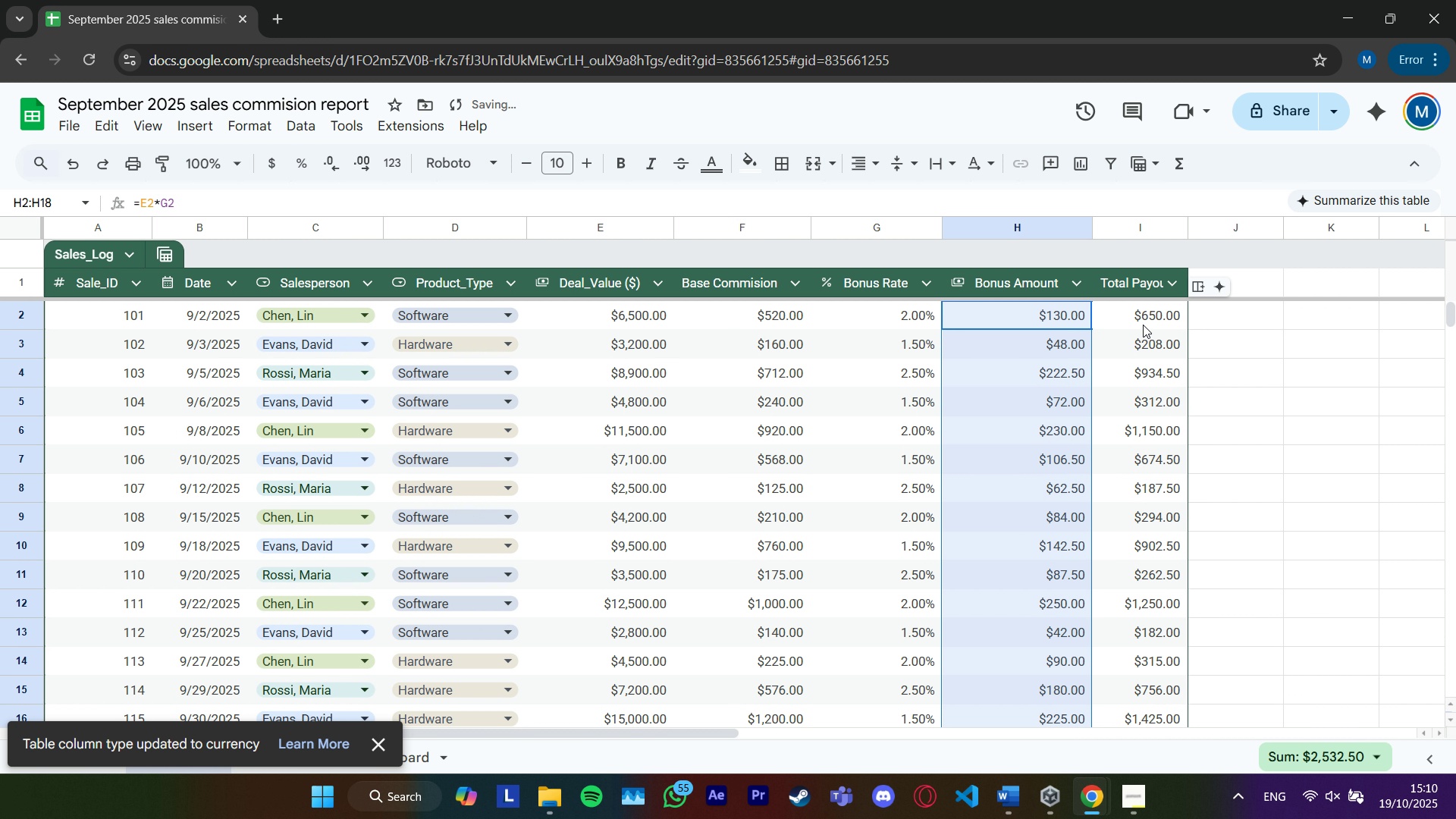 
left_click_drag(start_coordinate=[1143, 315], to_coordinate=[1137, 518])
 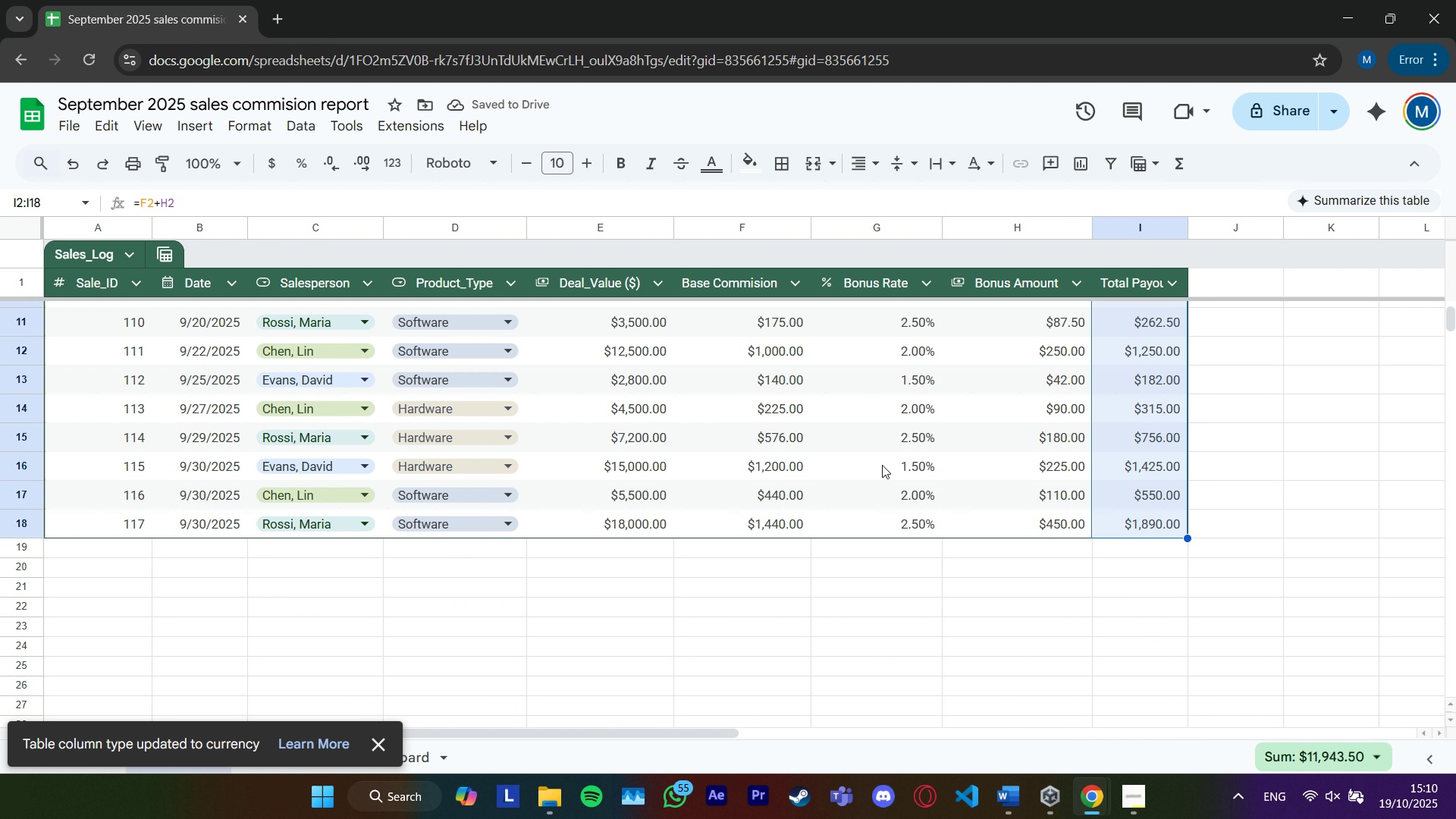 
scroll: coordinate [1137, 537], scroll_direction: down, amount: 1.0
 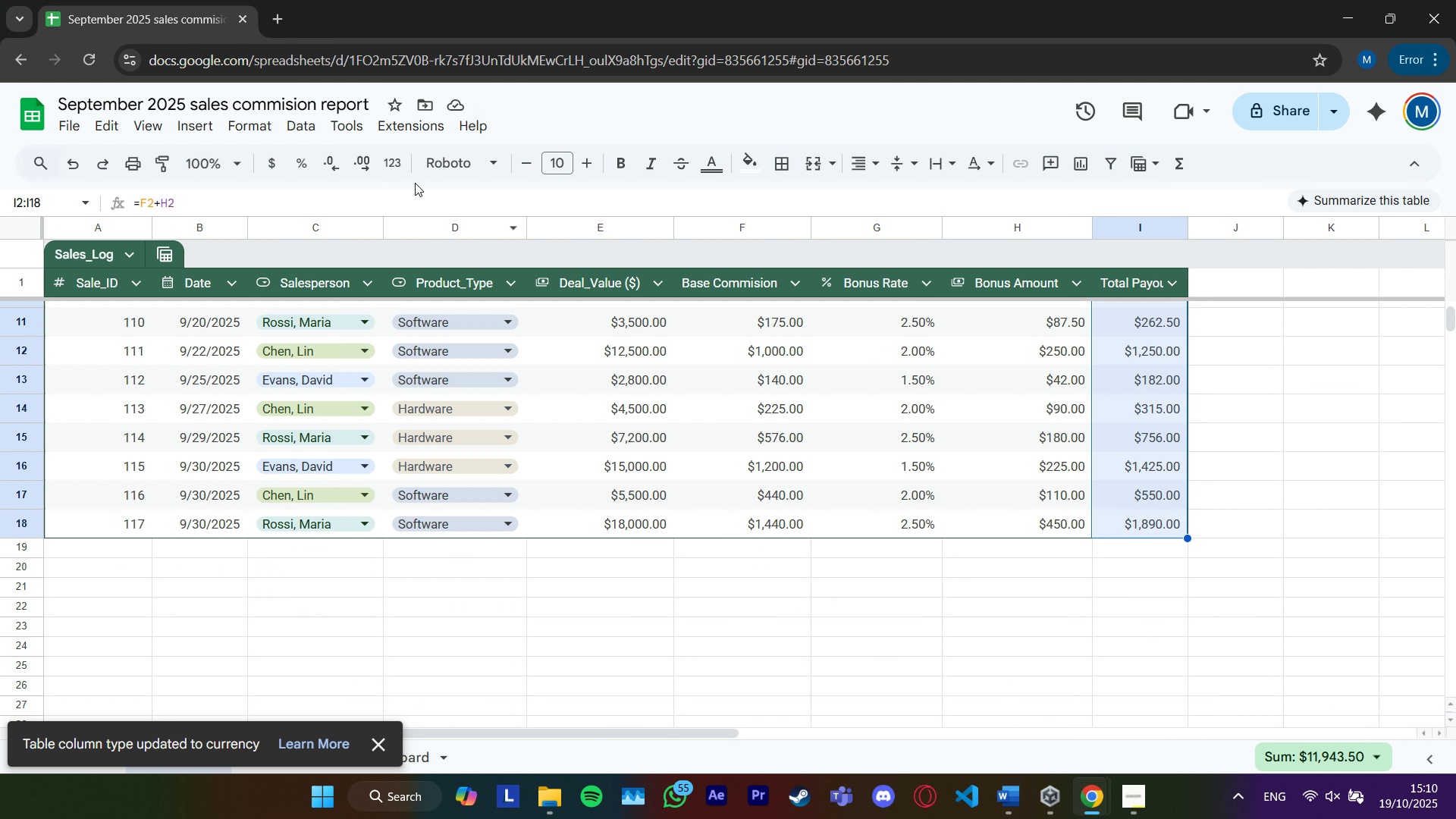 
left_click([246, 123])
 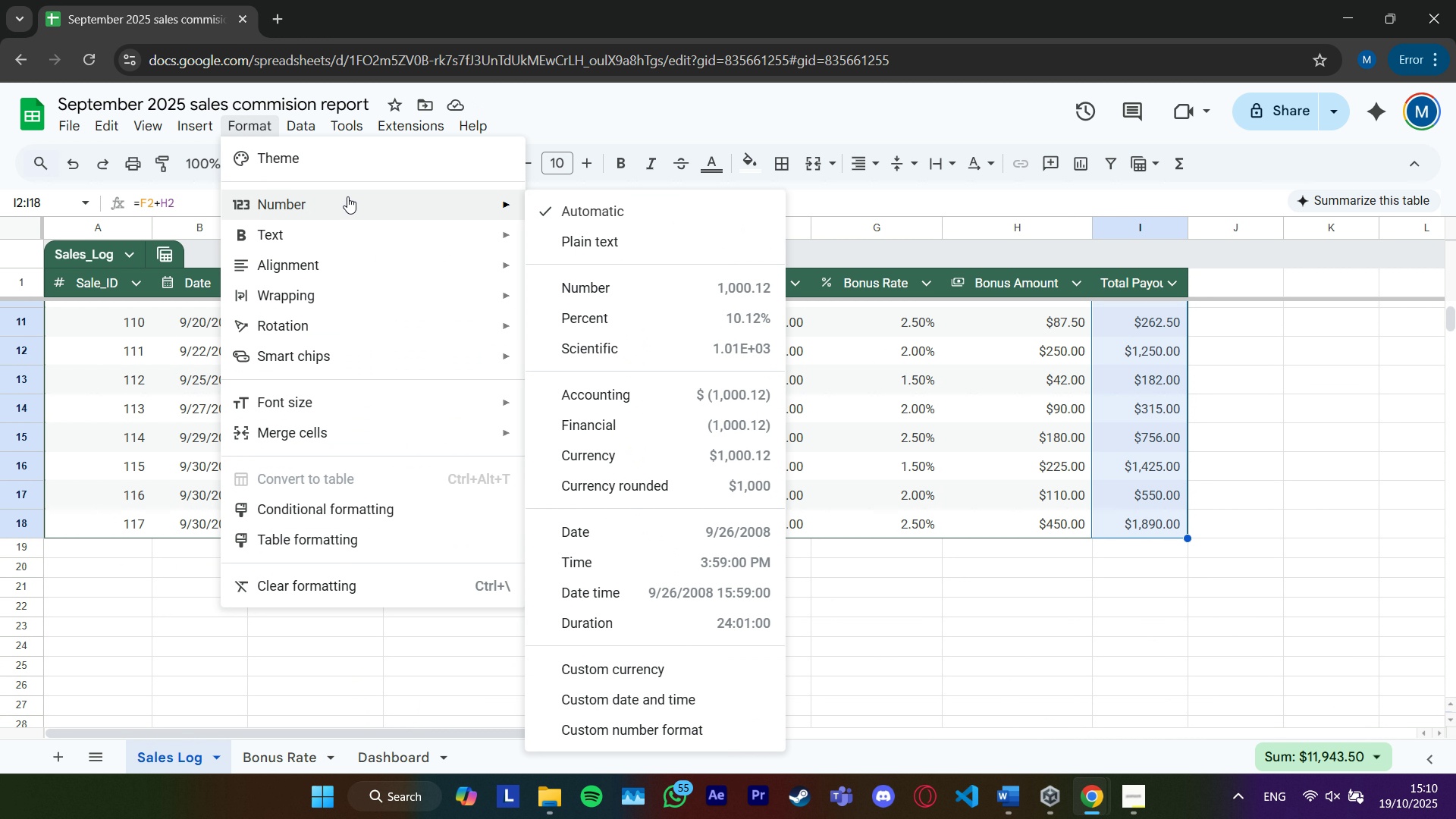 
left_click([349, 196])
 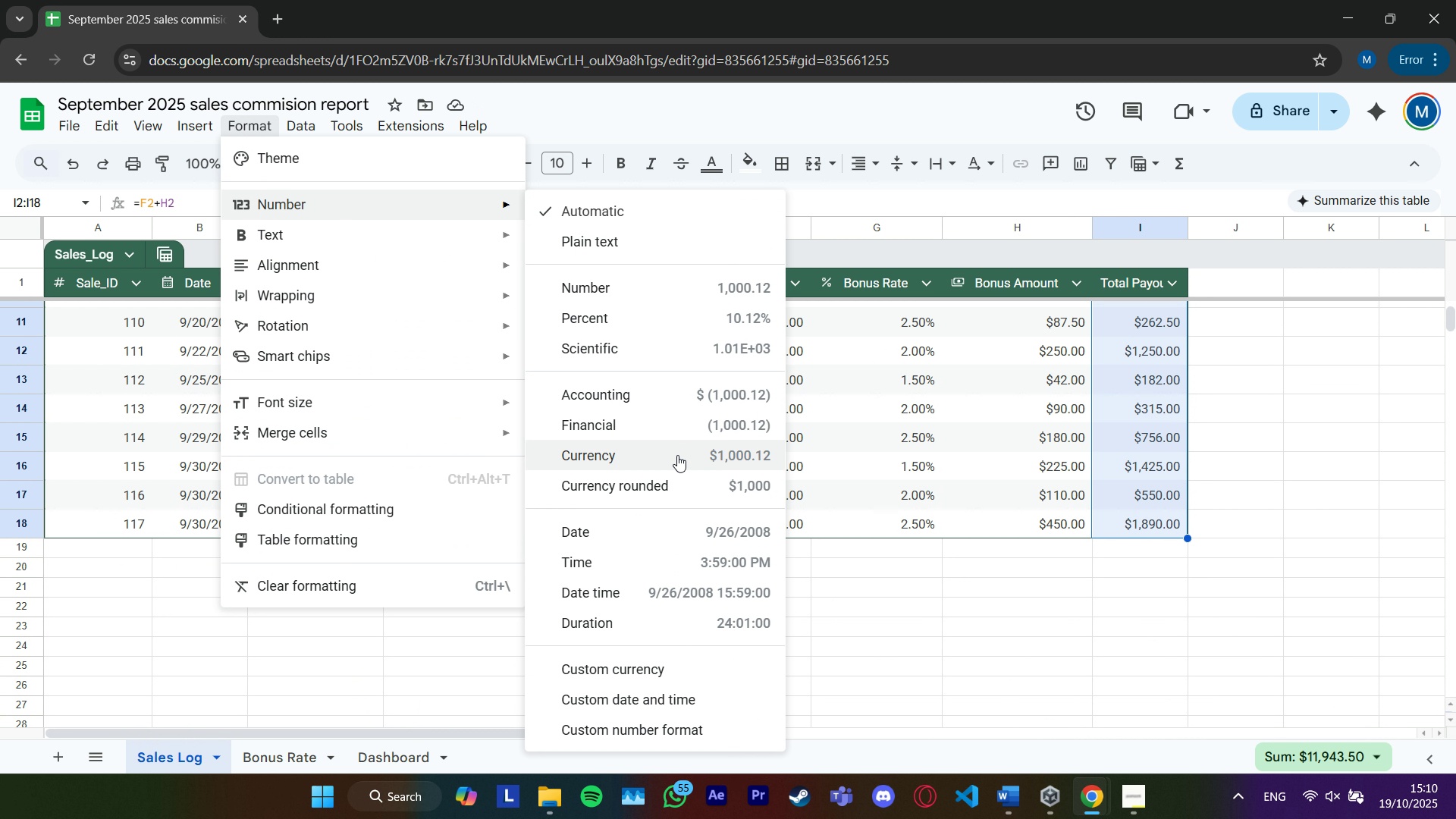 
left_click([675, 460])
 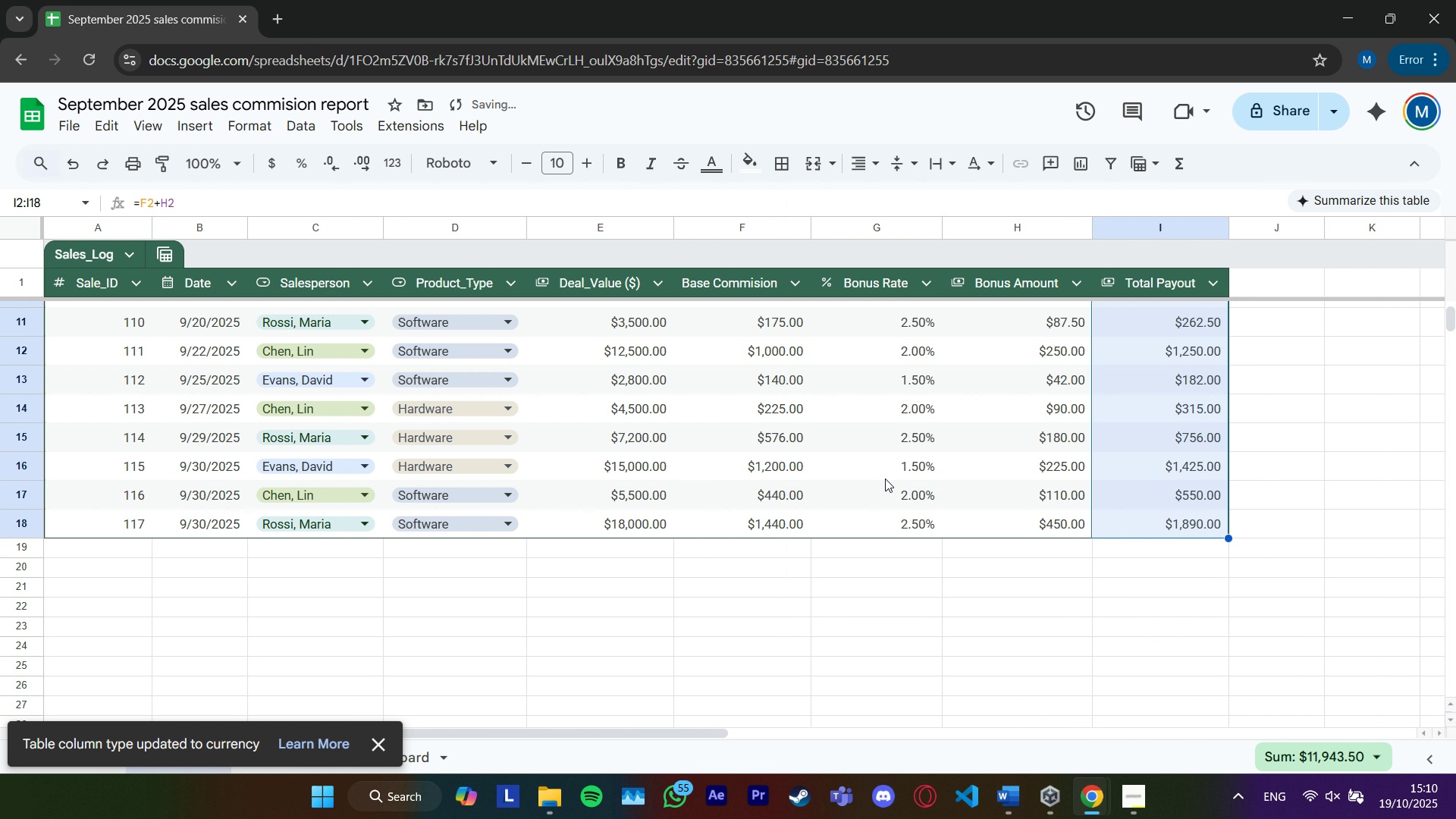 
scroll: coordinate [885, 479], scroll_direction: up, amount: 2.0
 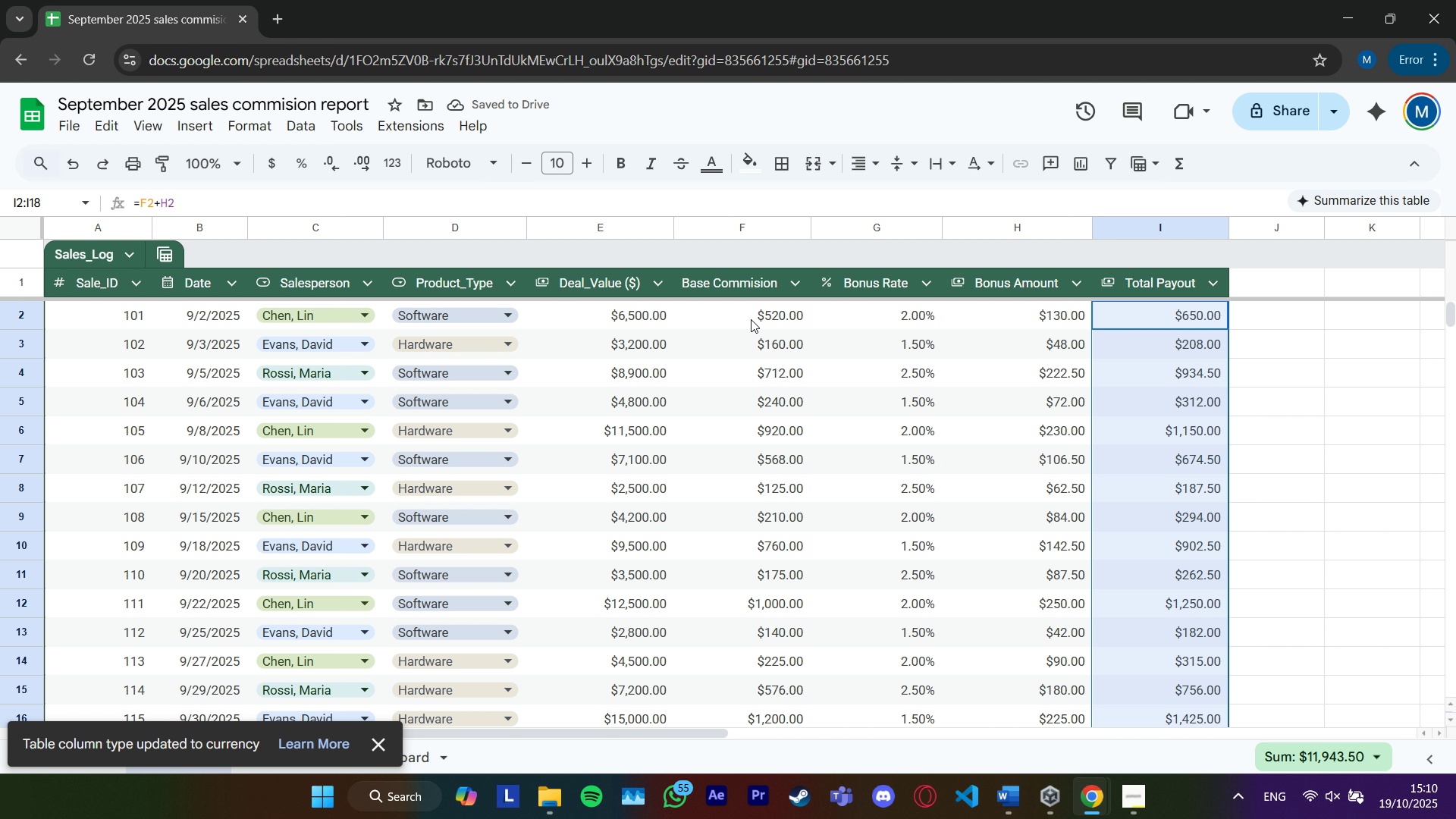 
left_click_drag(start_coordinate=[749, 319], to_coordinate=[752, 520])
 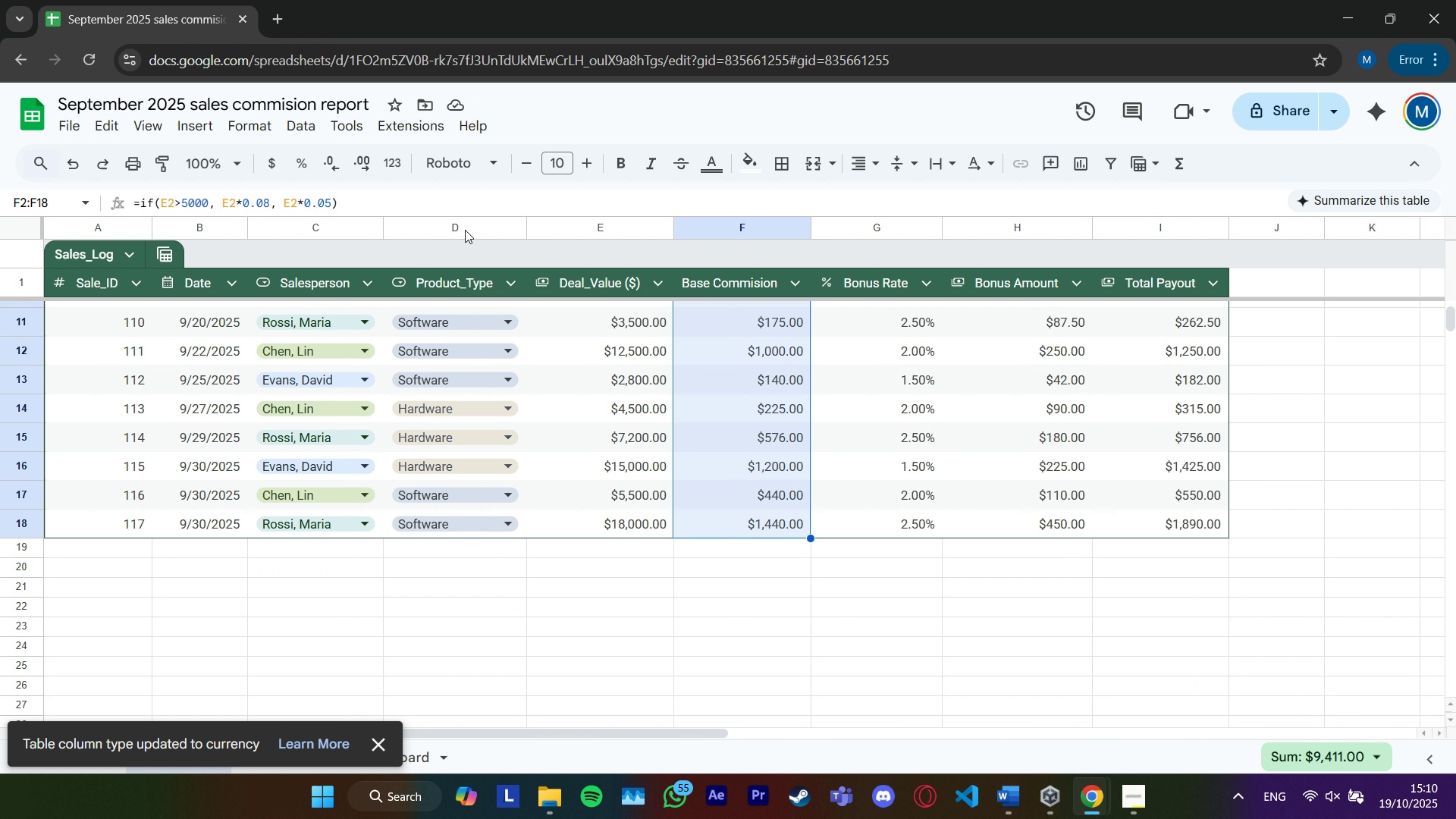 
scroll: coordinate [756, 397], scroll_direction: down, amount: 1.0
 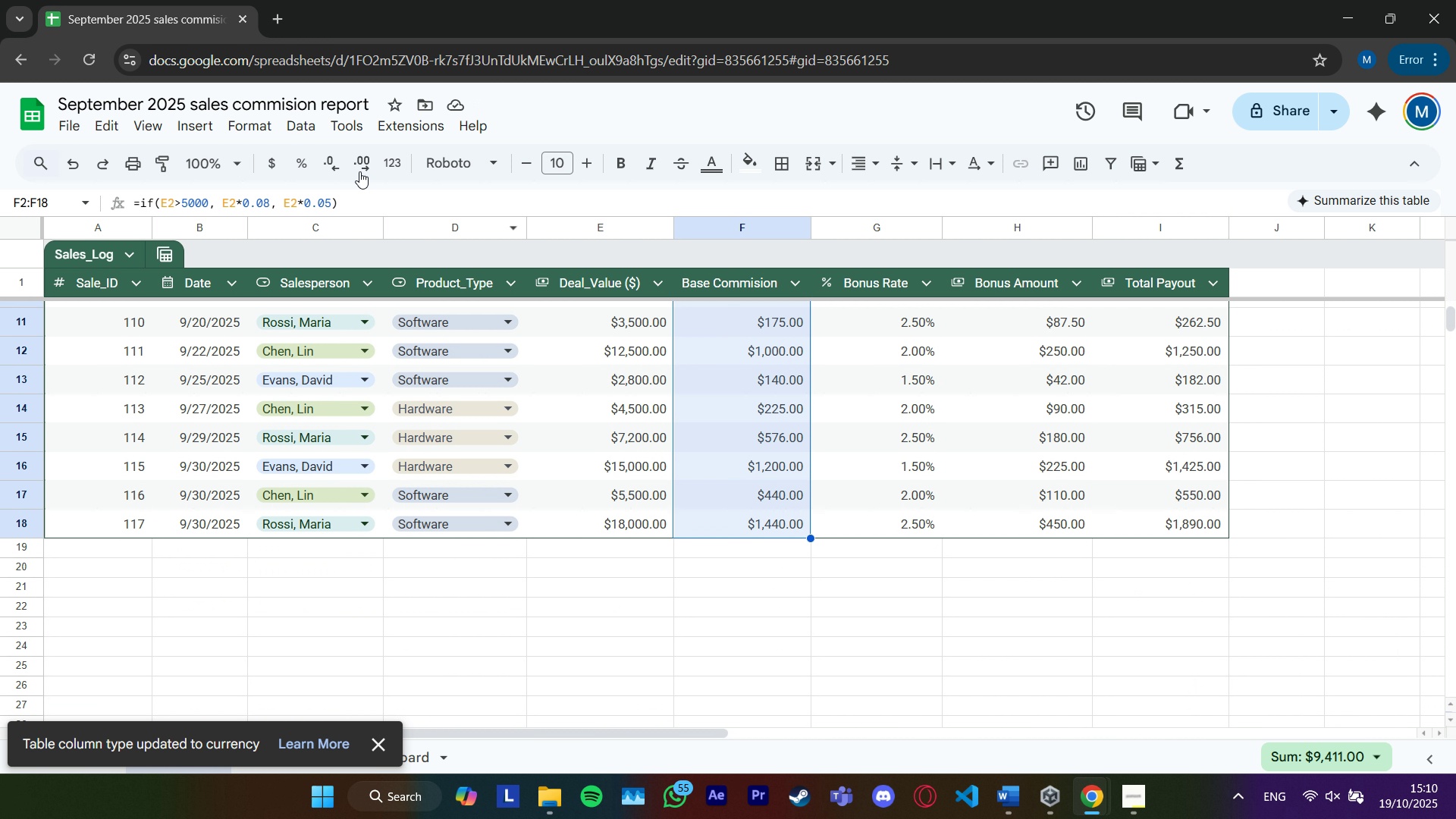 
left_click([249, 128])
 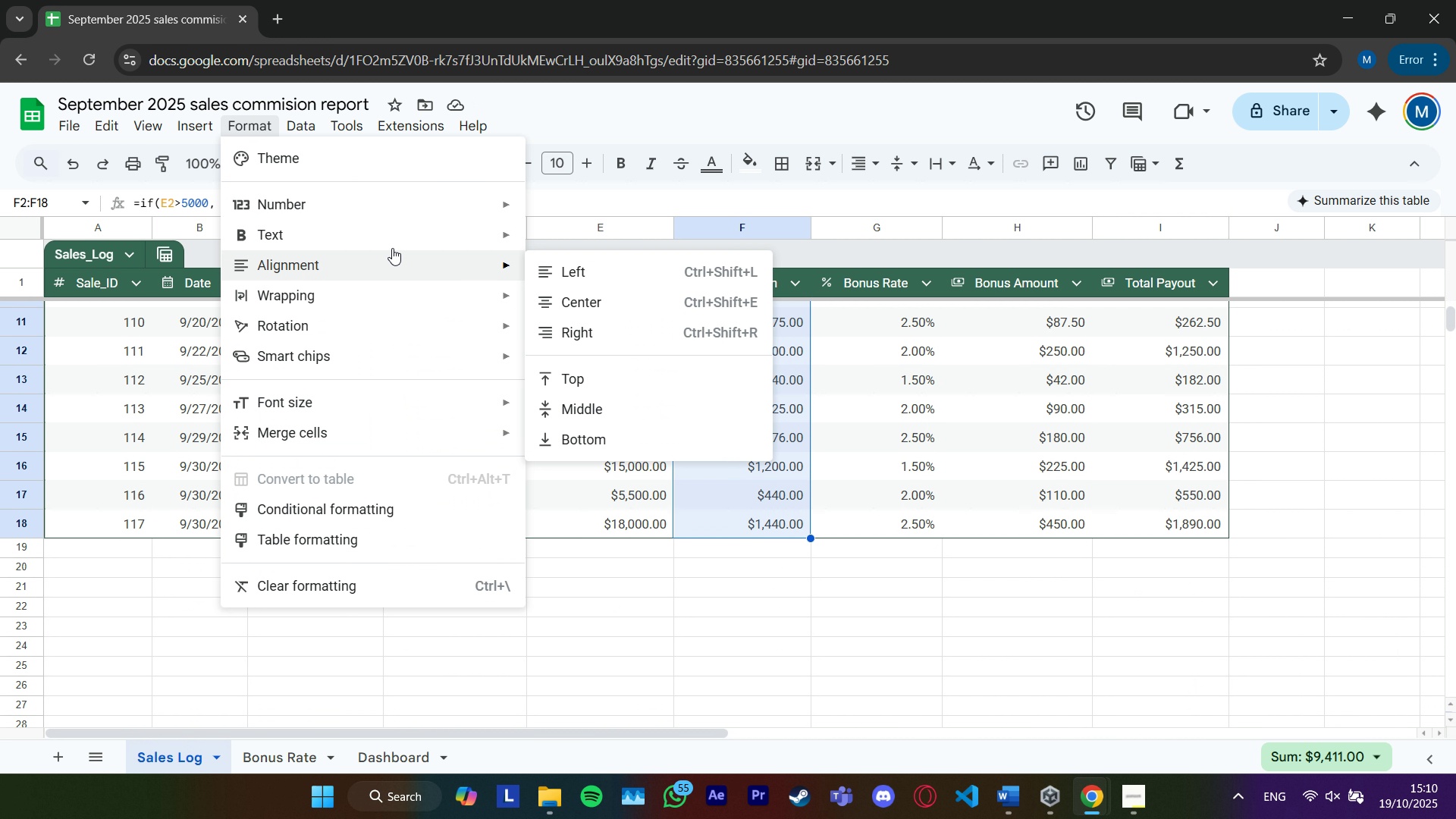 
left_click([425, 206])
 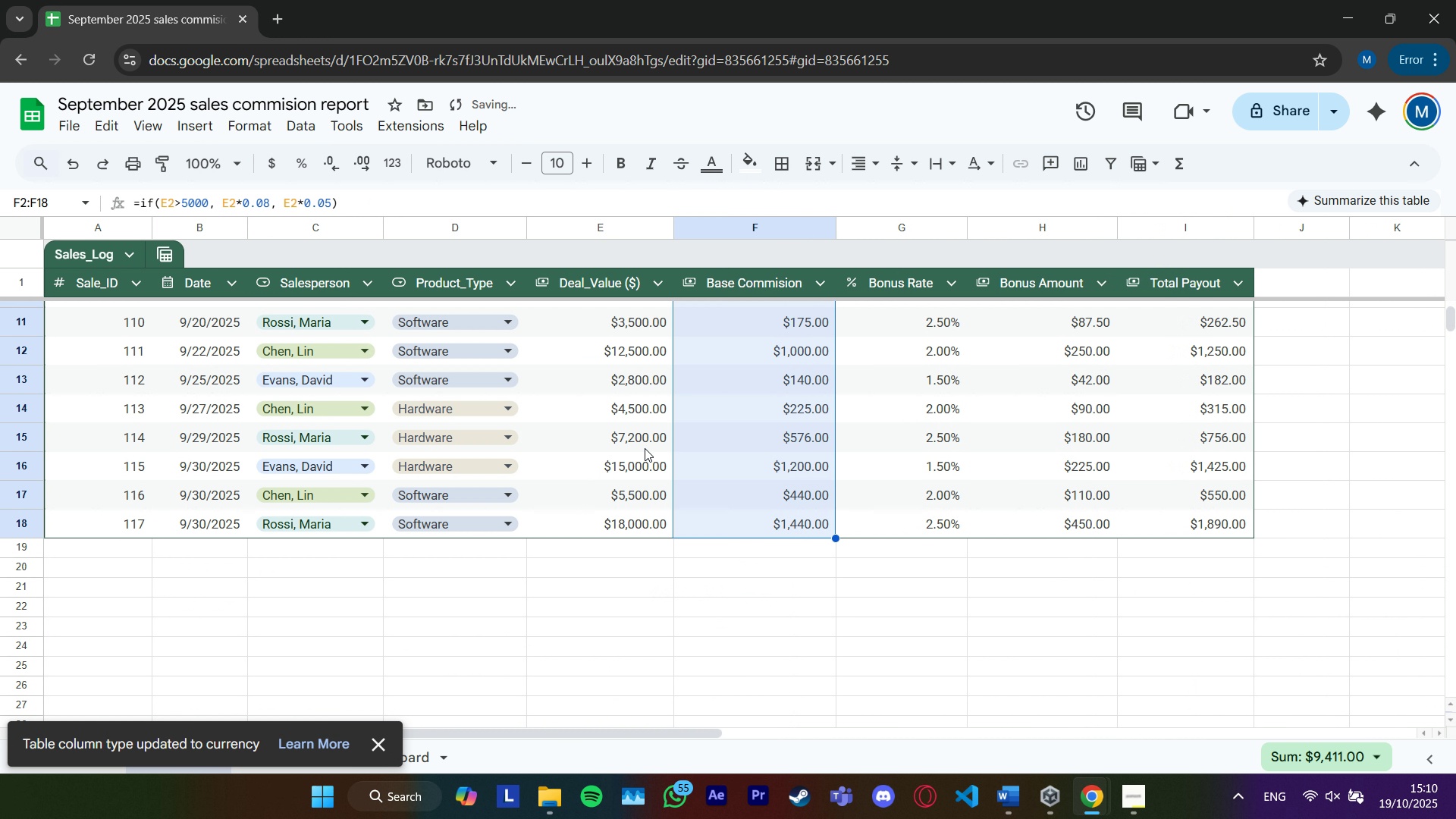 
scroll: coordinate [820, 492], scroll_direction: up, amount: 2.0
 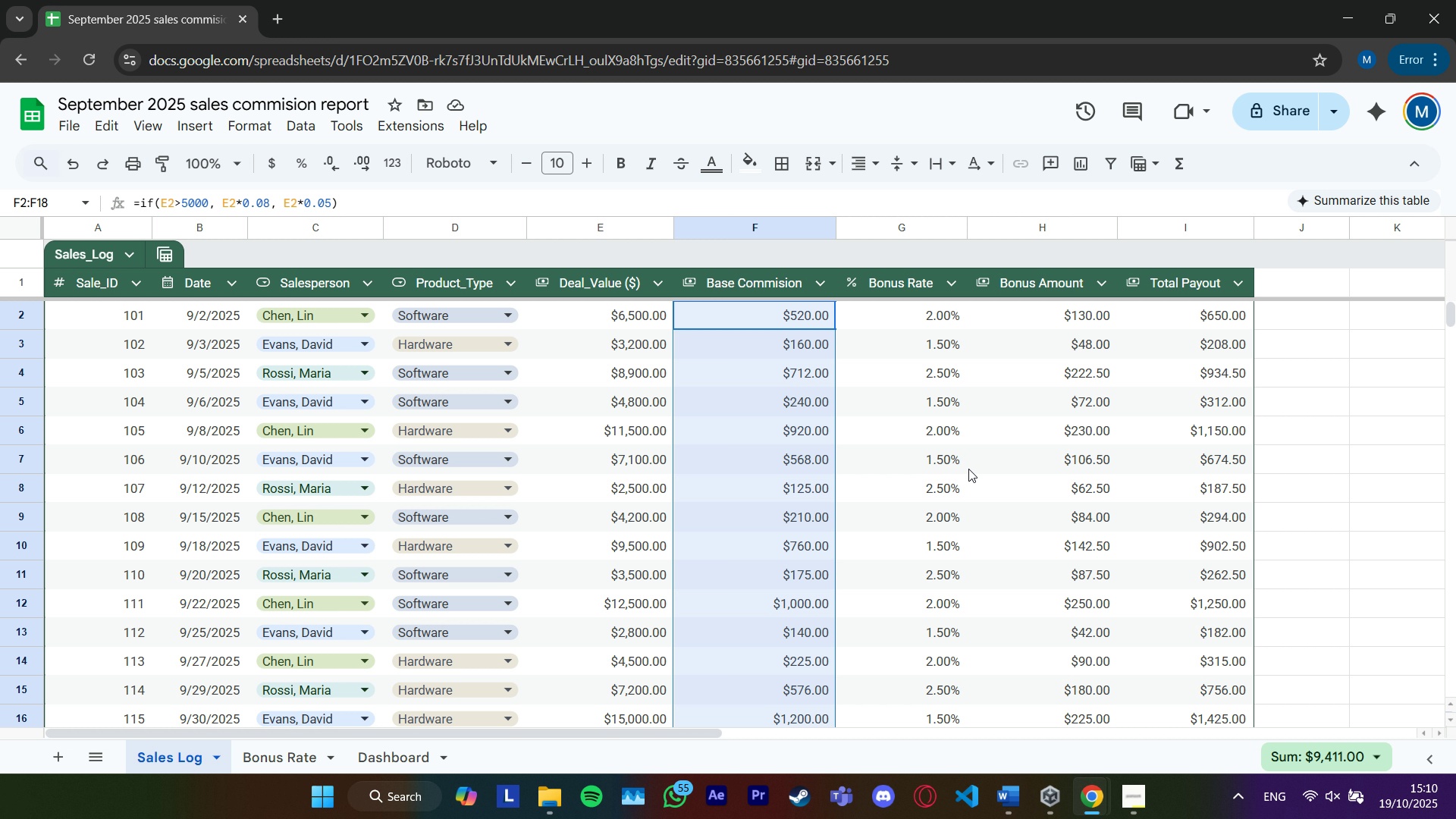 
wait(16.21)
 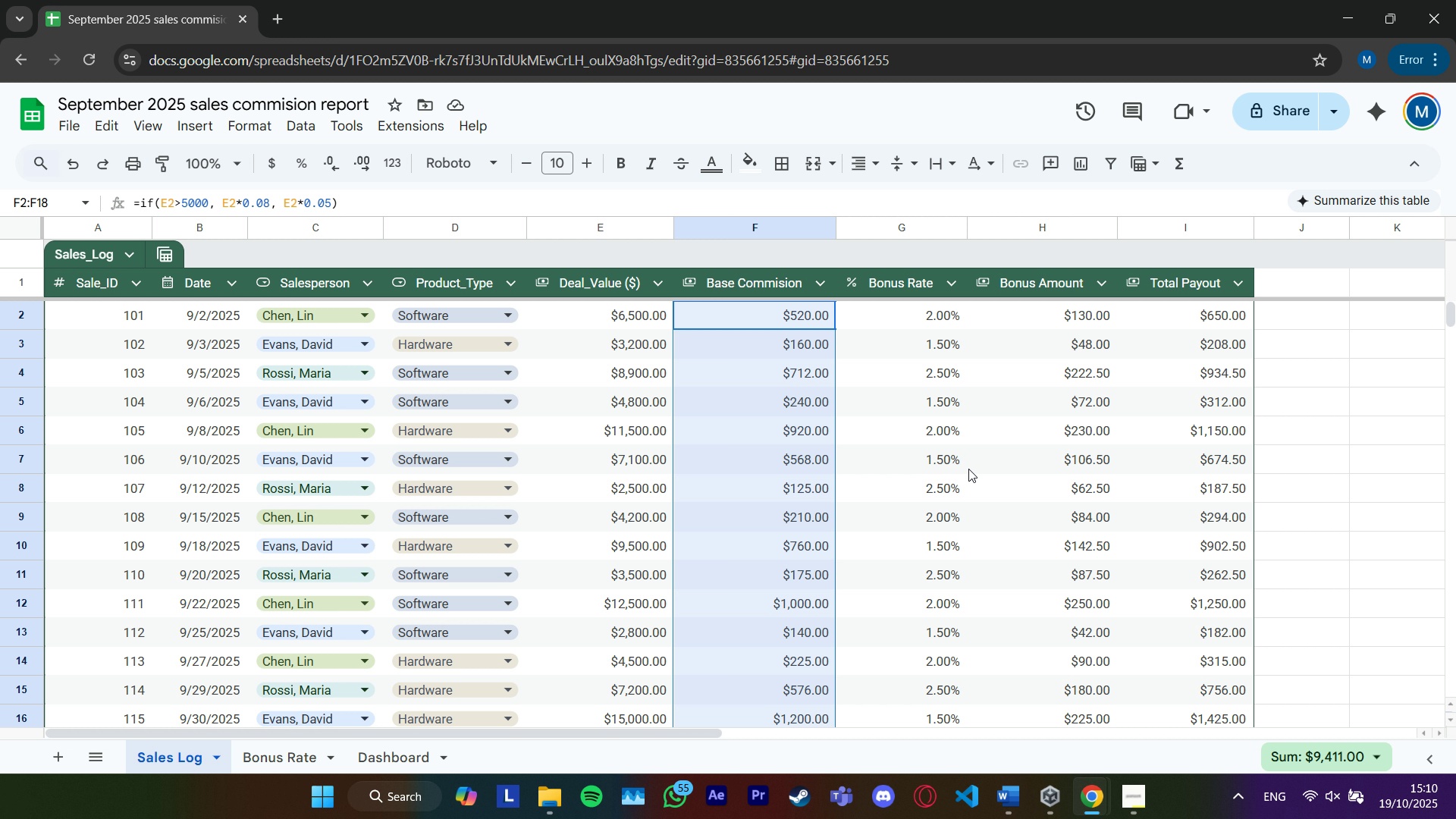 
scroll: coordinate [650, 468], scroll_direction: down, amount: 1.0
 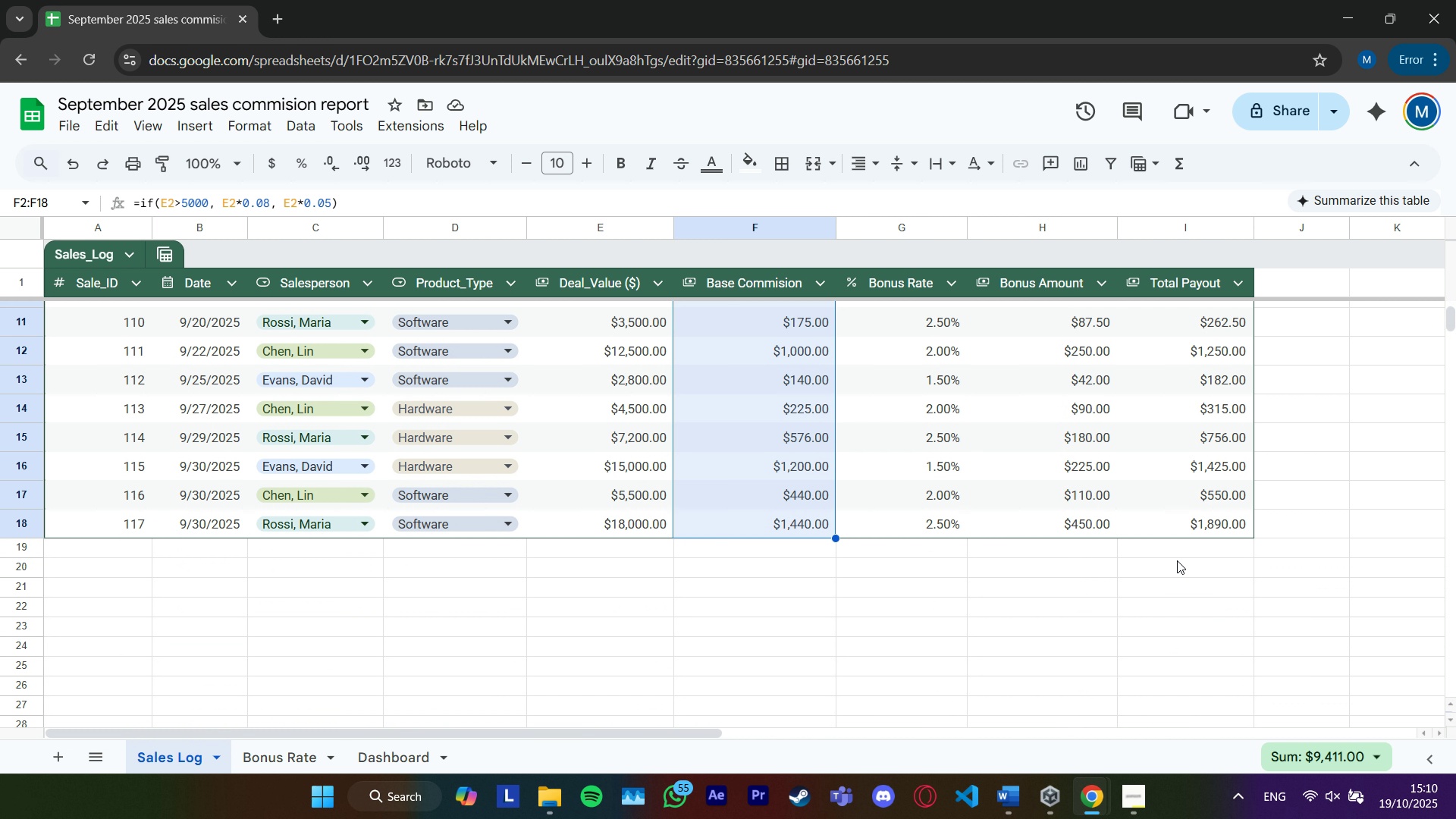 
left_click([1177, 560])
 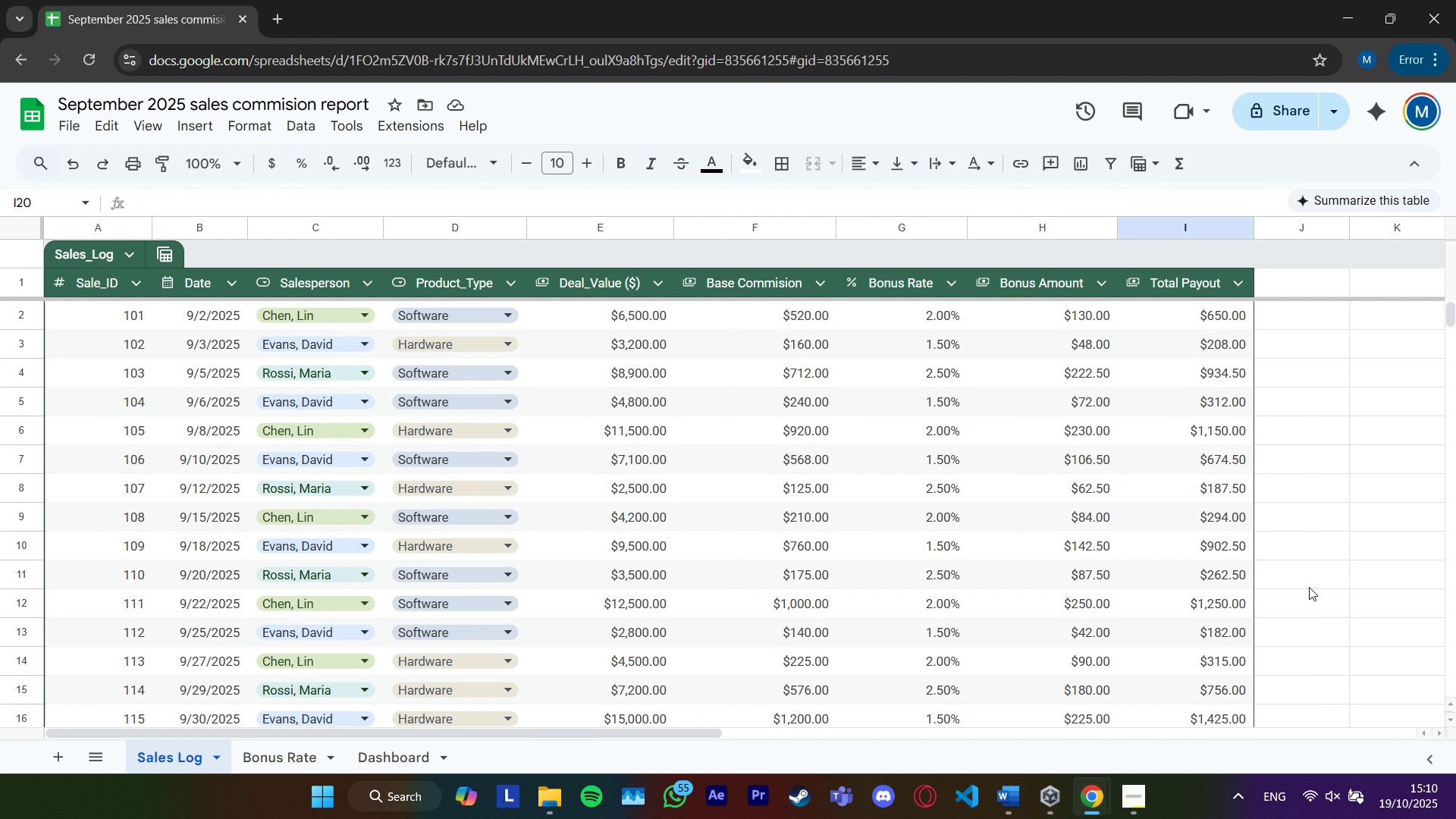 
scroll: coordinate [1309, 587], scroll_direction: up, amount: 4.0
 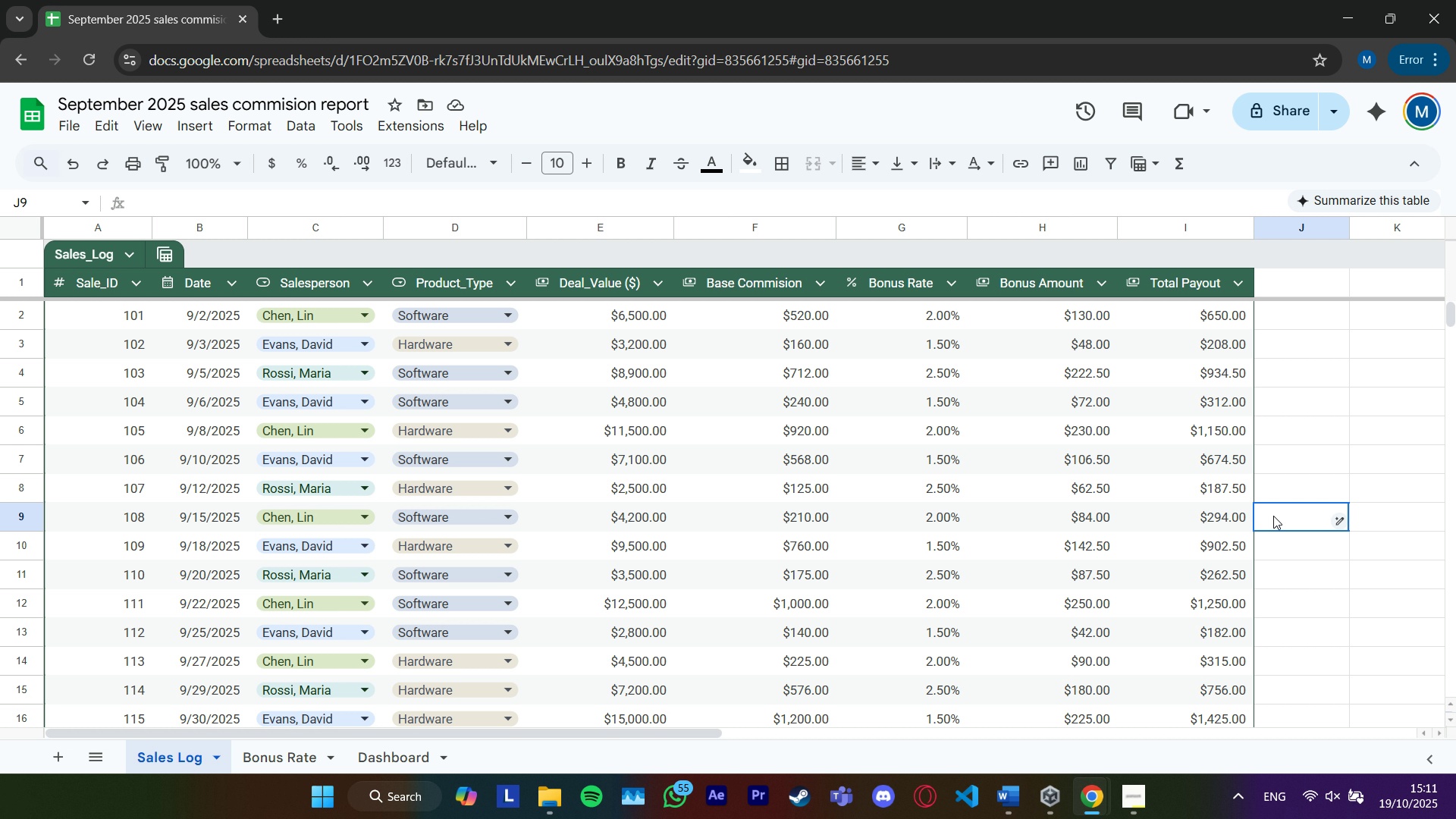 
wait(27.75)
 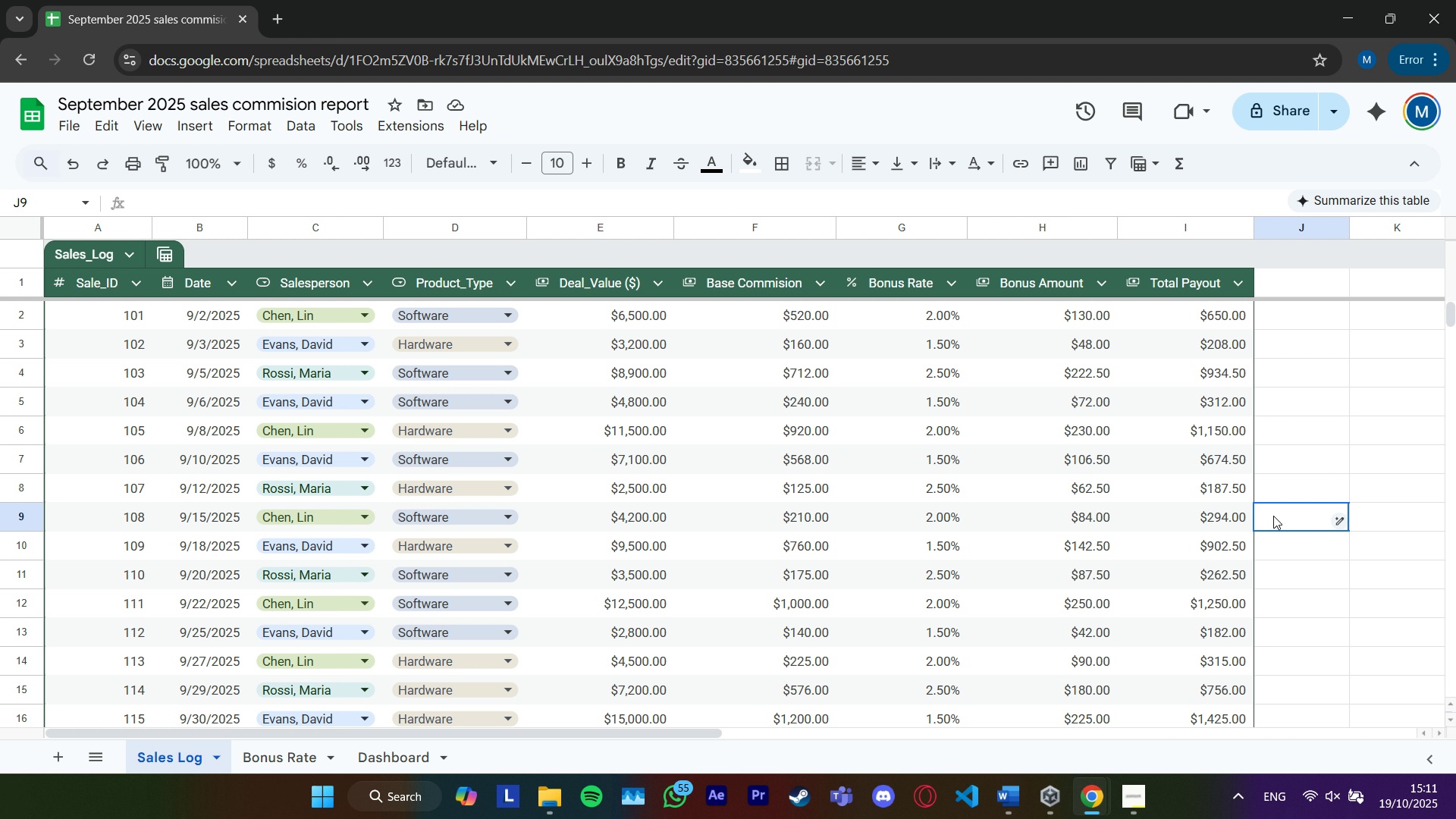 
left_click([1273, 516])
 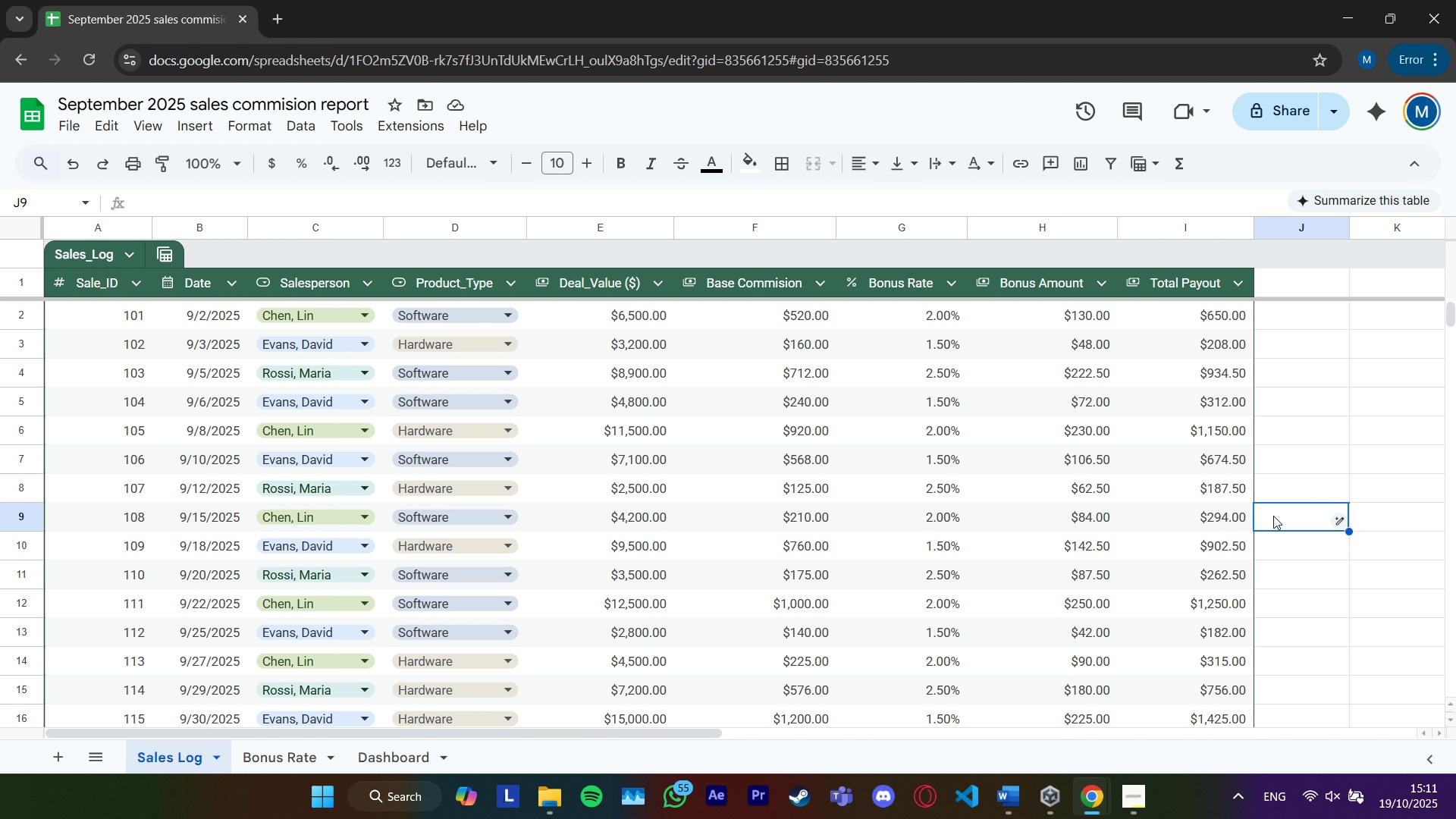 
left_click([1273, 516])
 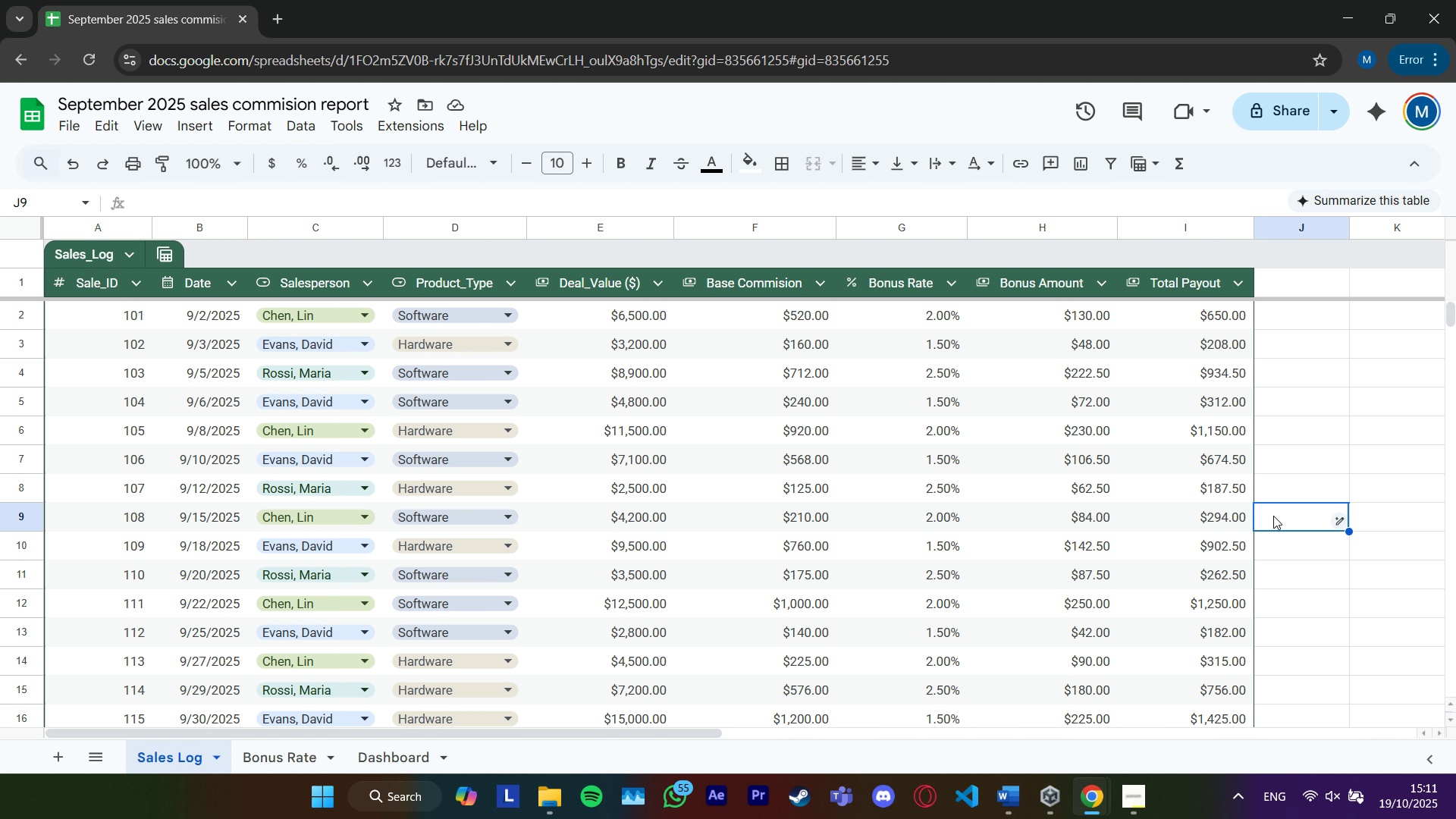 
double_click([1273, 516])
 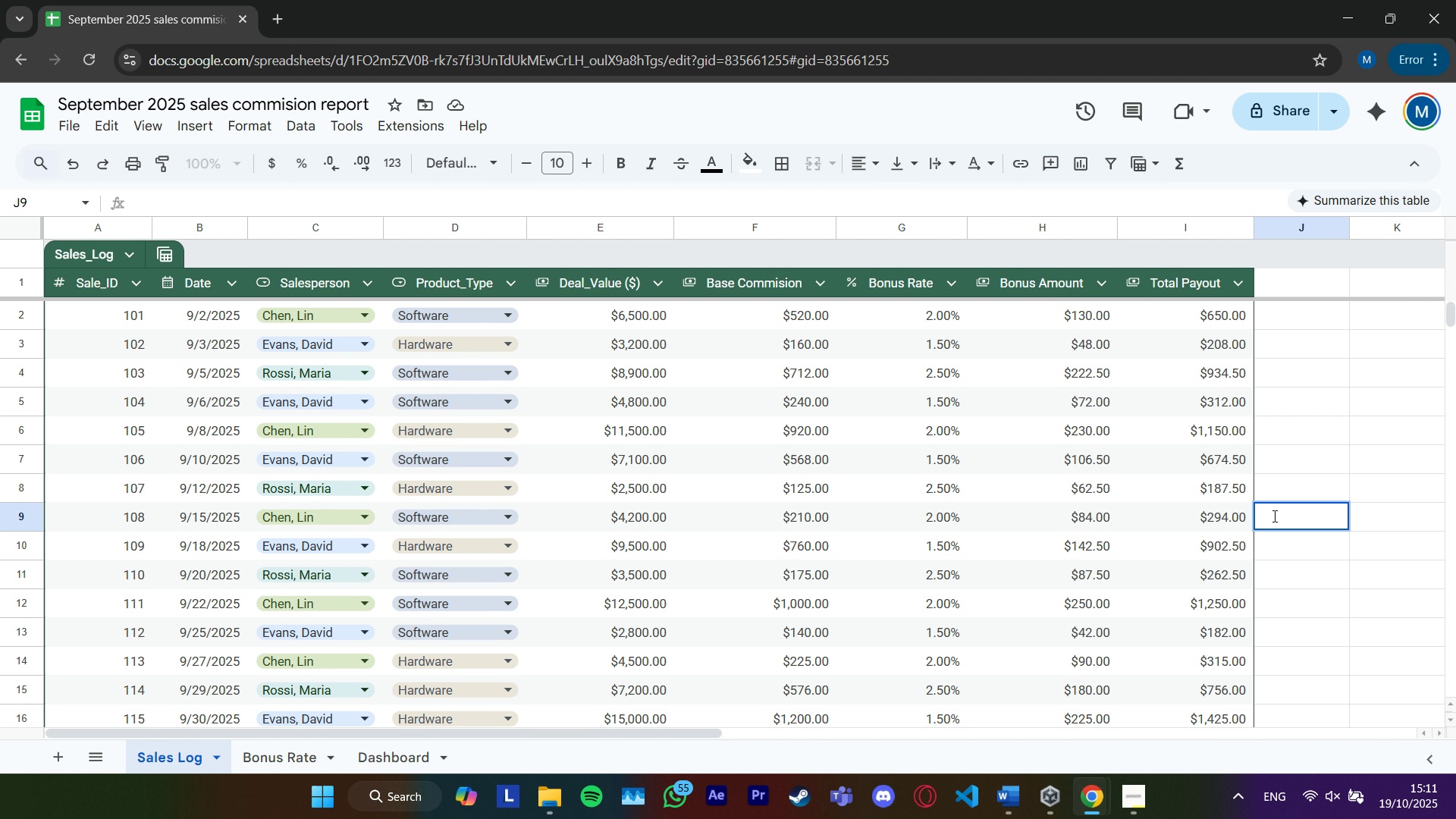 
triple_click([1273, 516])
 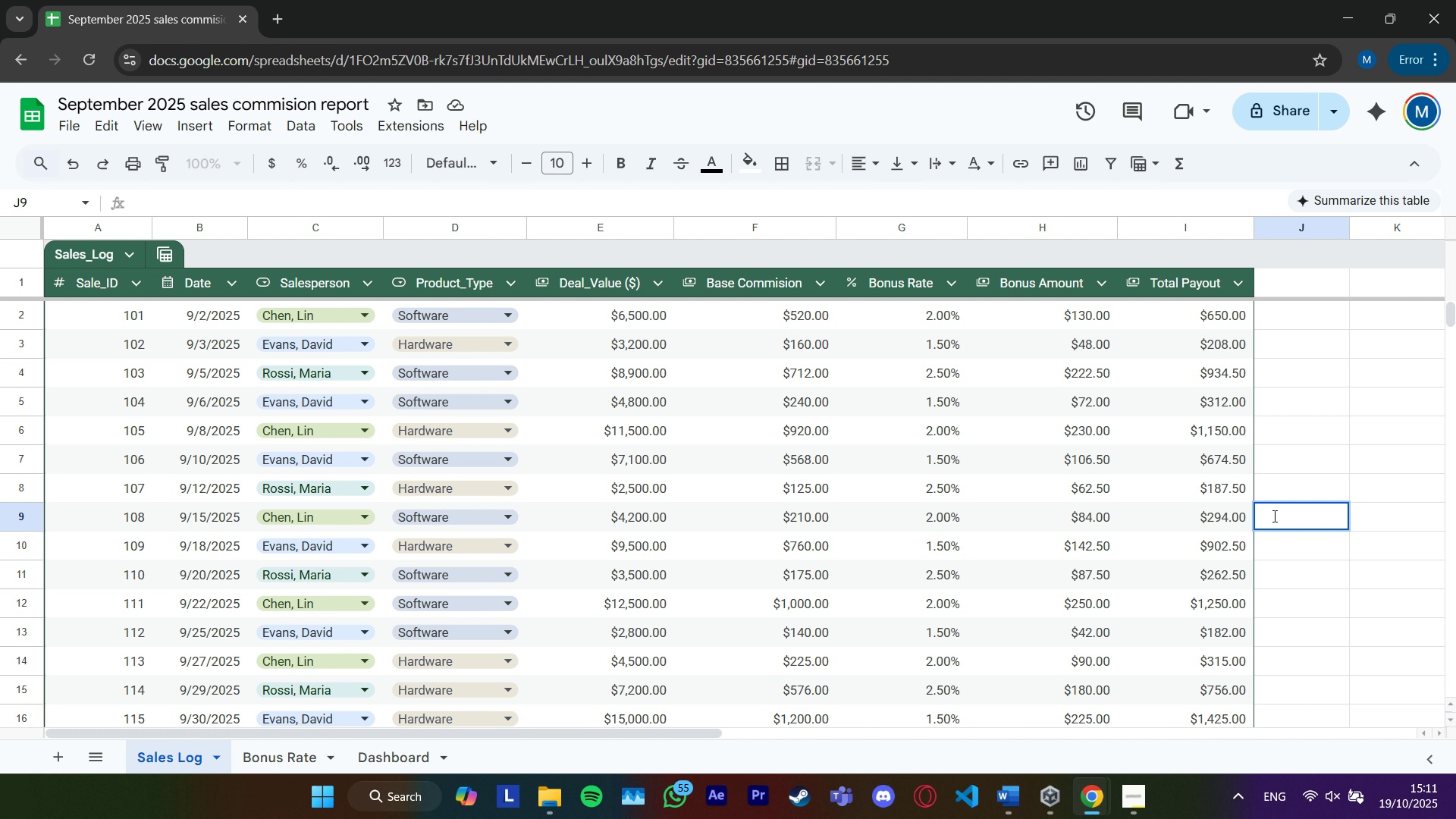 
triple_click([1273, 516])
 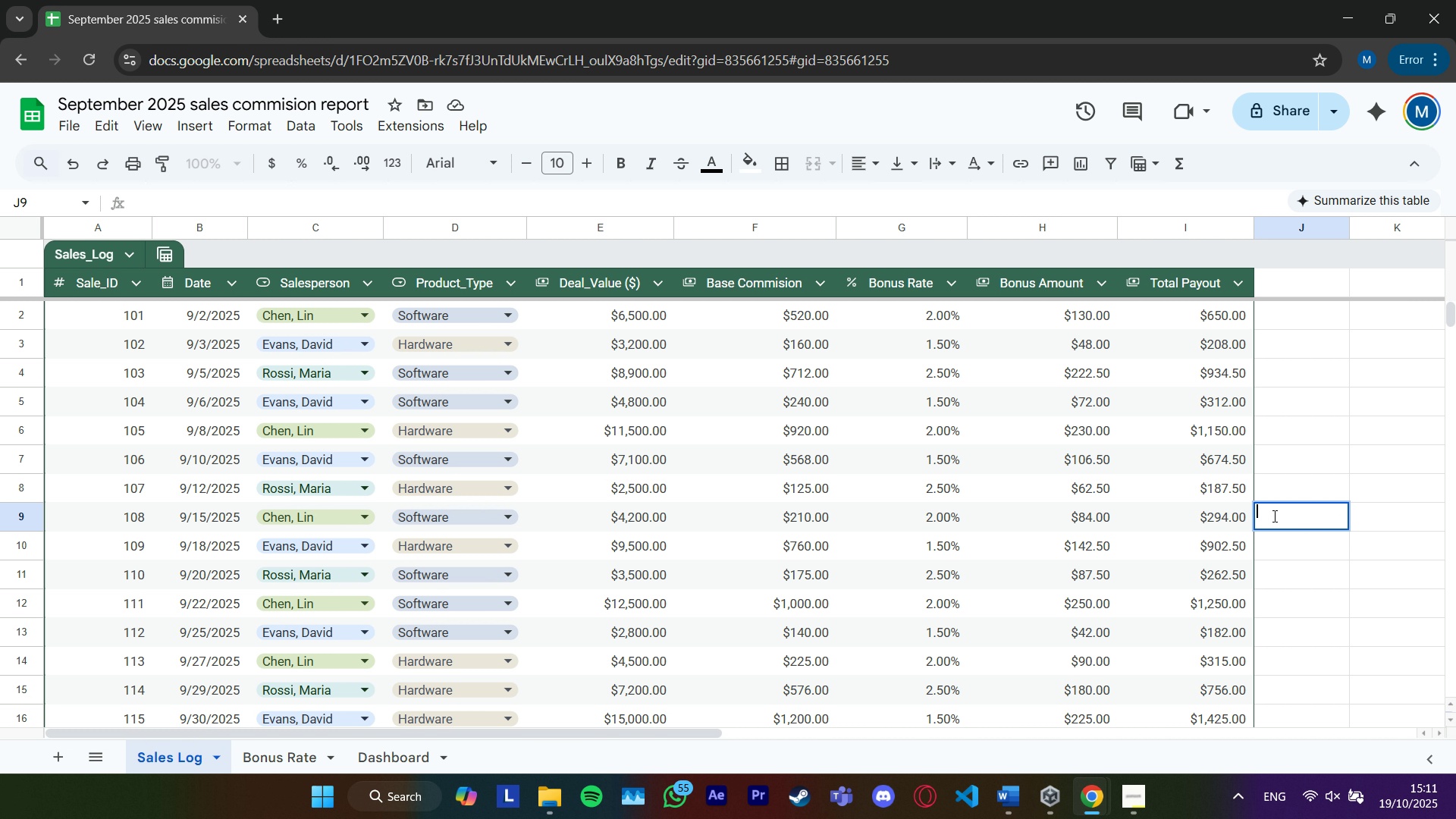 
left_click([1273, 516])
 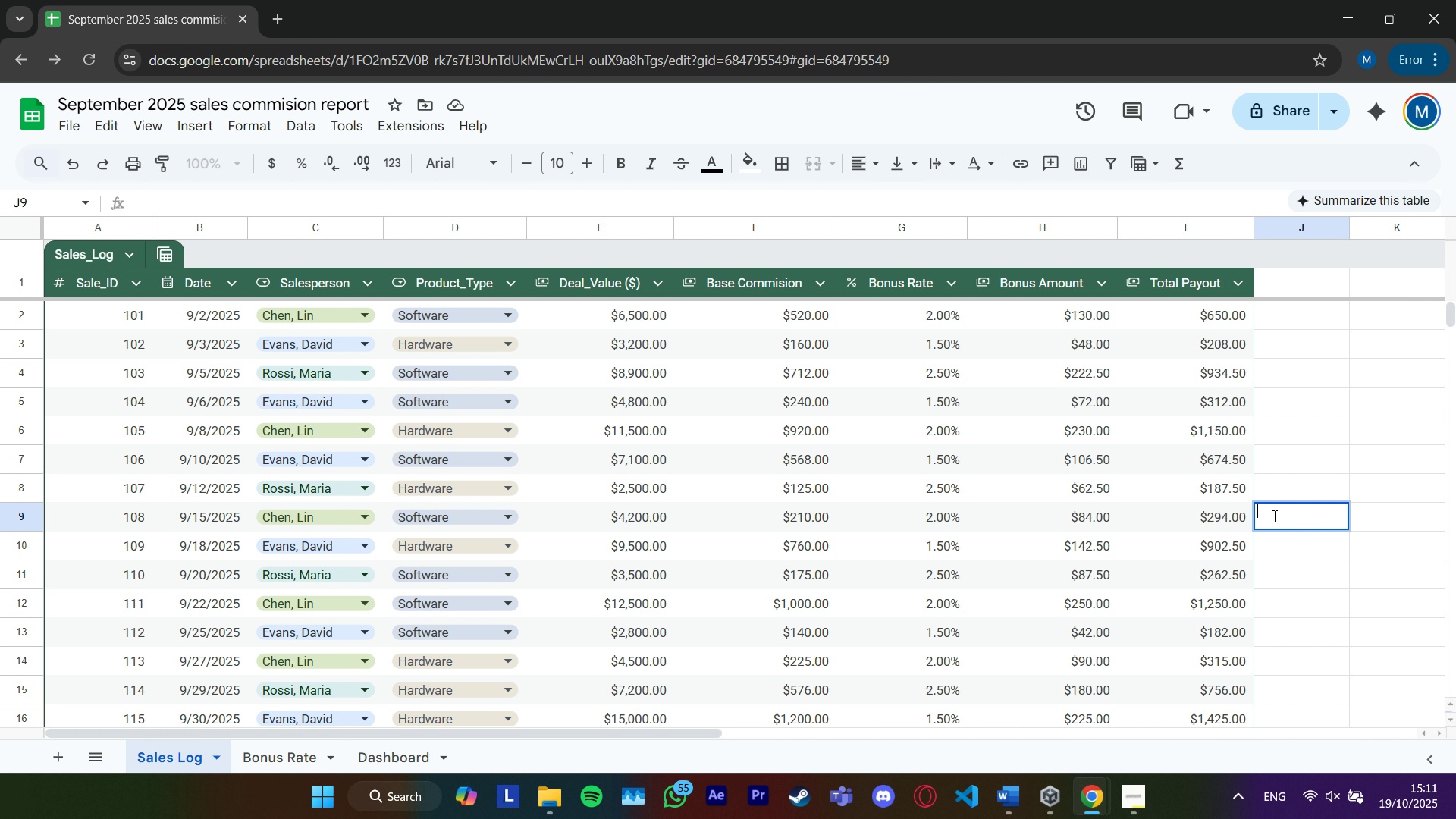 
 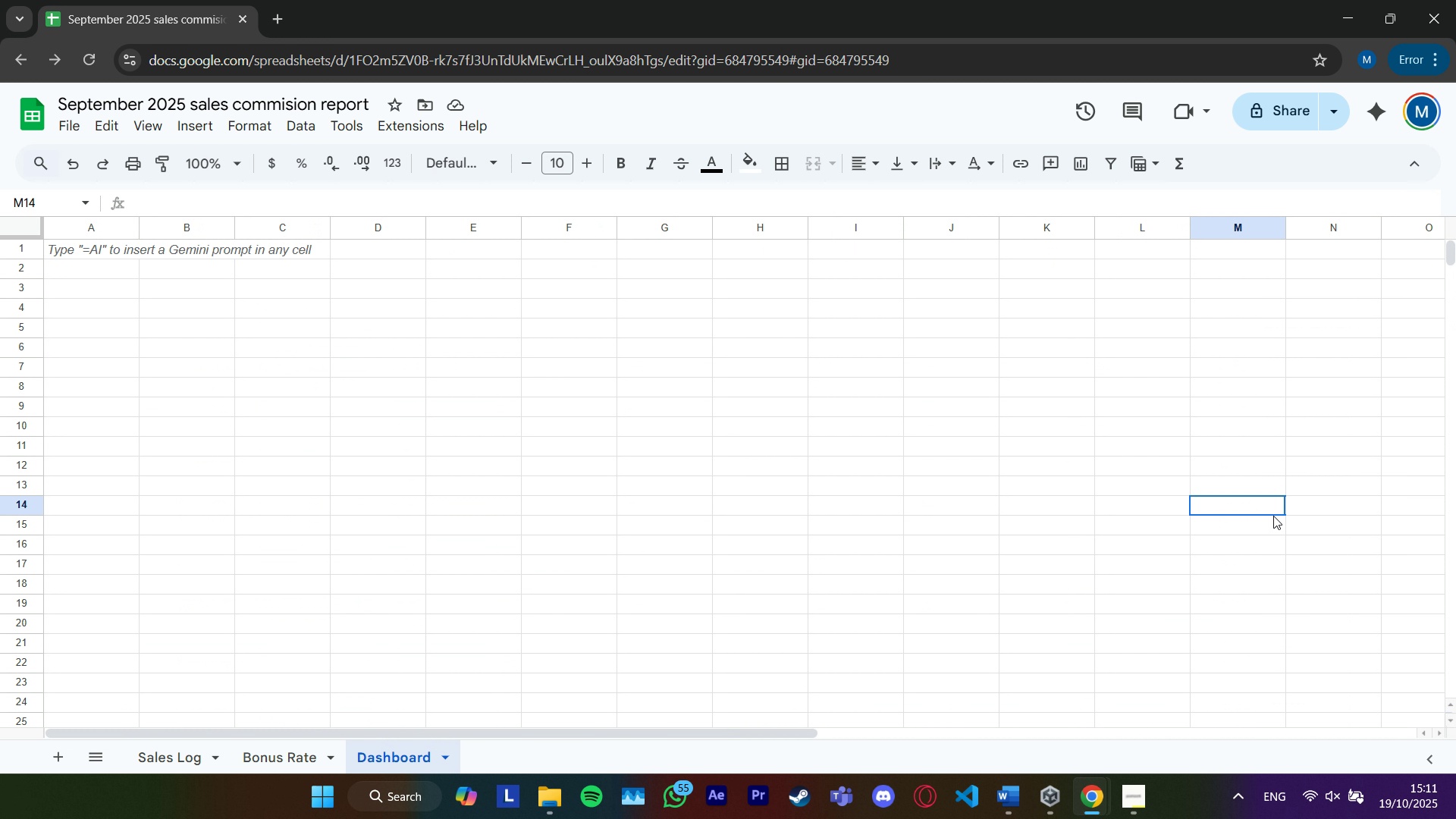 
 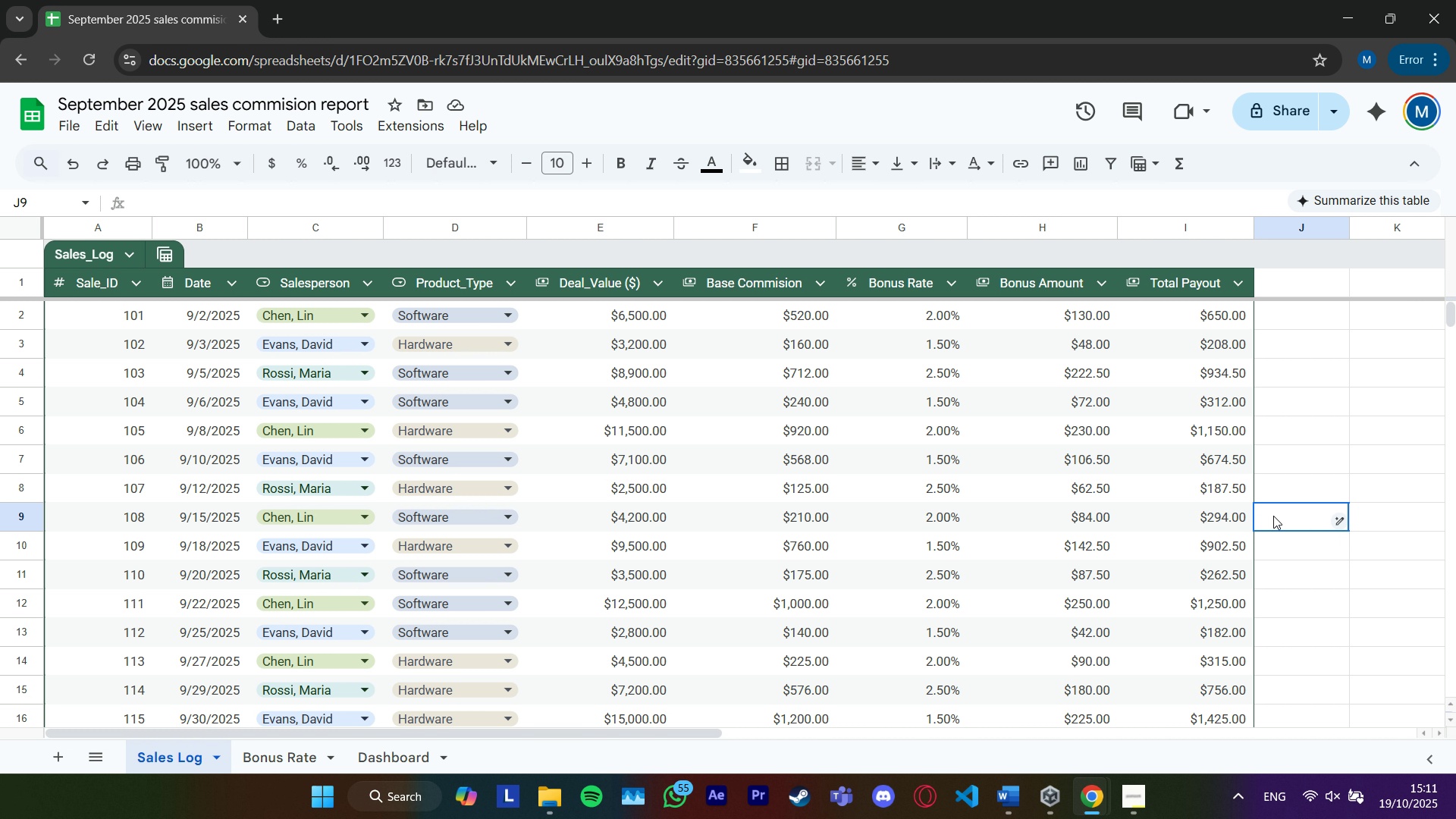 
 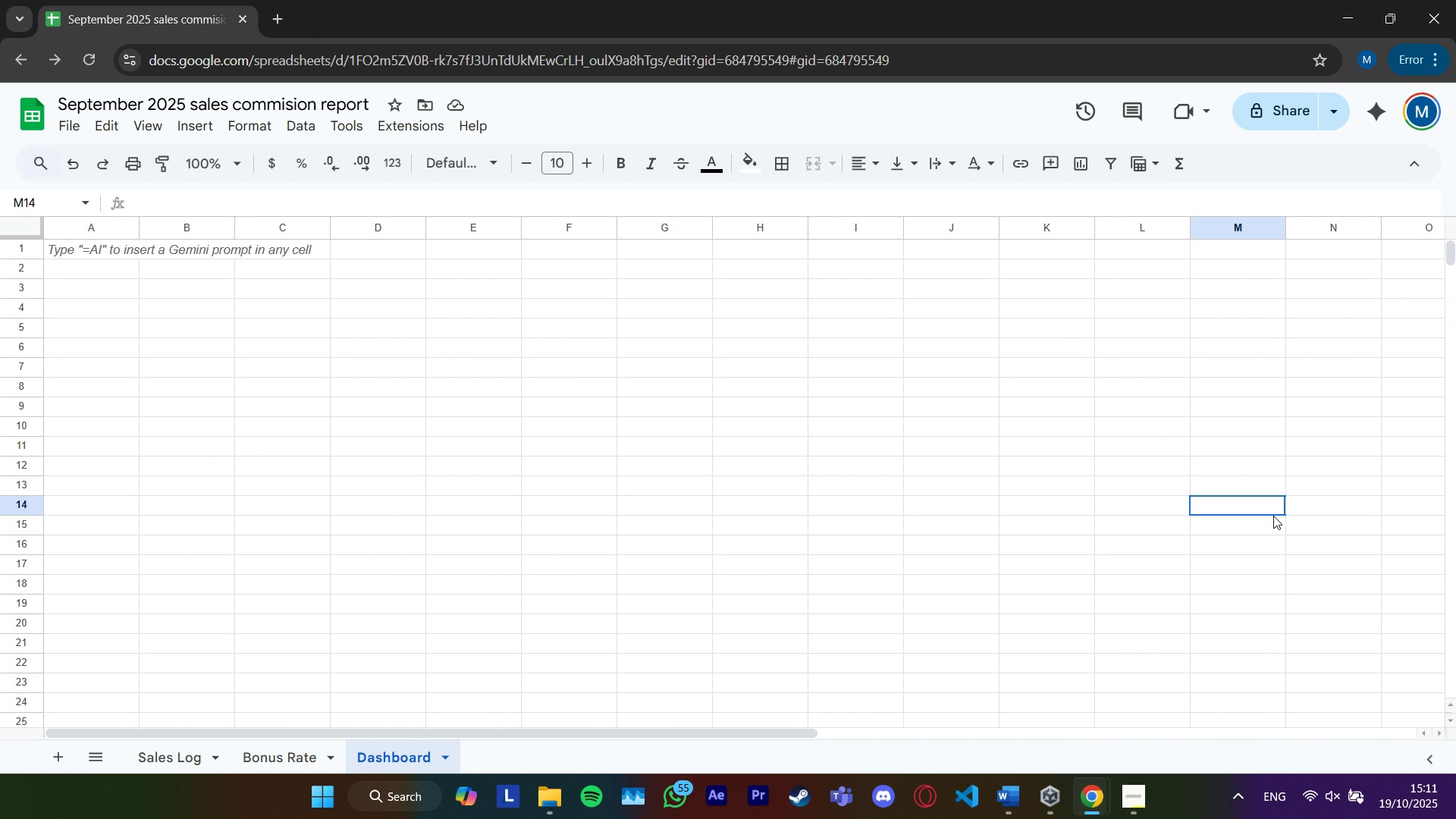 
left_click([1273, 516])
 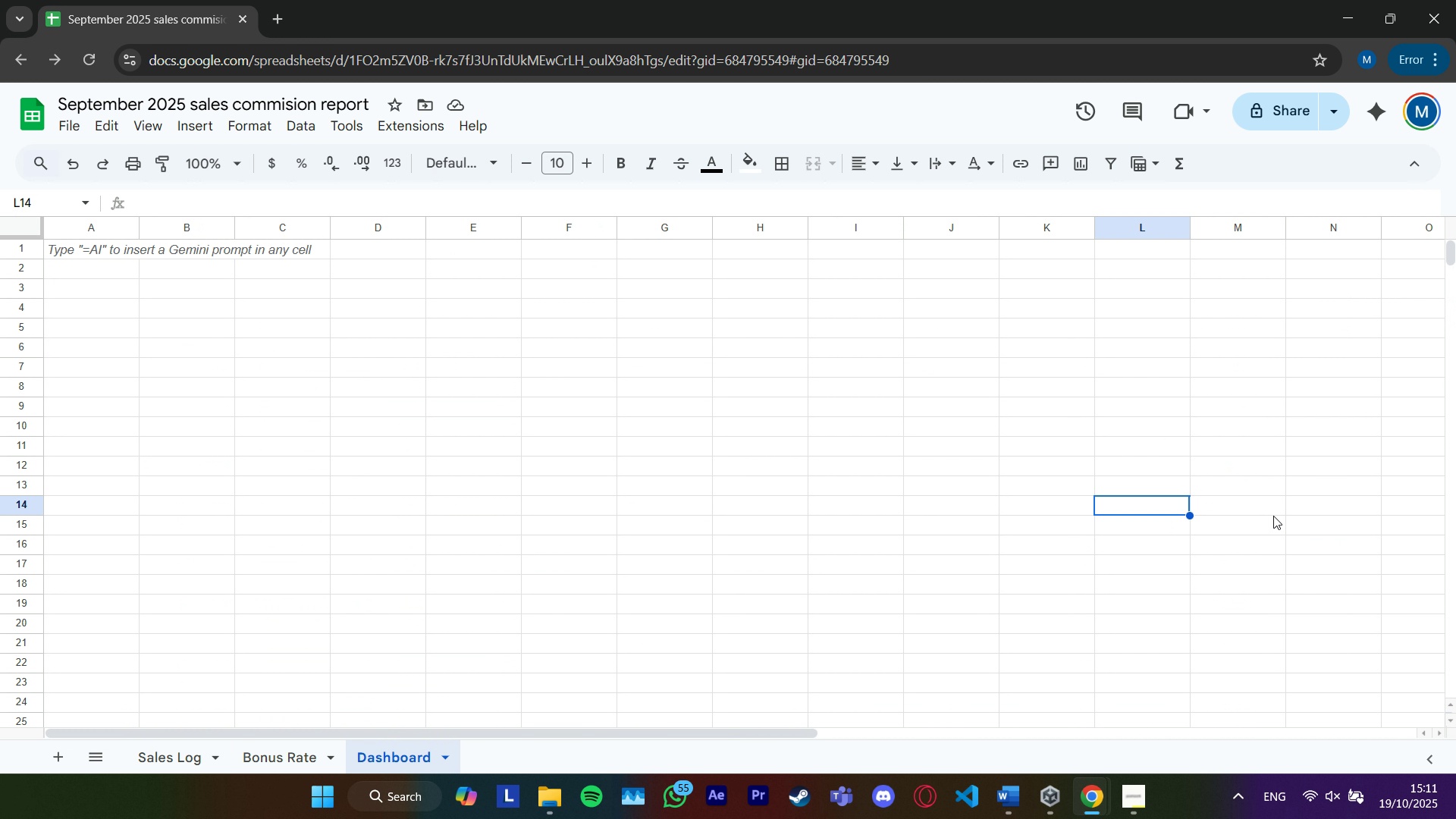 
key(ArrowLeft)
 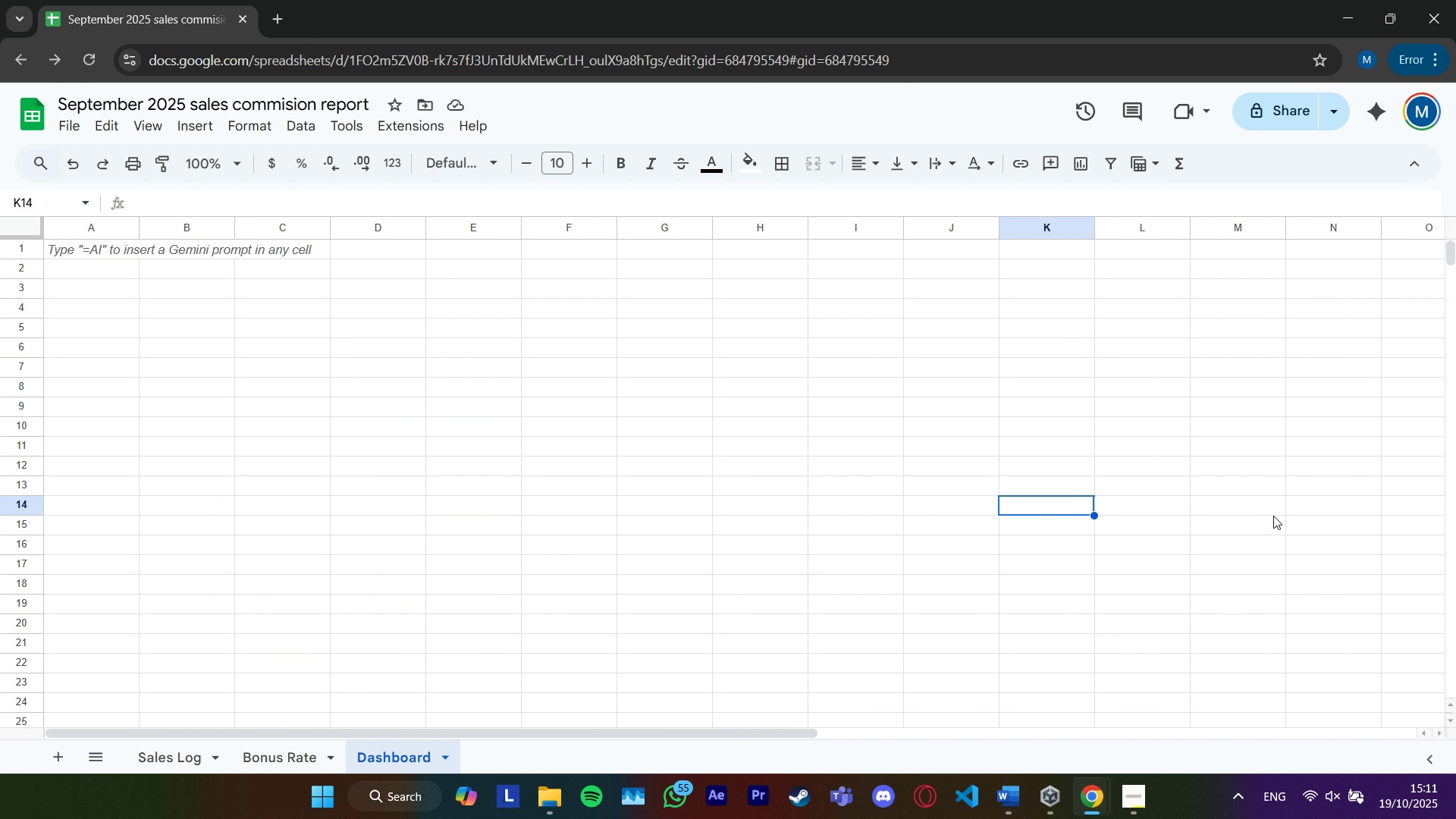 
key(ArrowLeft)
 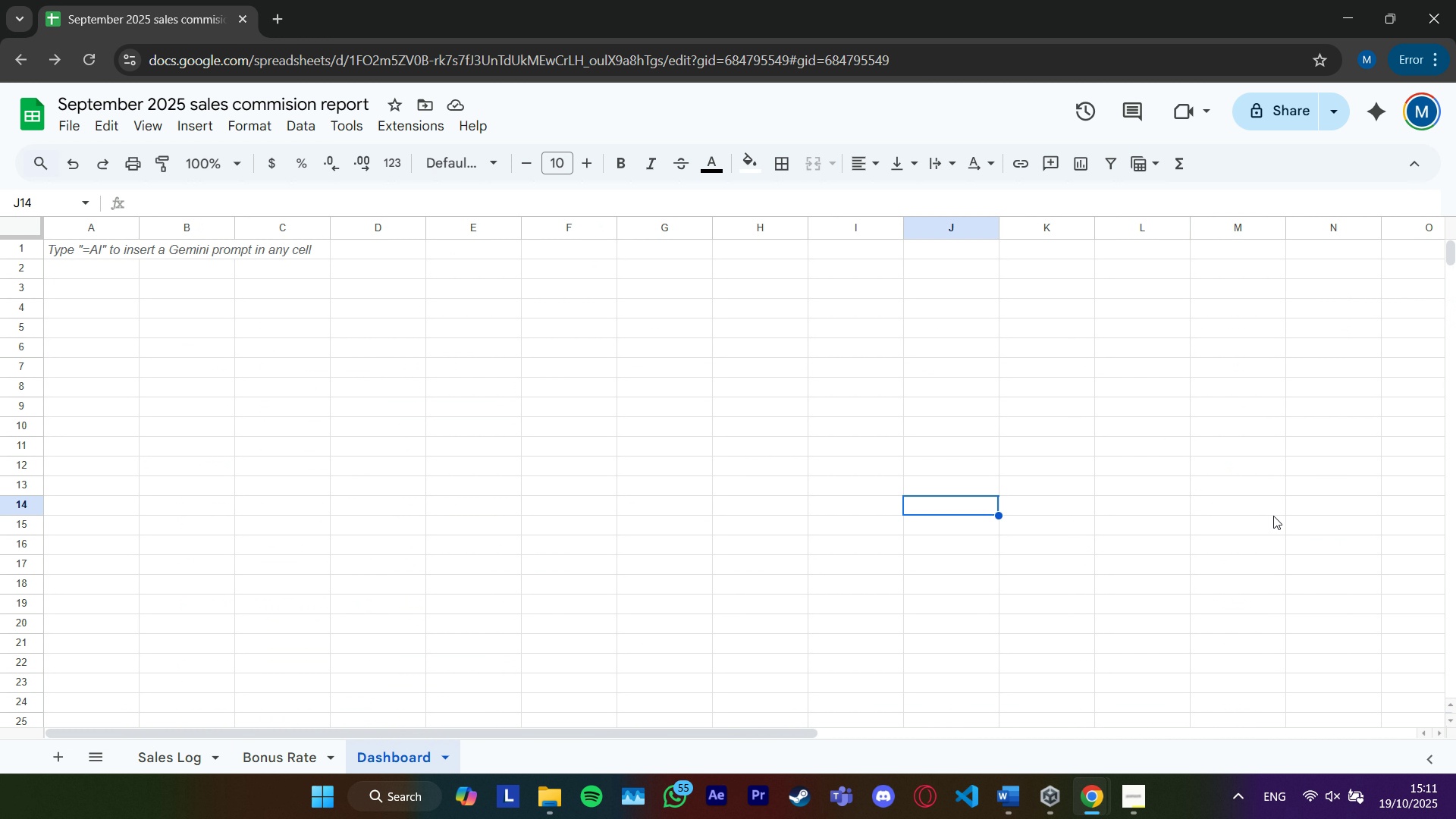 
key(ArrowLeft)
 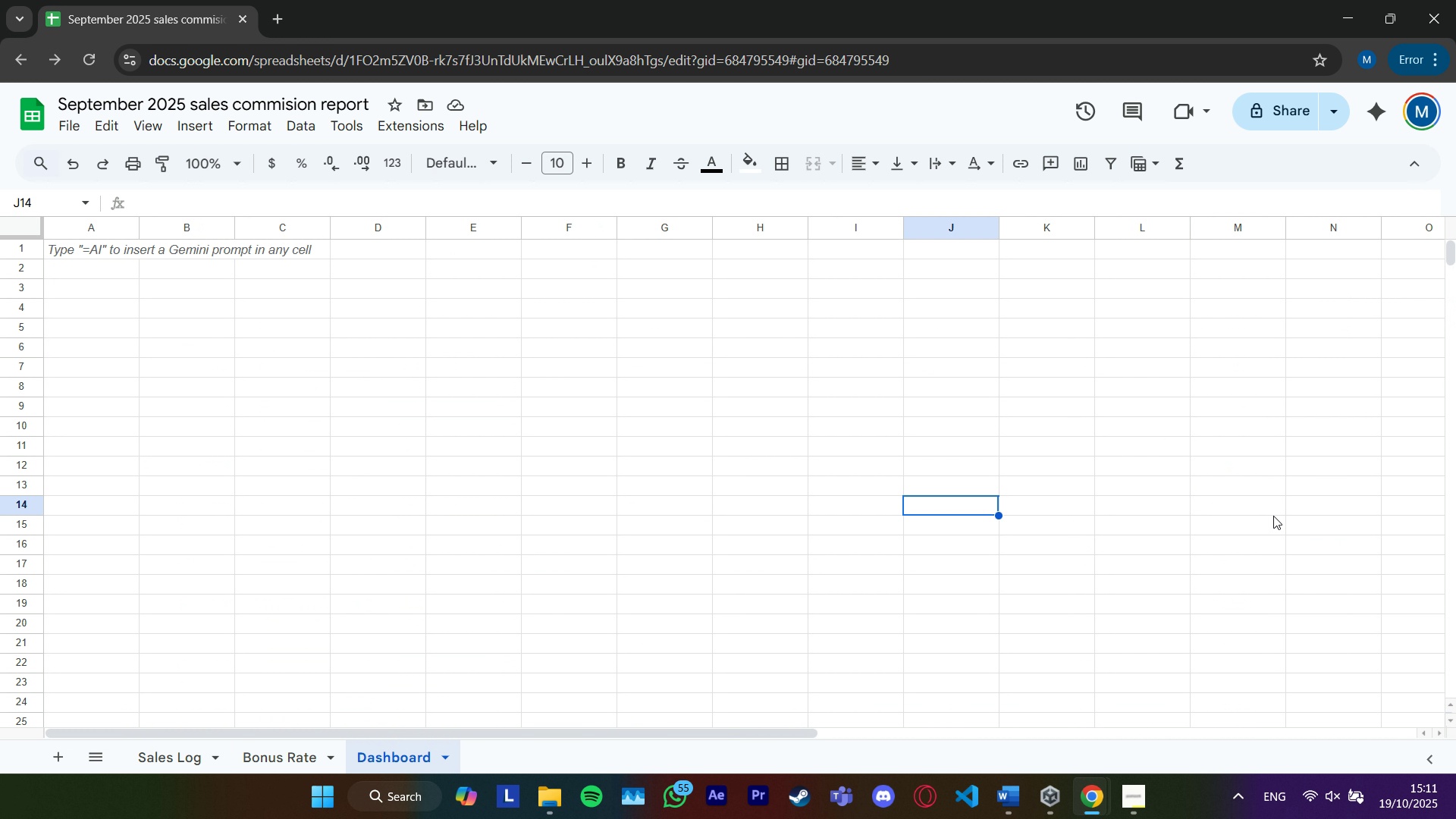 
key(ArrowLeft)
 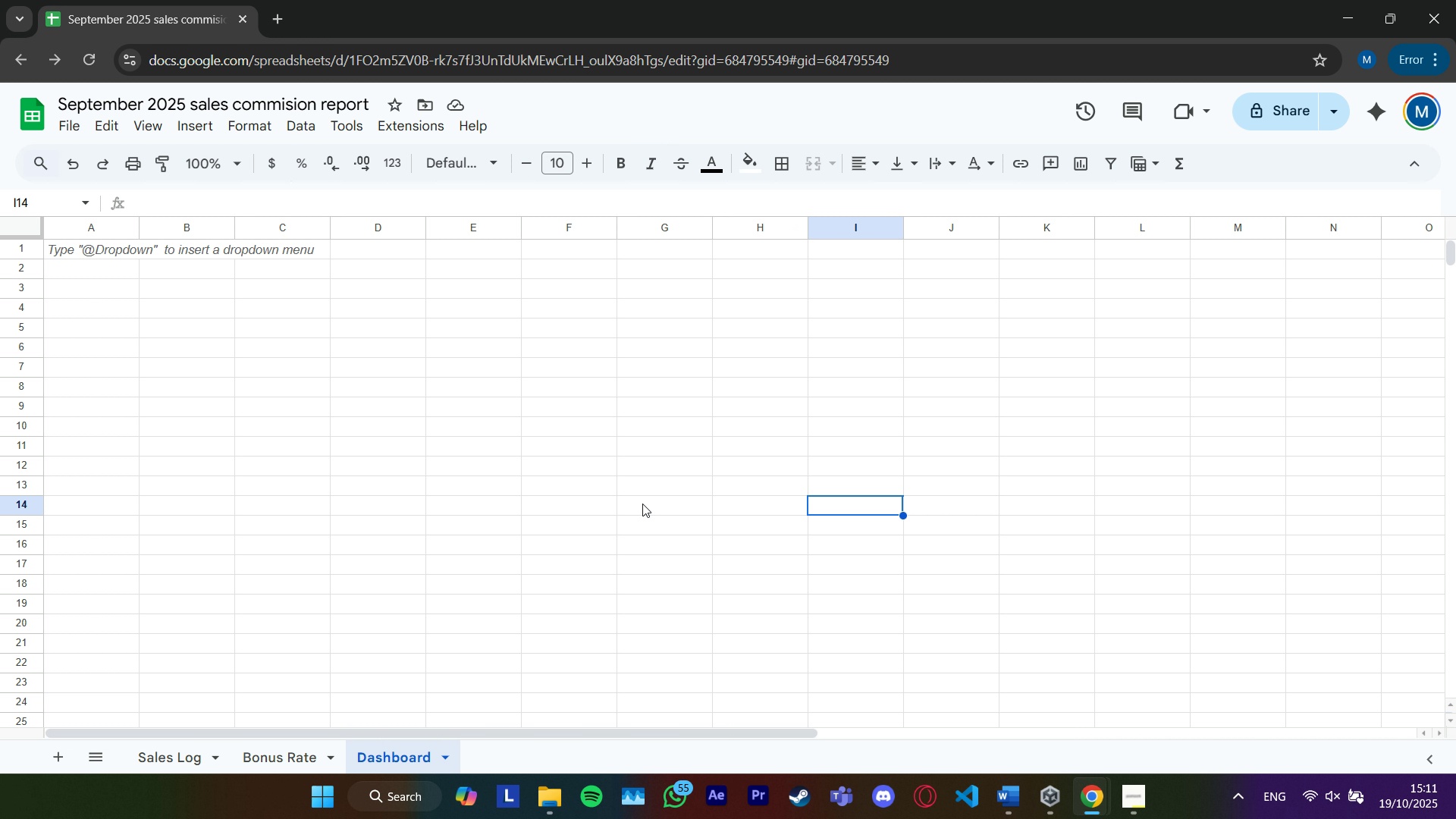 
wait(5.39)
 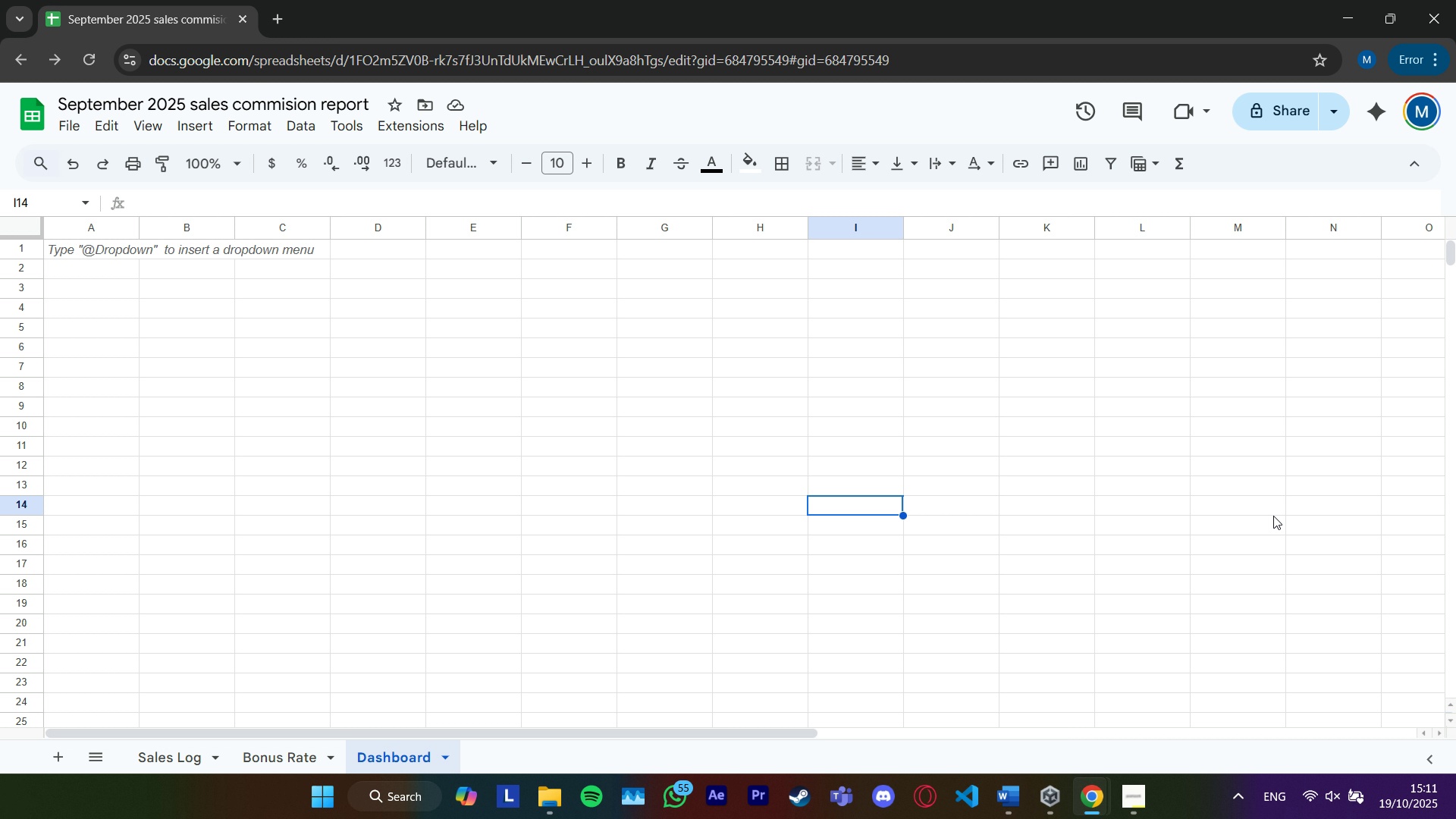 
left_click([110, 252])
 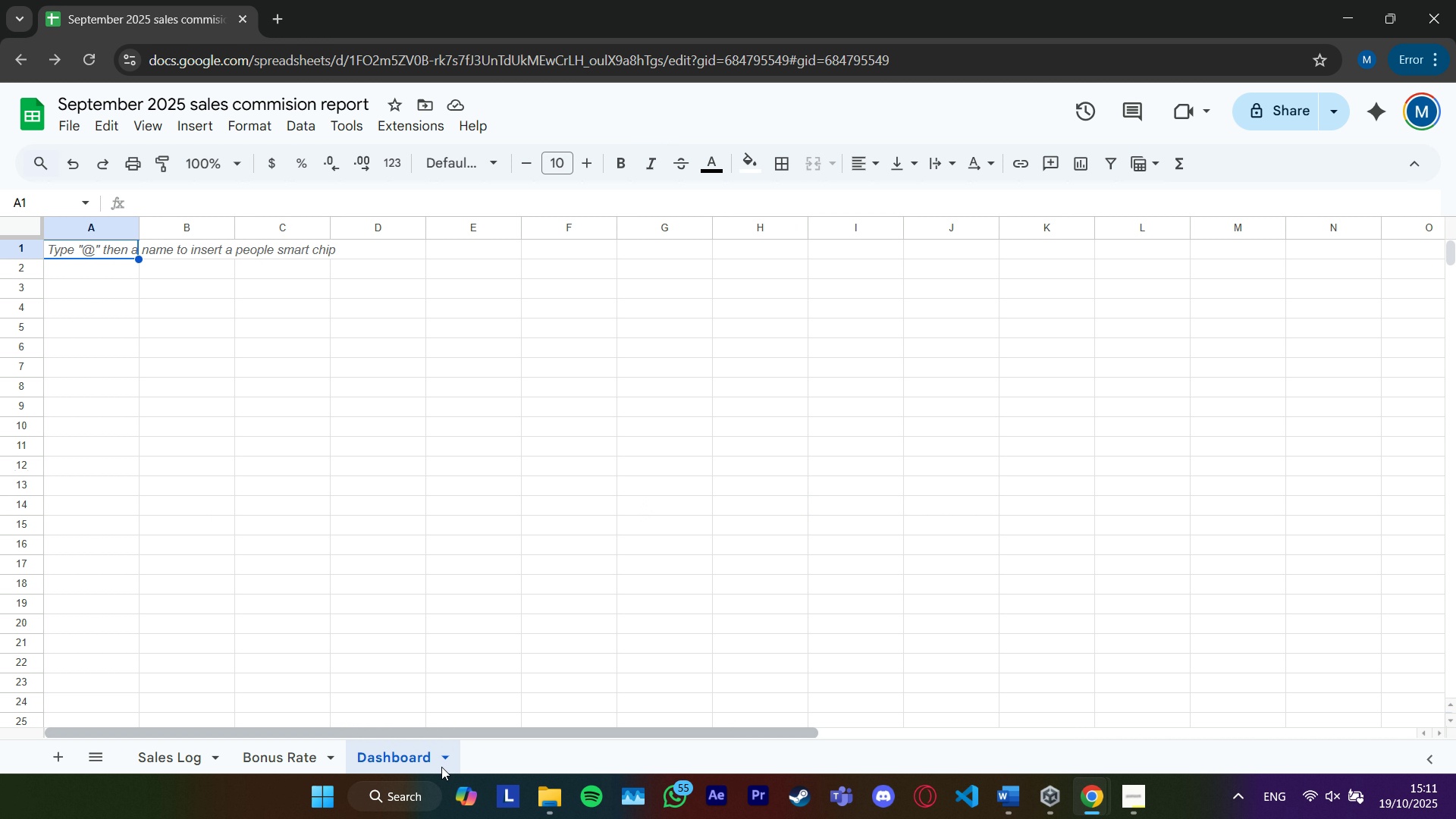 
wait(6.64)
 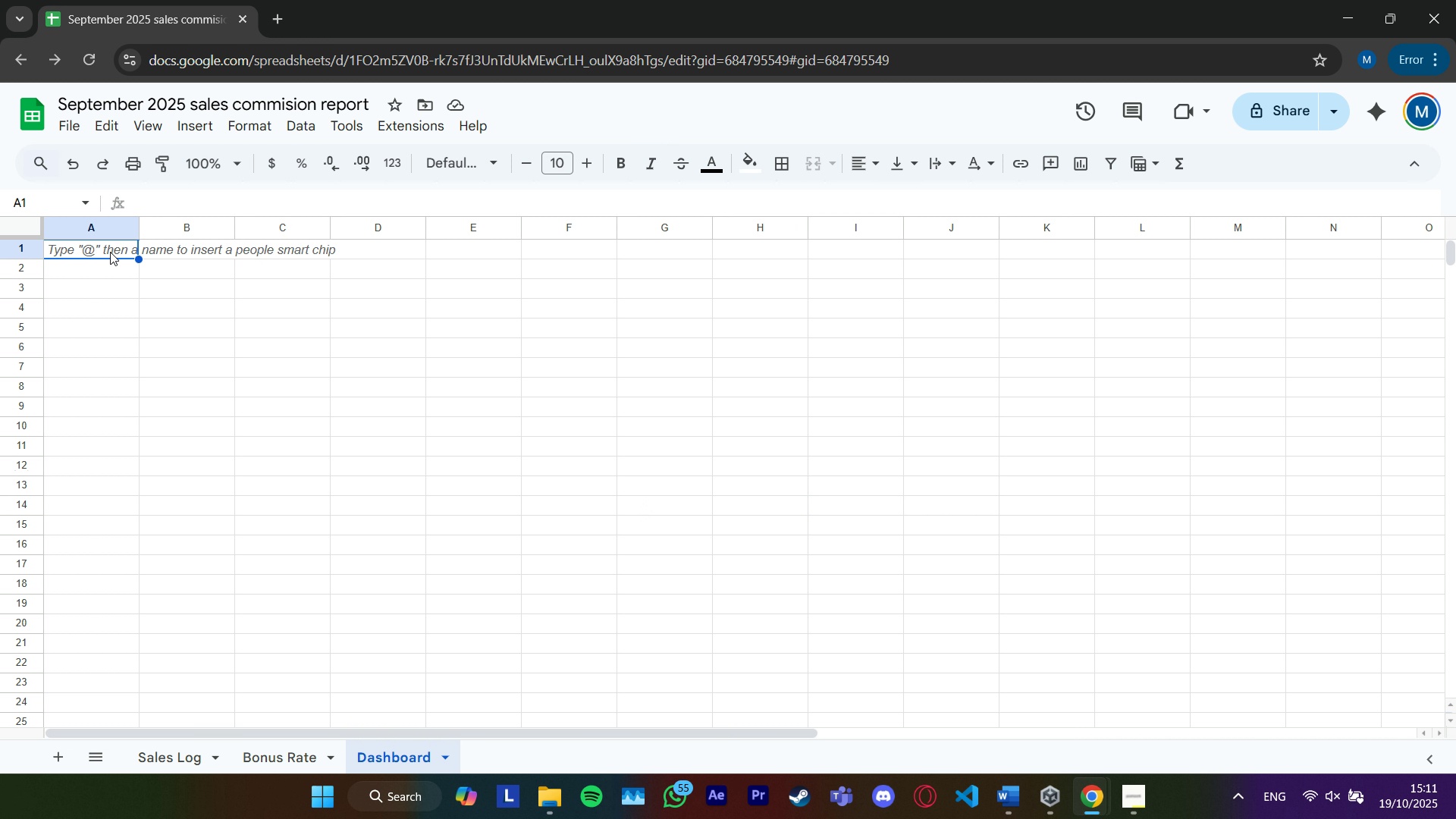 
left_click([170, 745])
 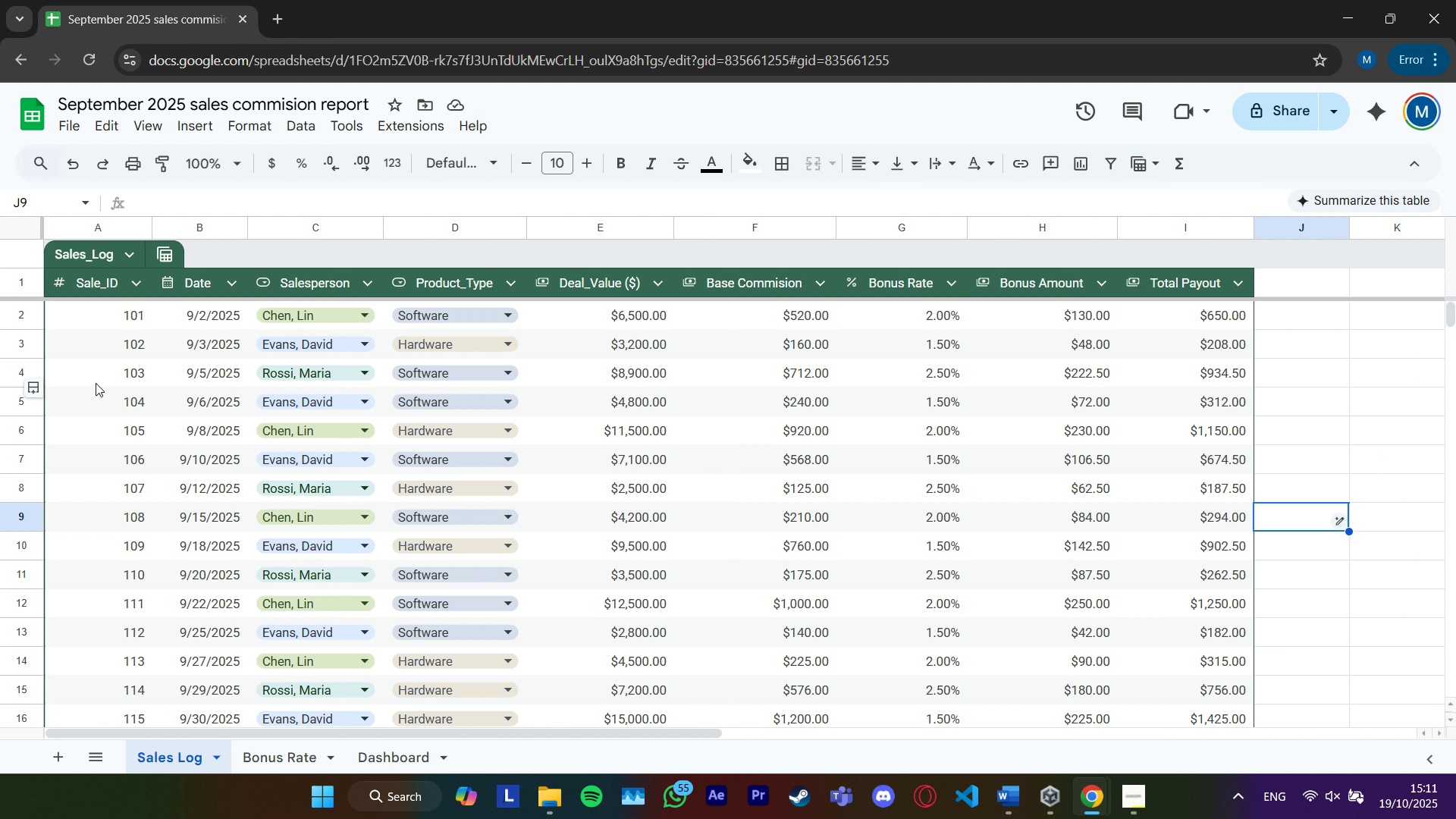 
wait(7.82)
 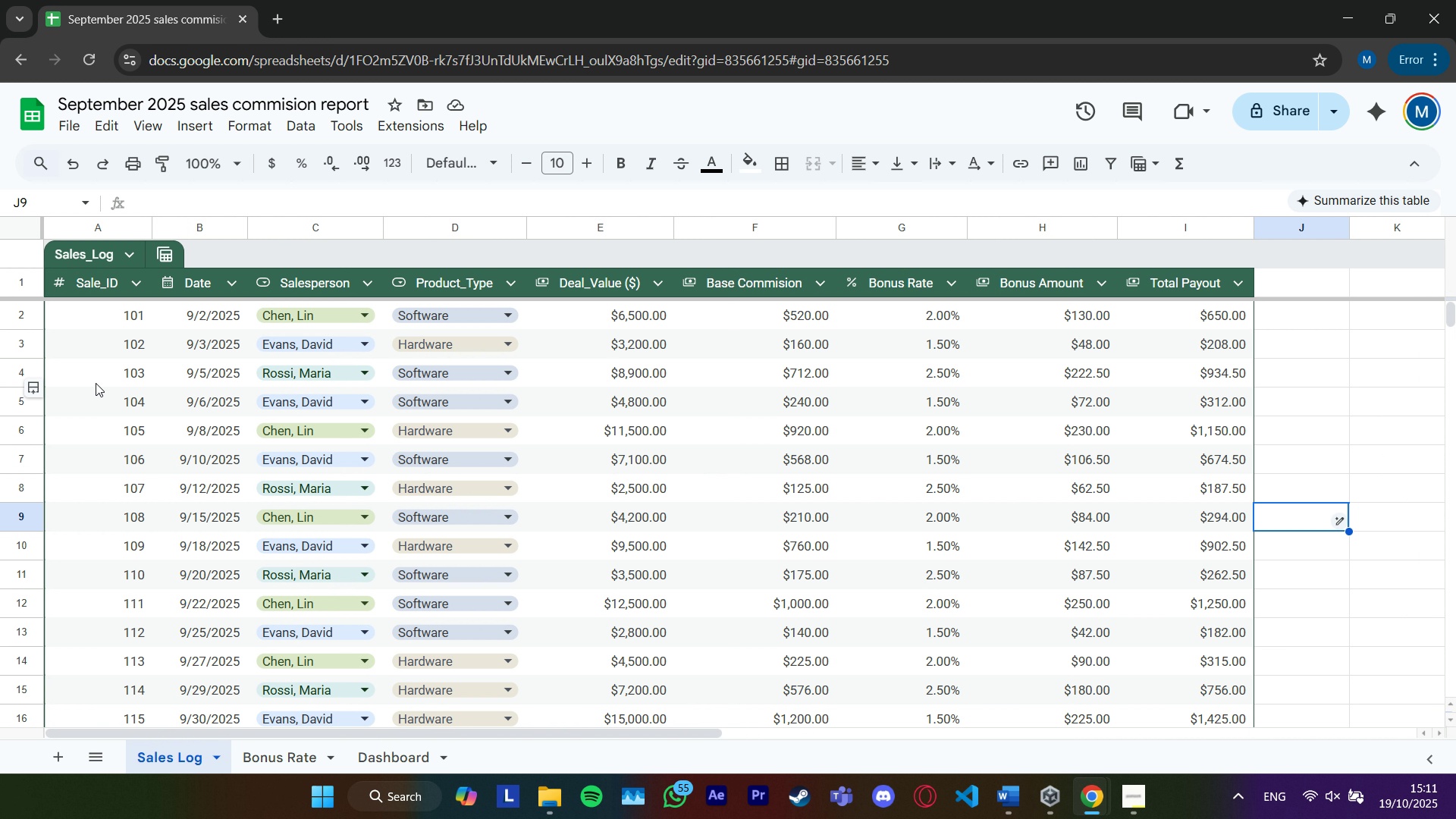 
scroll: coordinate [79, 335], scroll_direction: up, amount: 8.0
 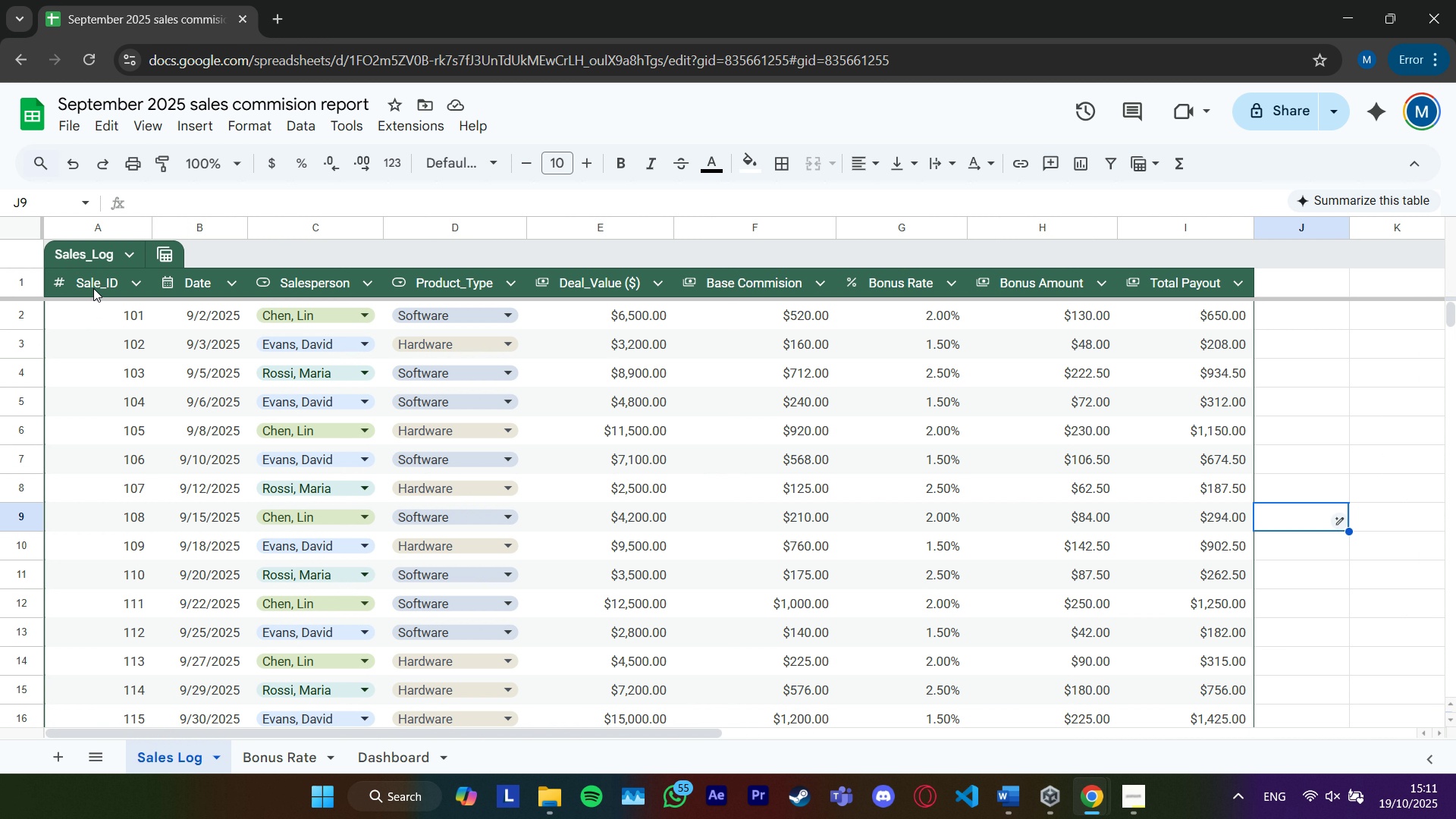 
left_click([95, 315])
 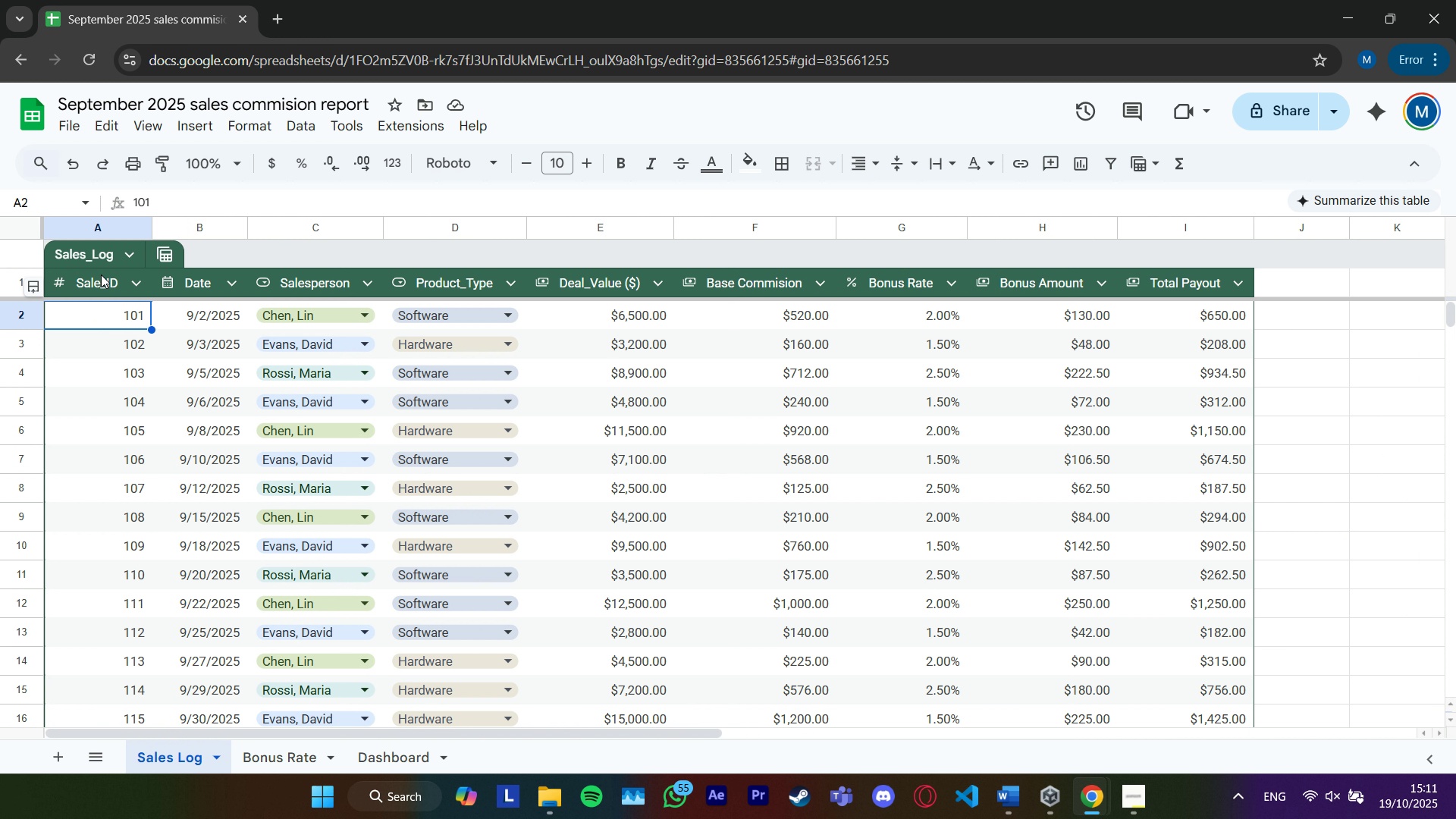 
left_click([101, 274])
 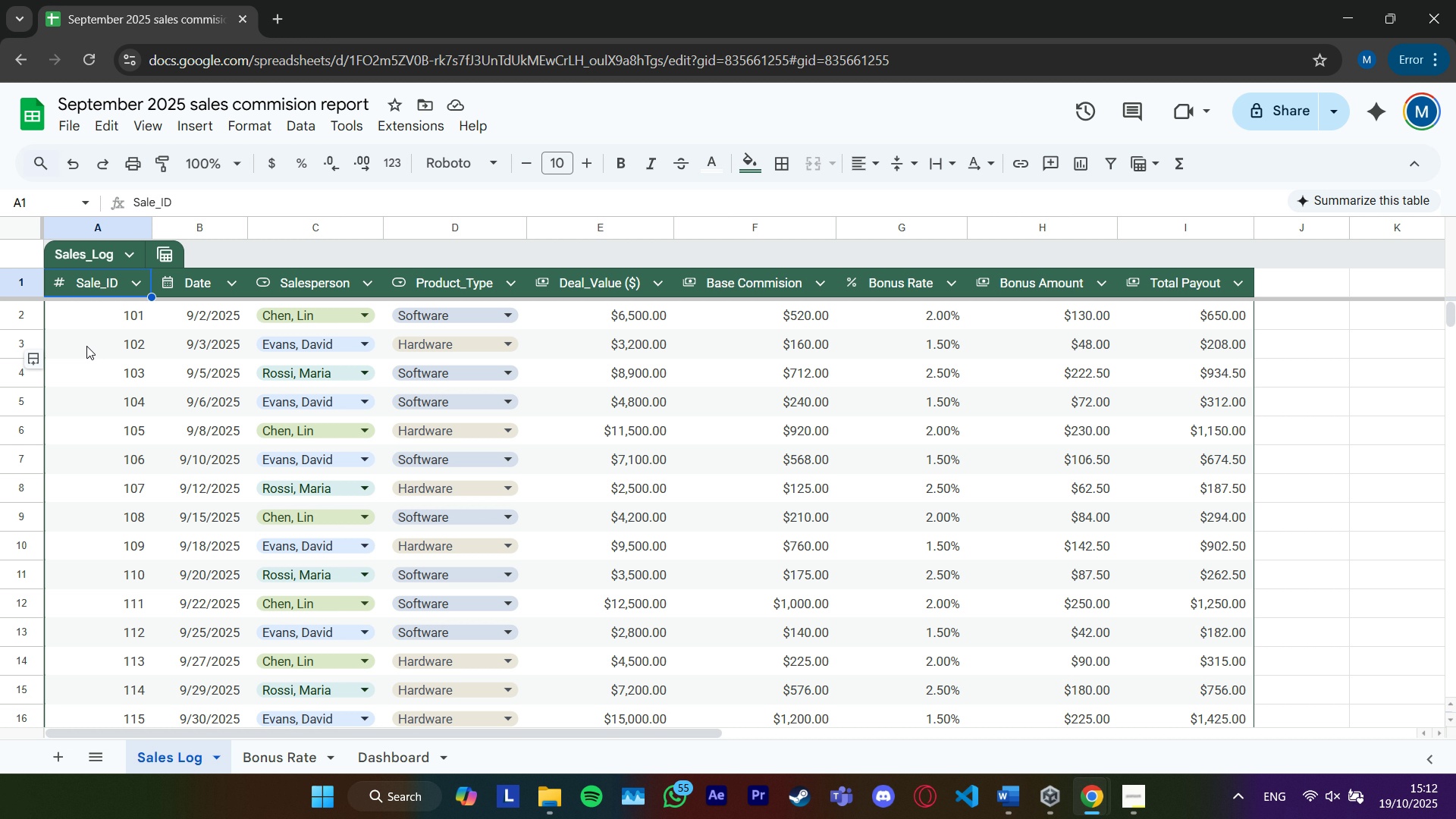 
wait(25.88)
 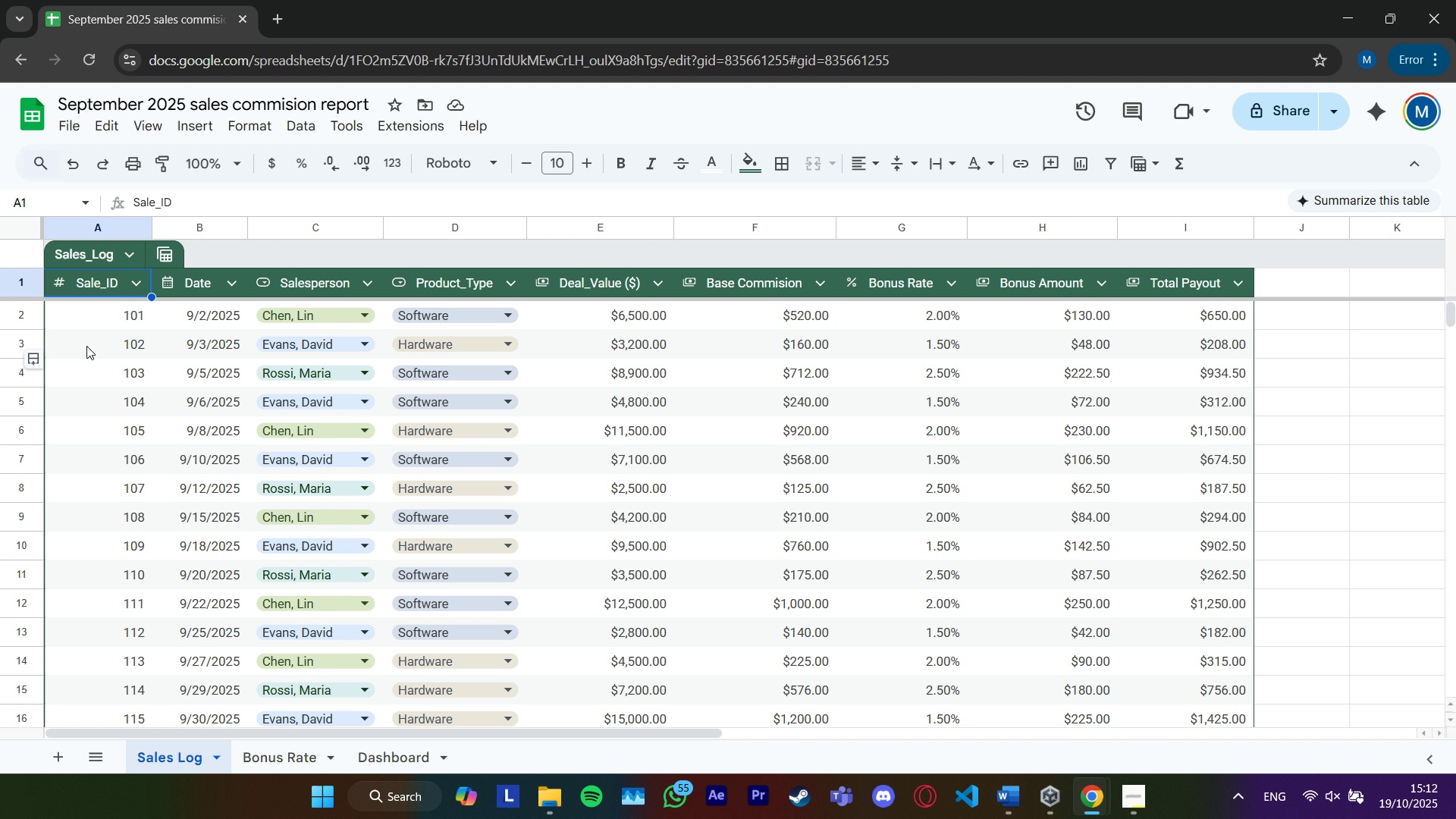 
left_click([90, 309])
 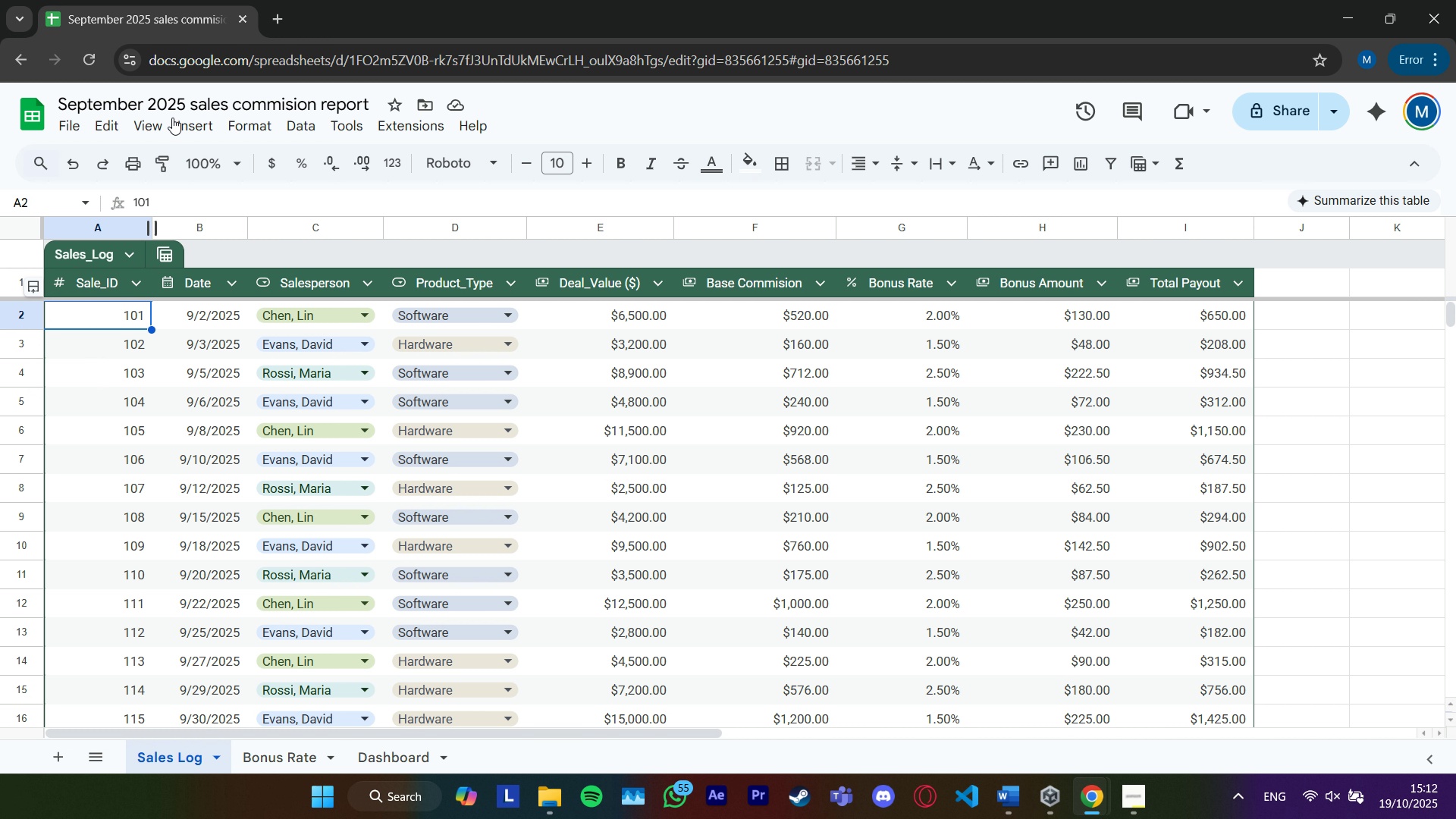 
left_click([180, 123])
 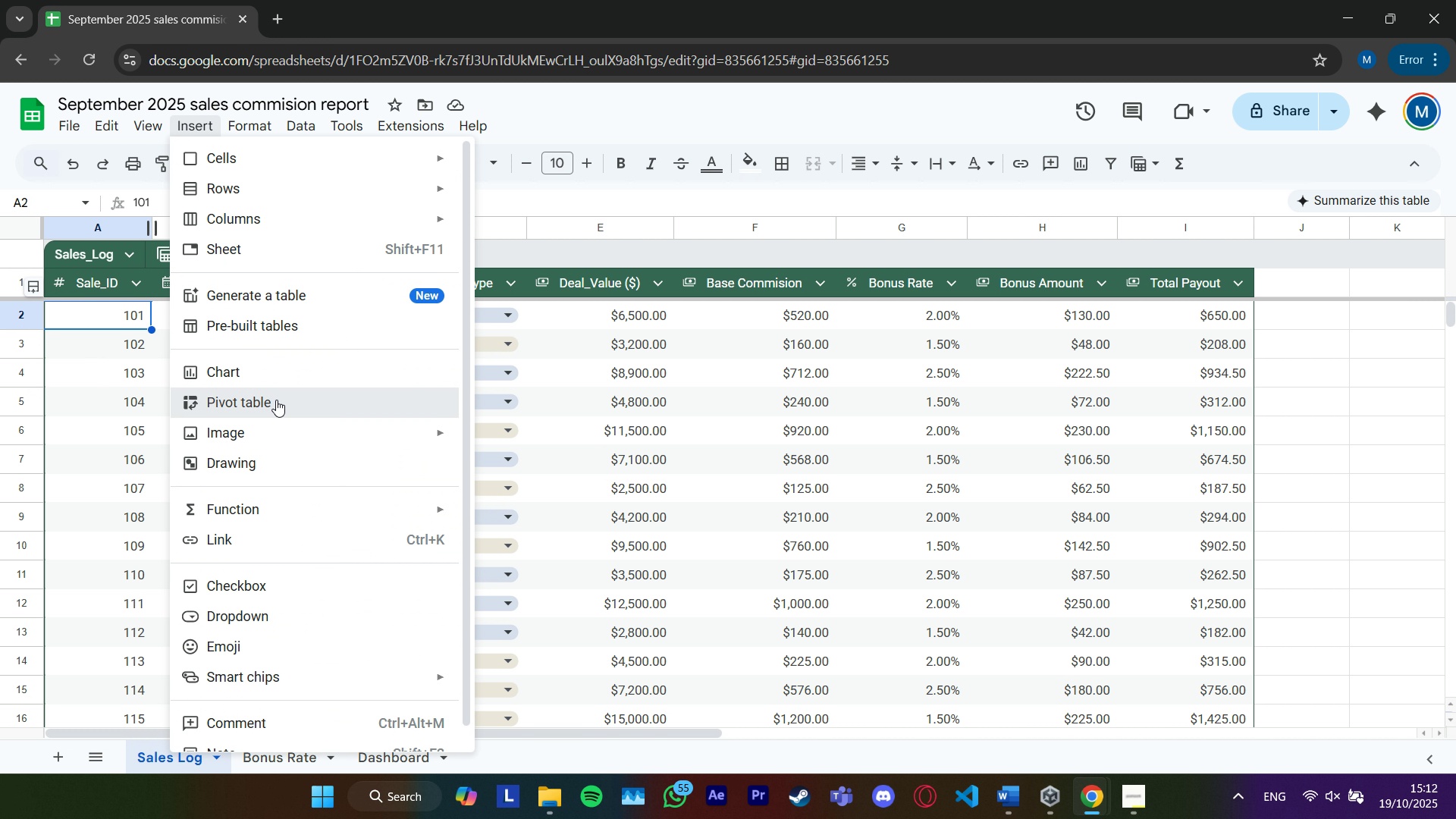 
left_click([276, 400])
 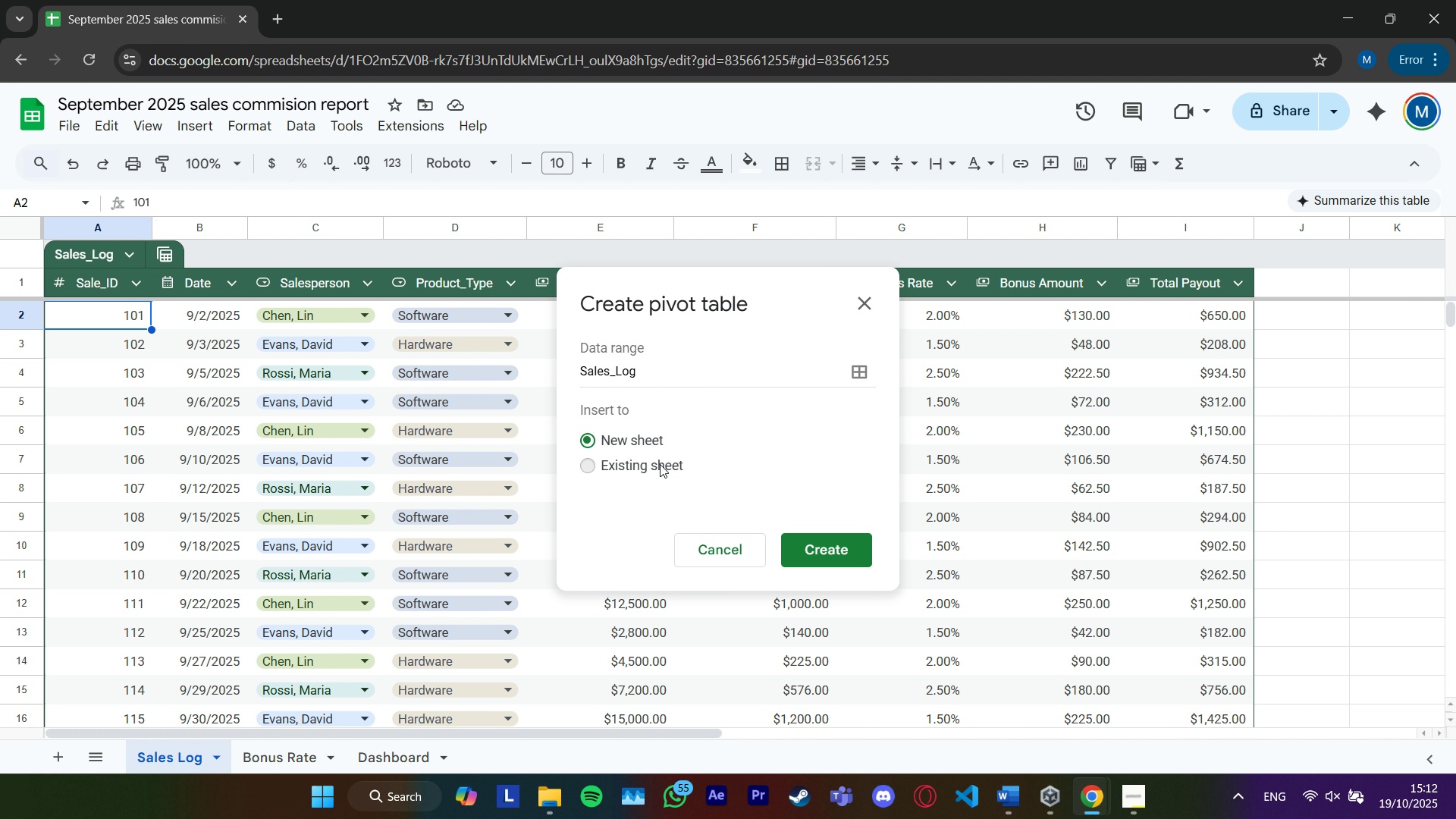 
wait(7.49)
 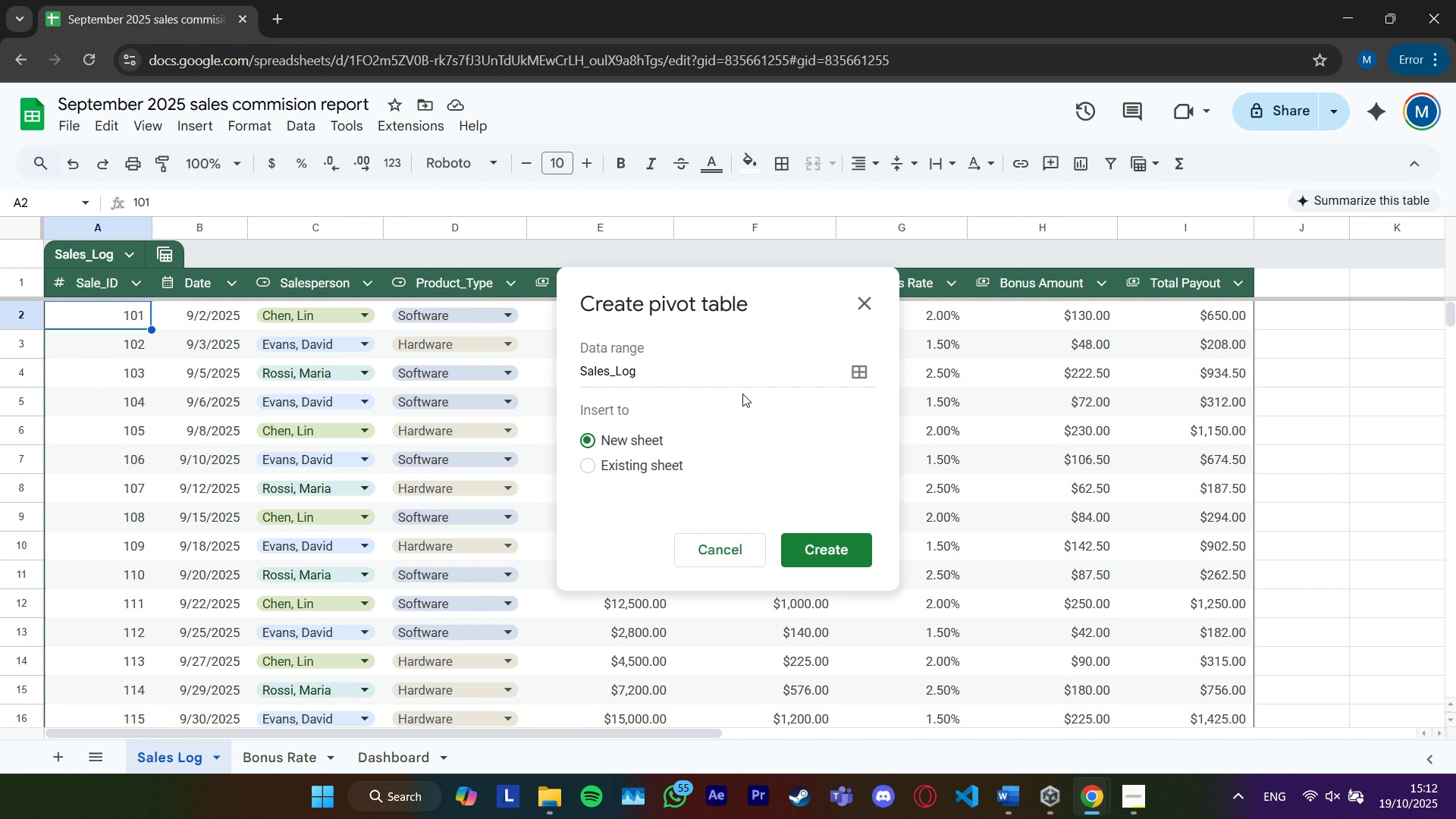 
left_click([660, 464])
 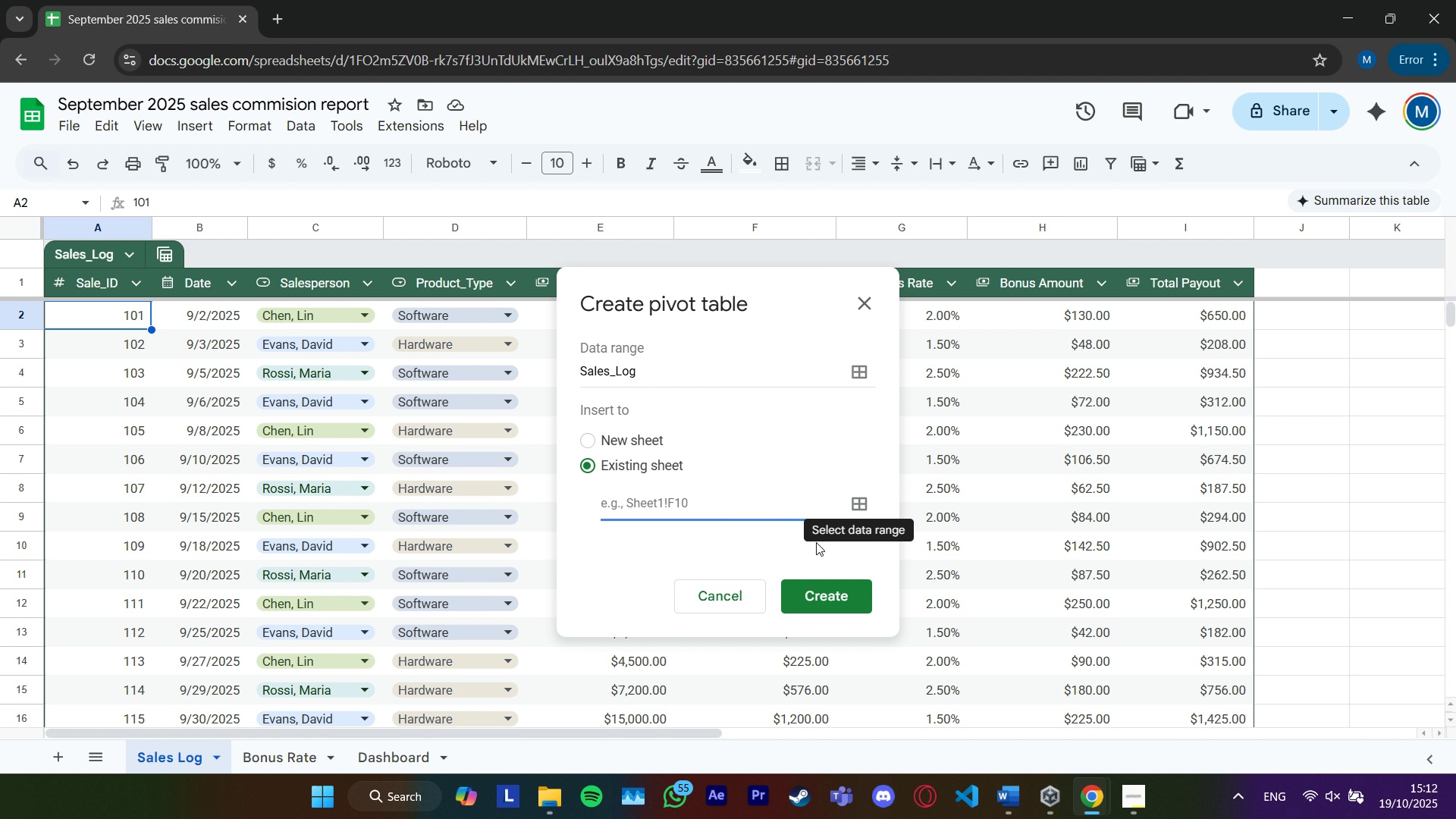 
left_click([409, 755])
 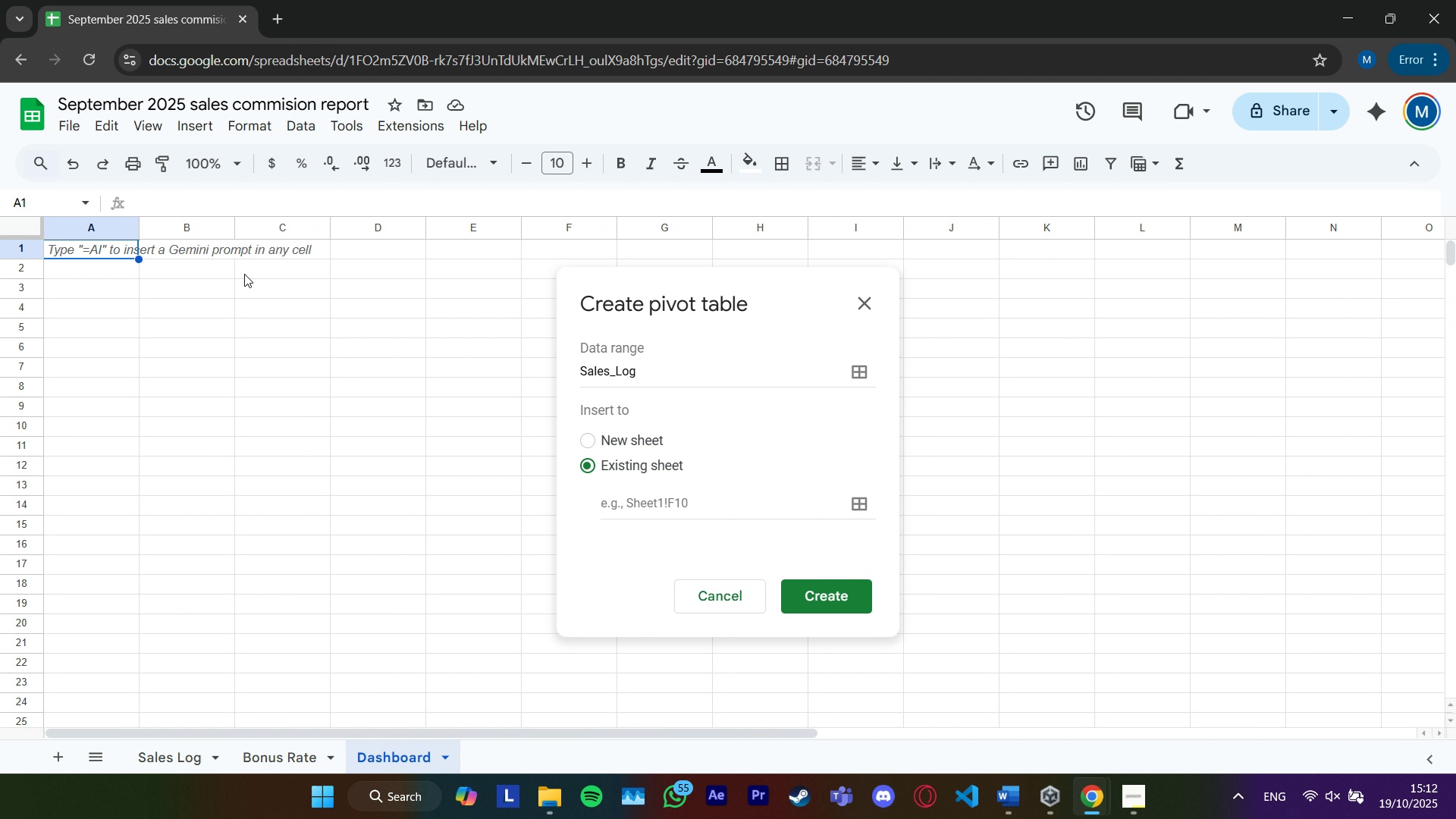 
left_click([94, 247])
 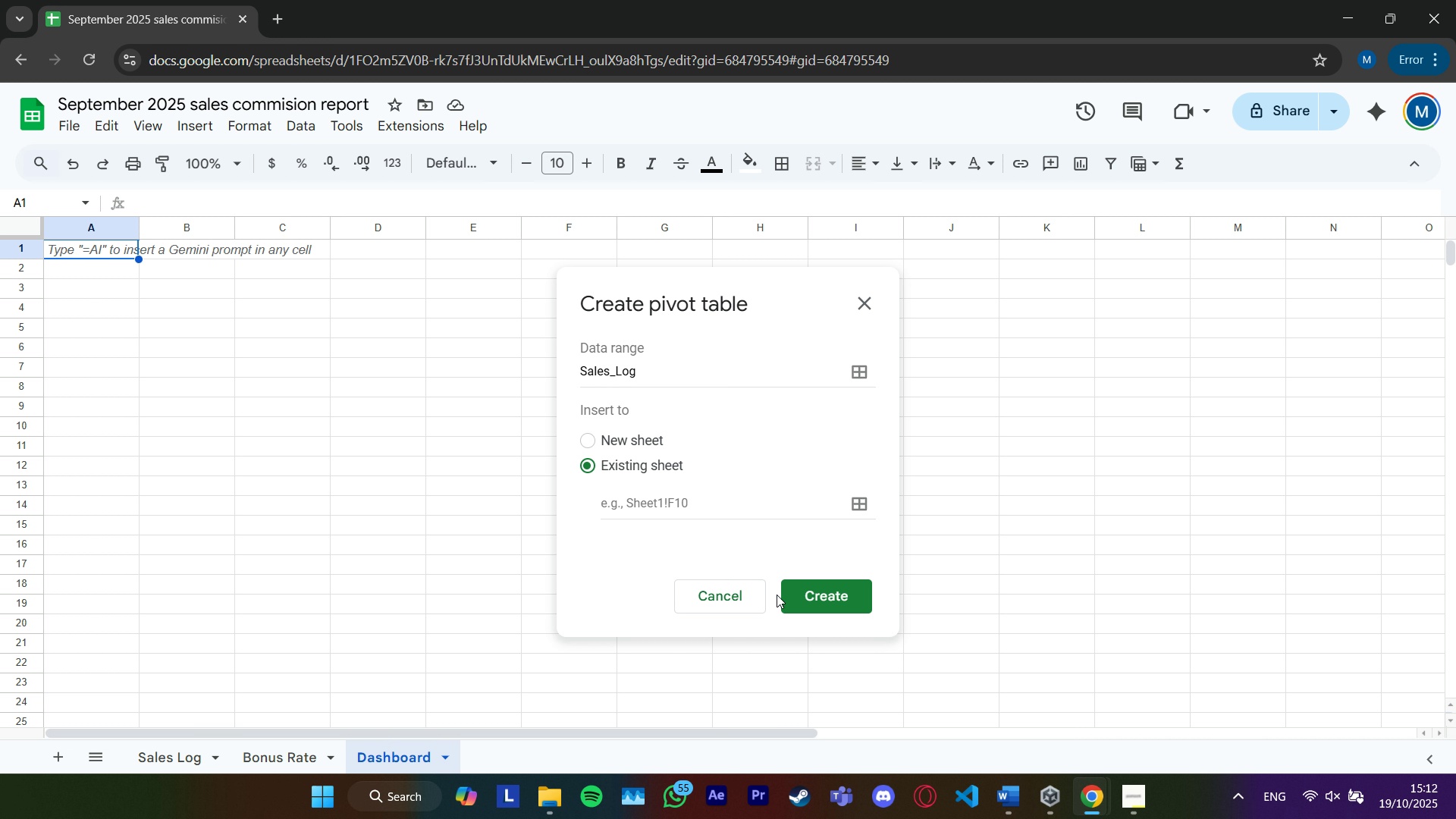 
left_click([808, 588])
 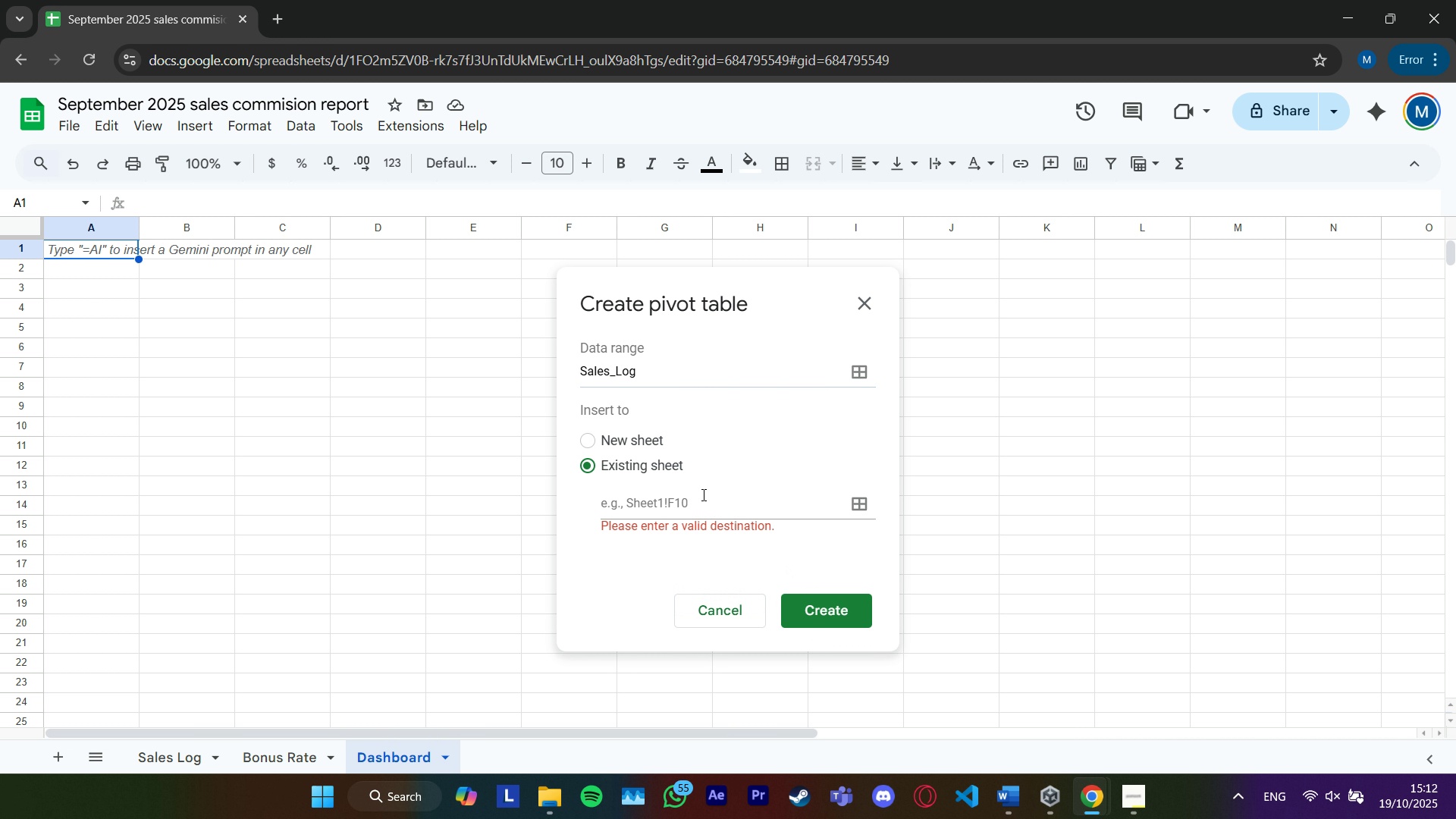 
double_click([704, 504])
 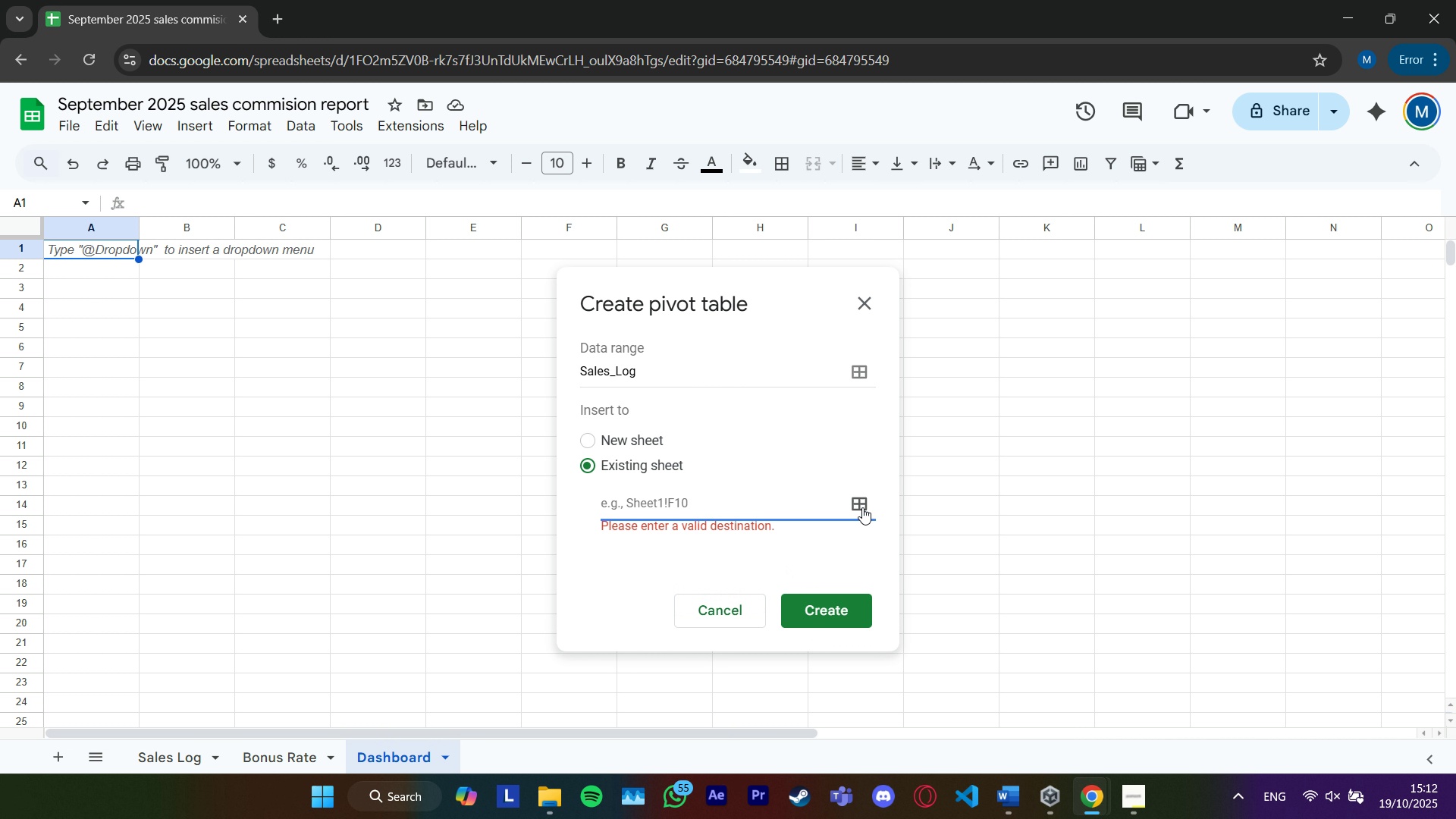 
left_click([862, 507])
 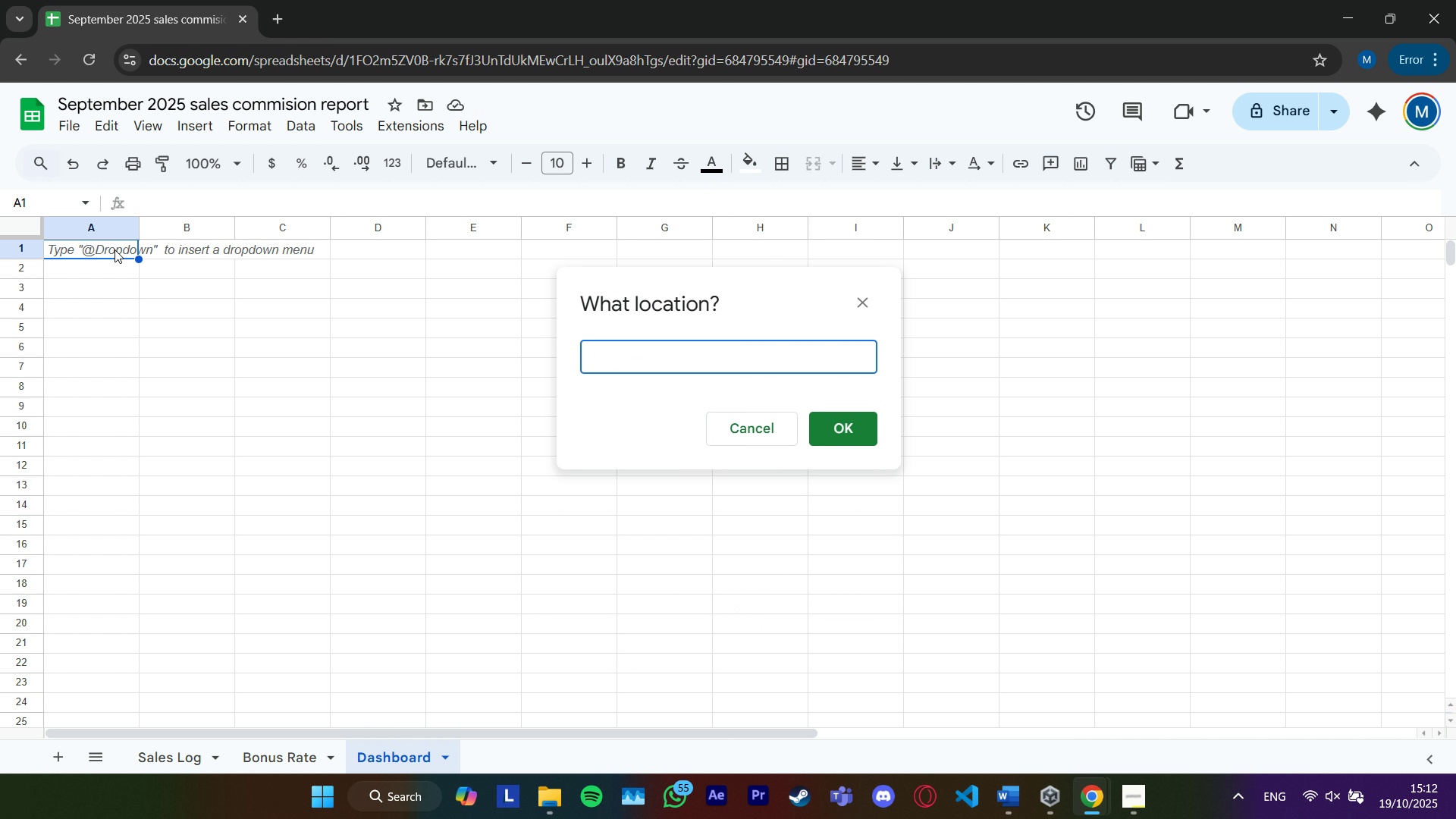 
left_click([91, 247])
 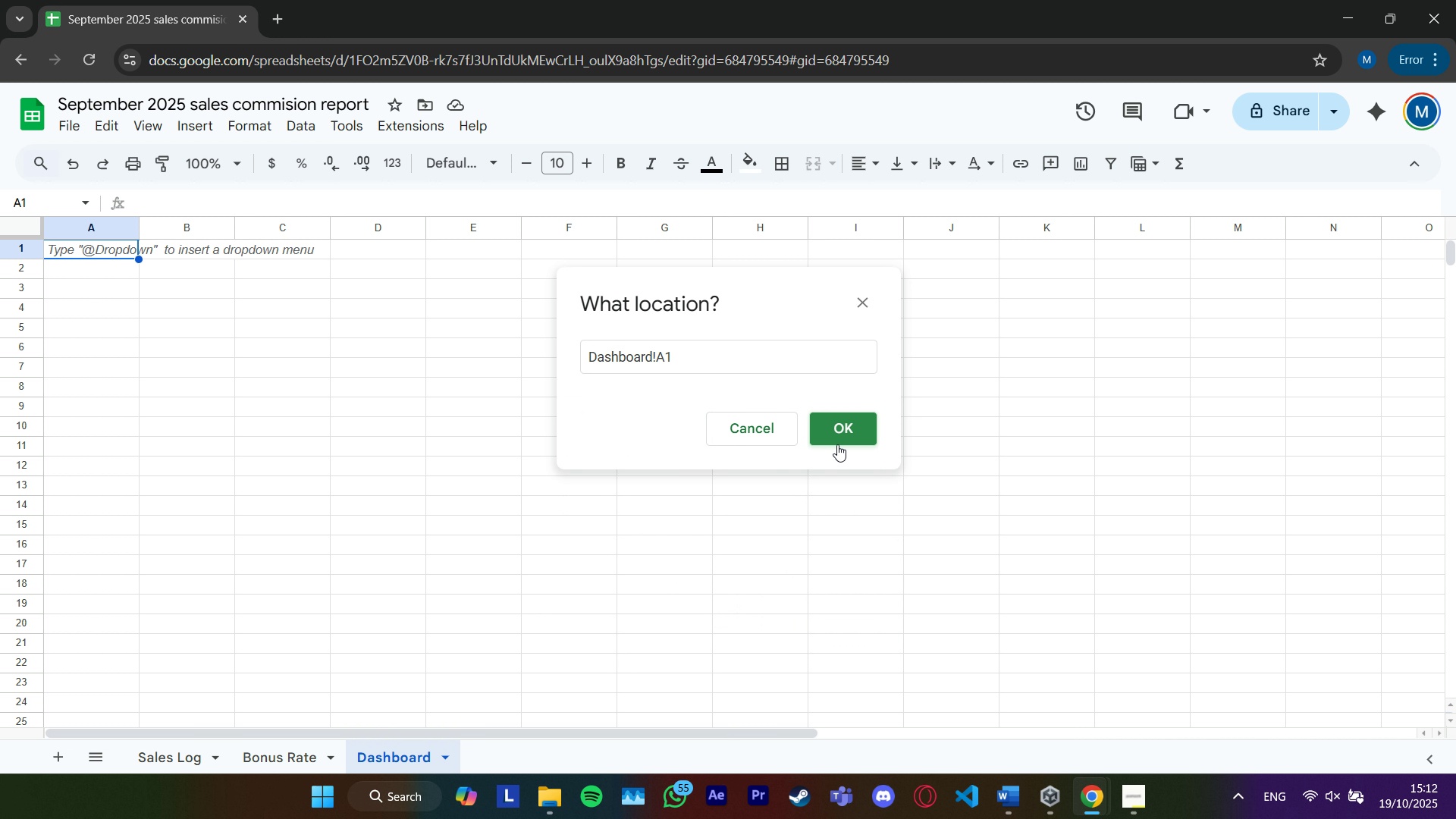 
left_click([842, 441])
 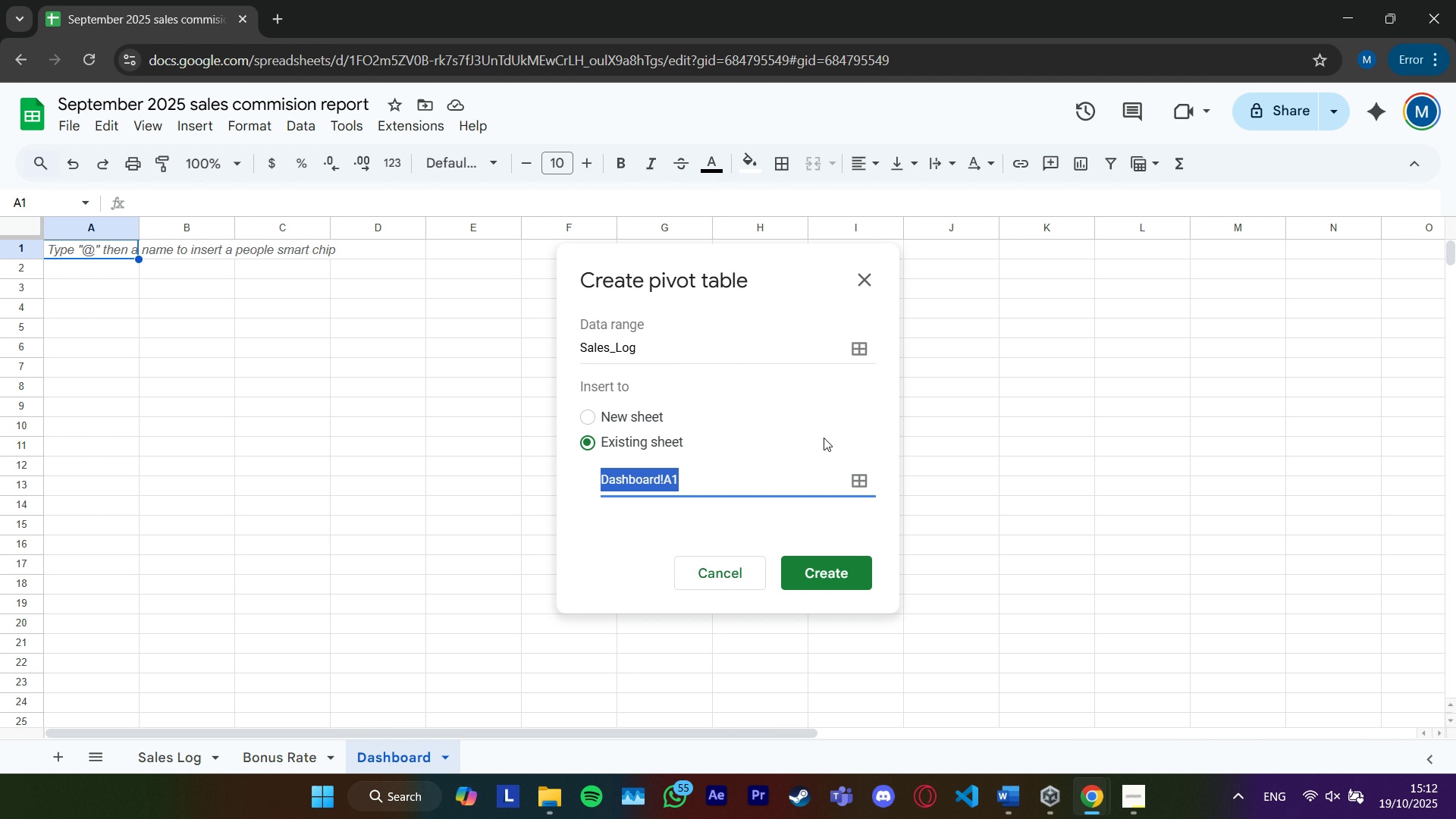 
wait(7.11)
 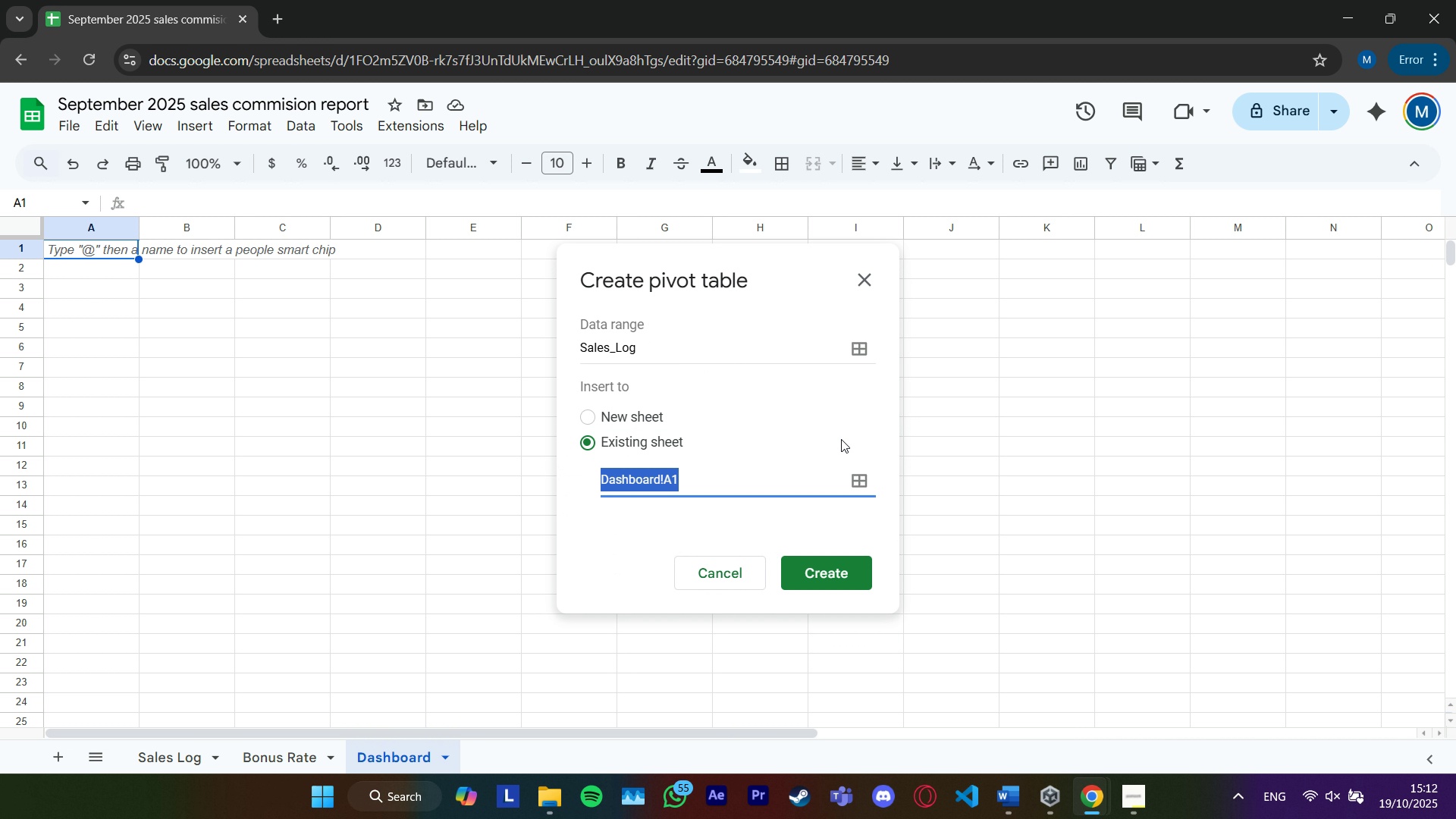 
left_click([861, 561])
 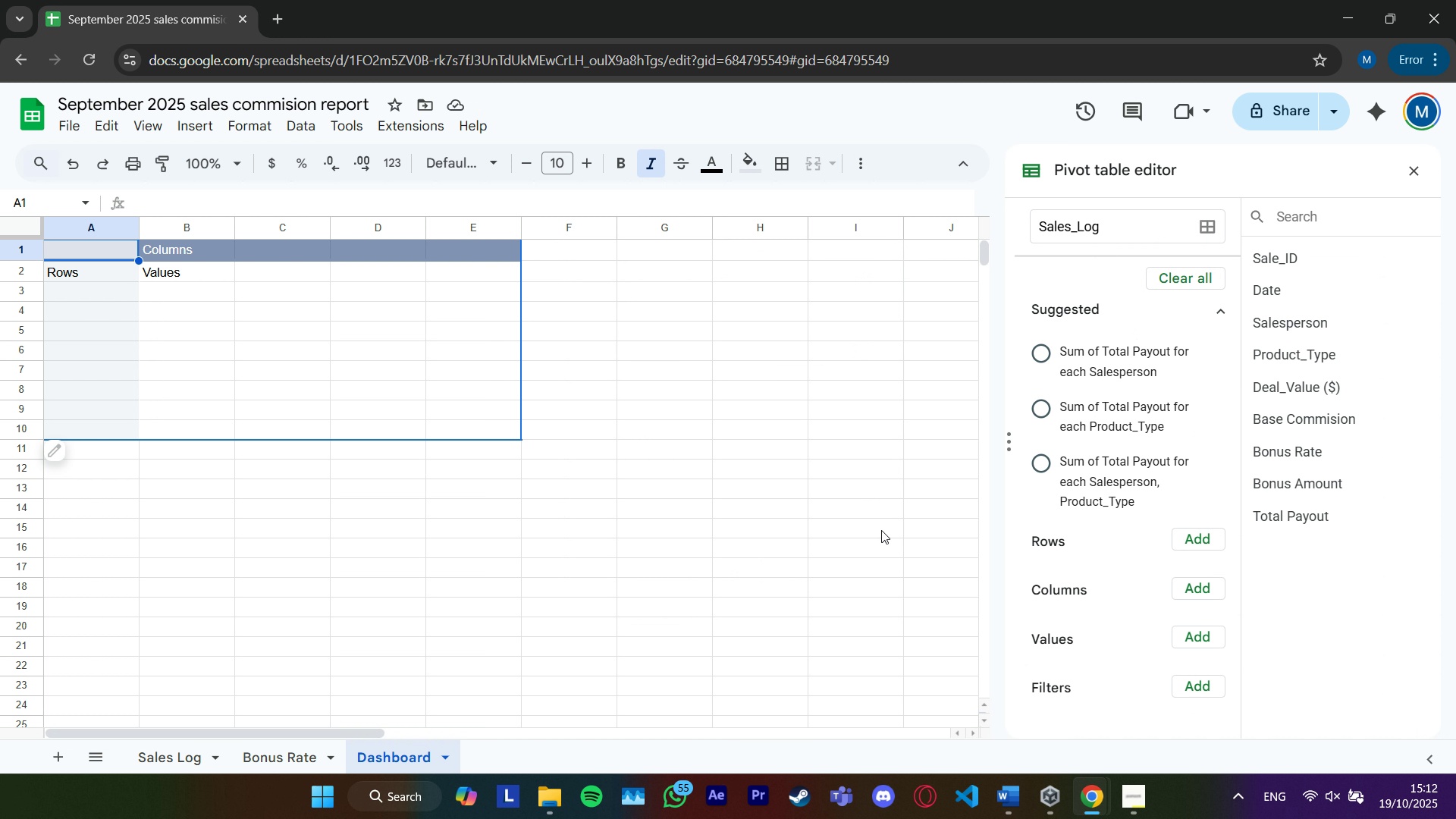 
wait(6.53)
 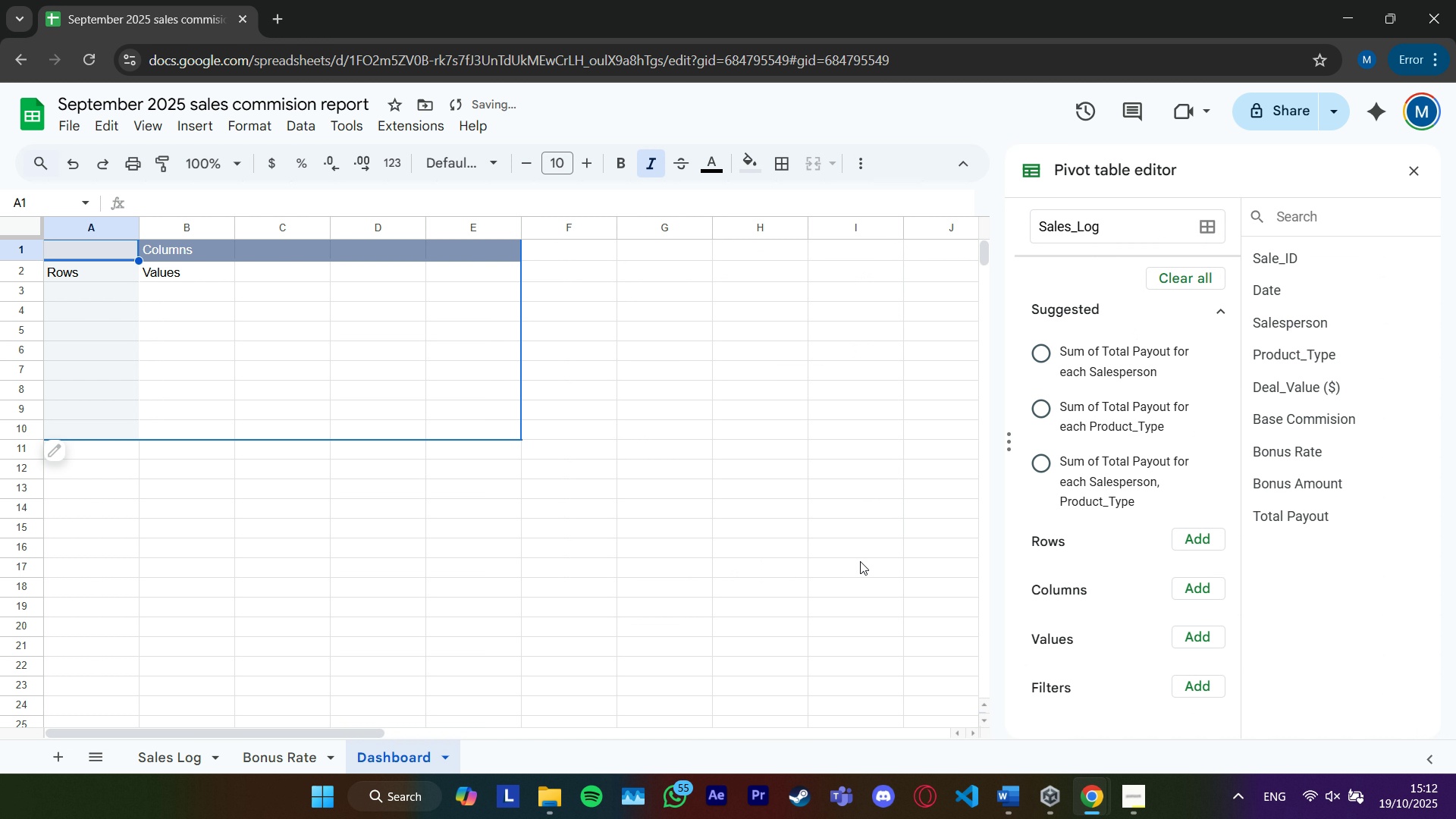 
left_click([1221, 534])
 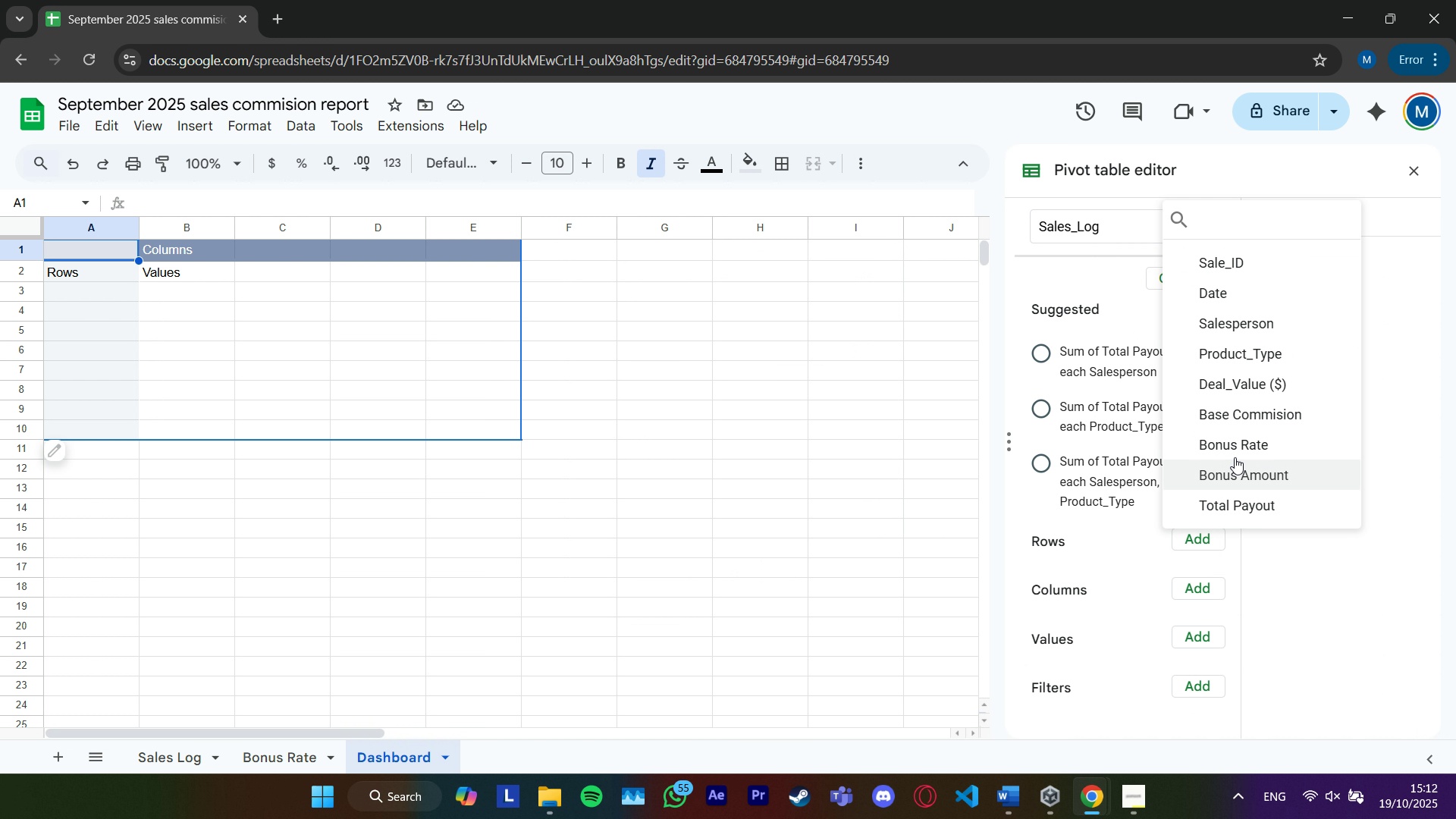 
left_click([1269, 320])
 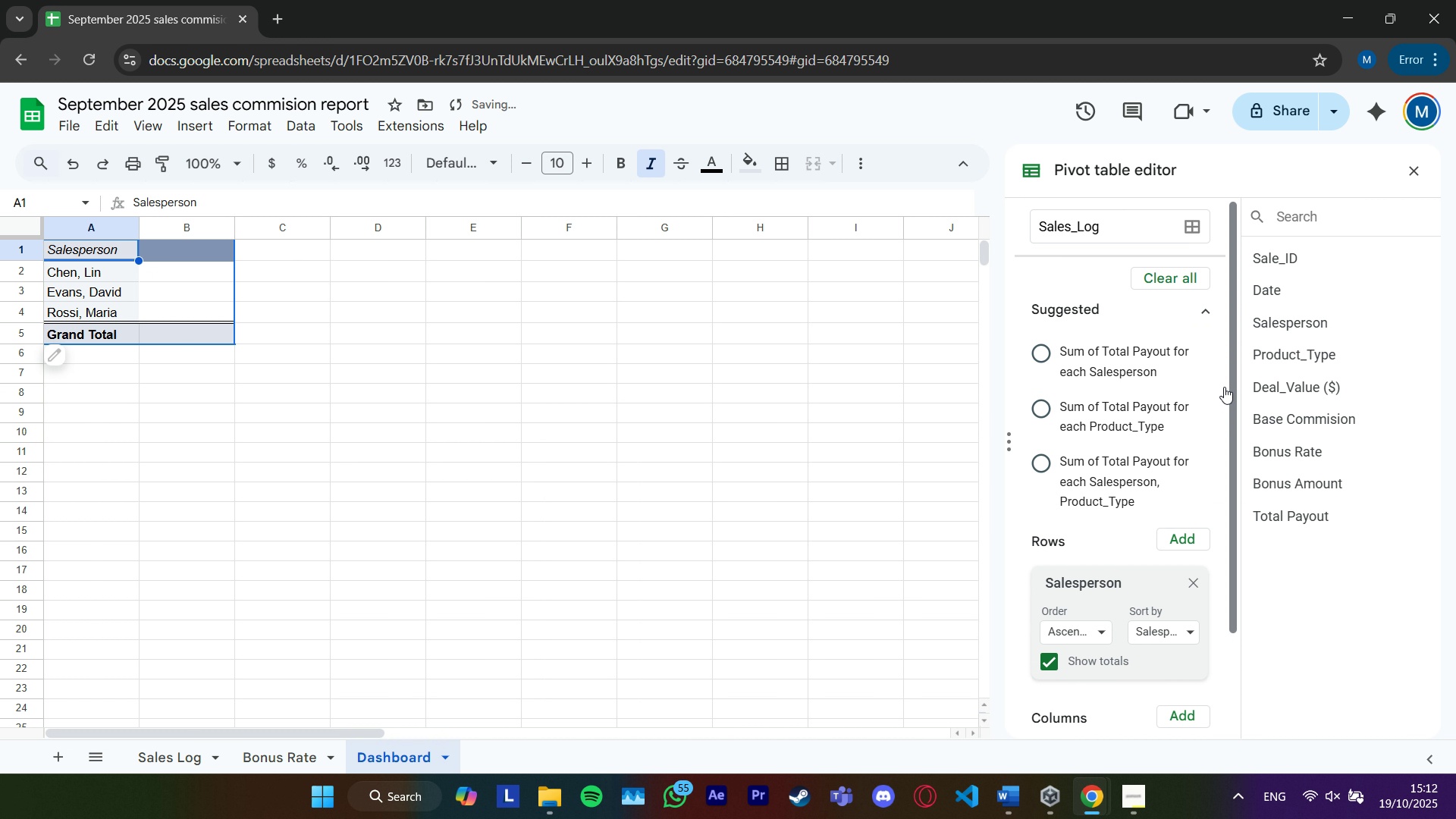 
mouse_move([1153, 516])
 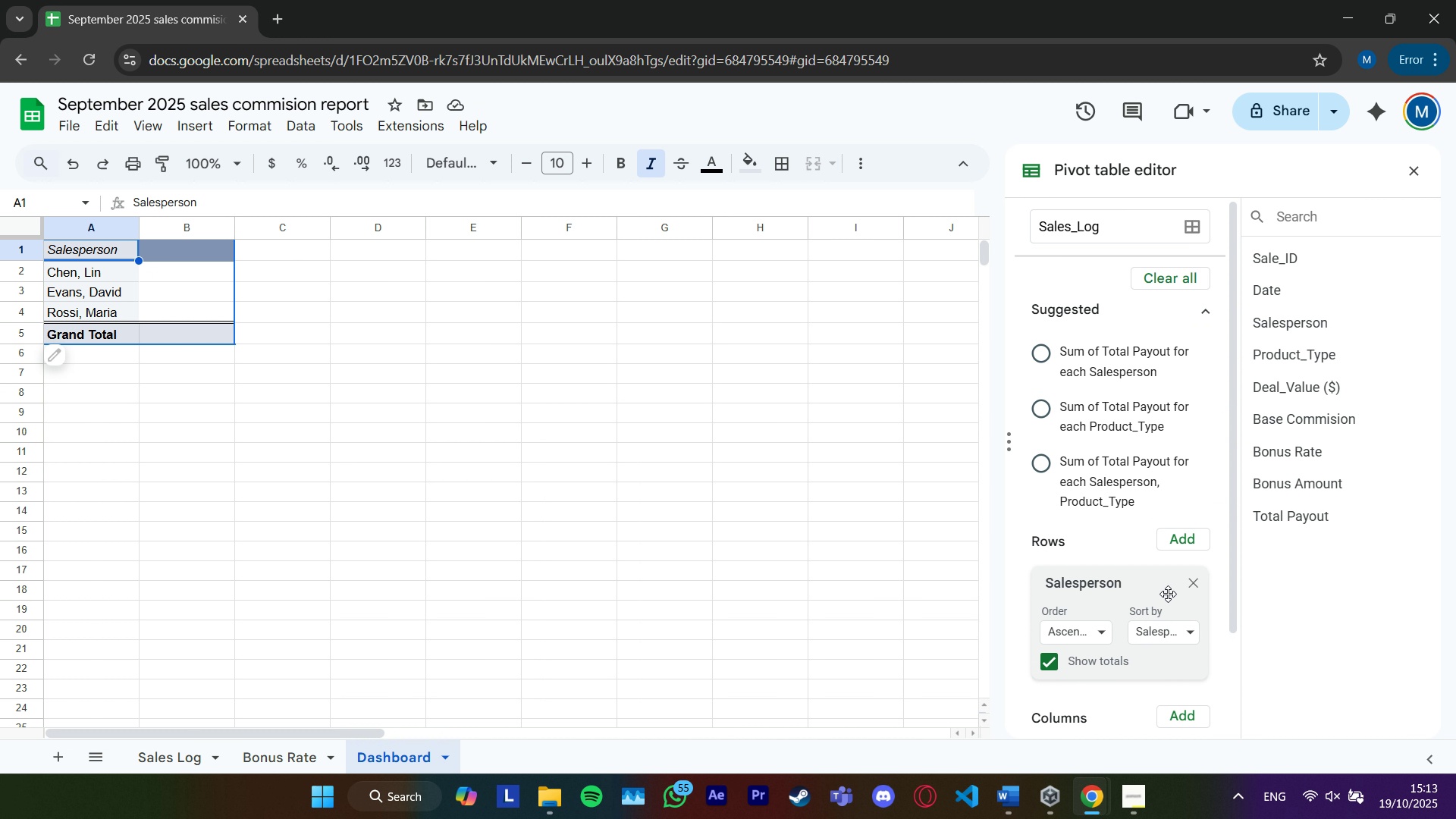 
scroll: coordinate [1169, 499], scroll_direction: down, amount: 1.0
 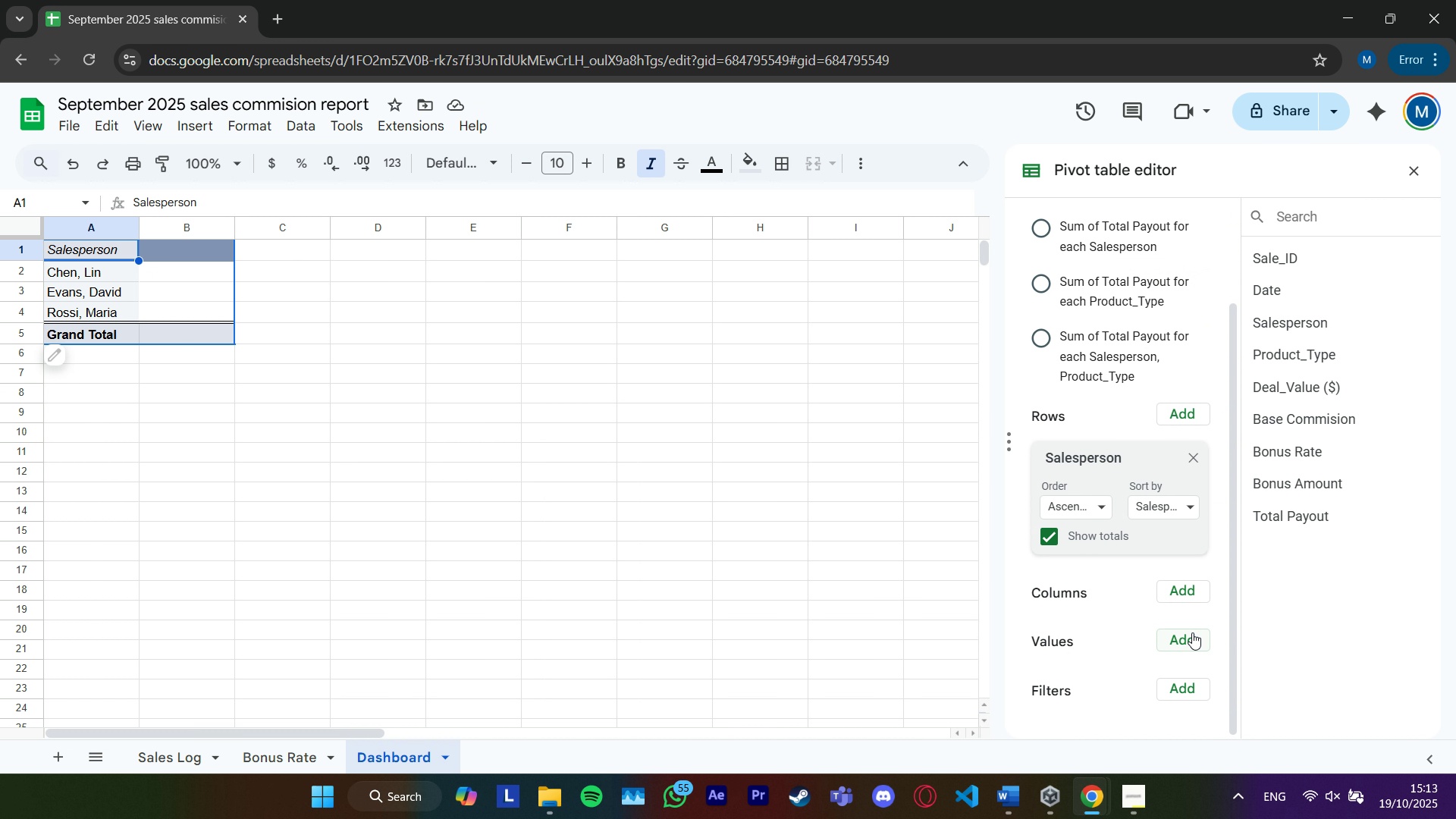 
left_click([1191, 634])
 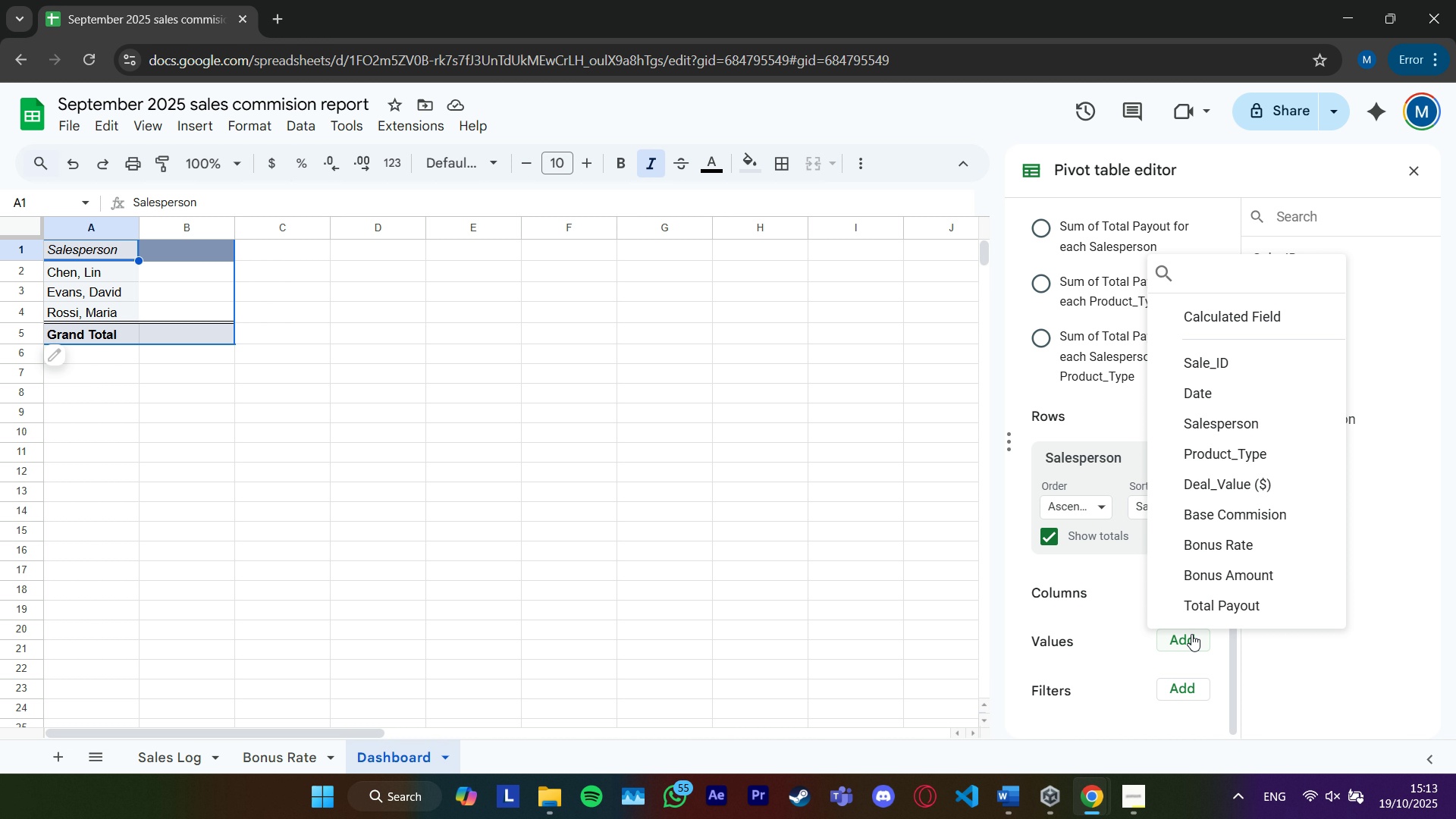 
wait(5.97)
 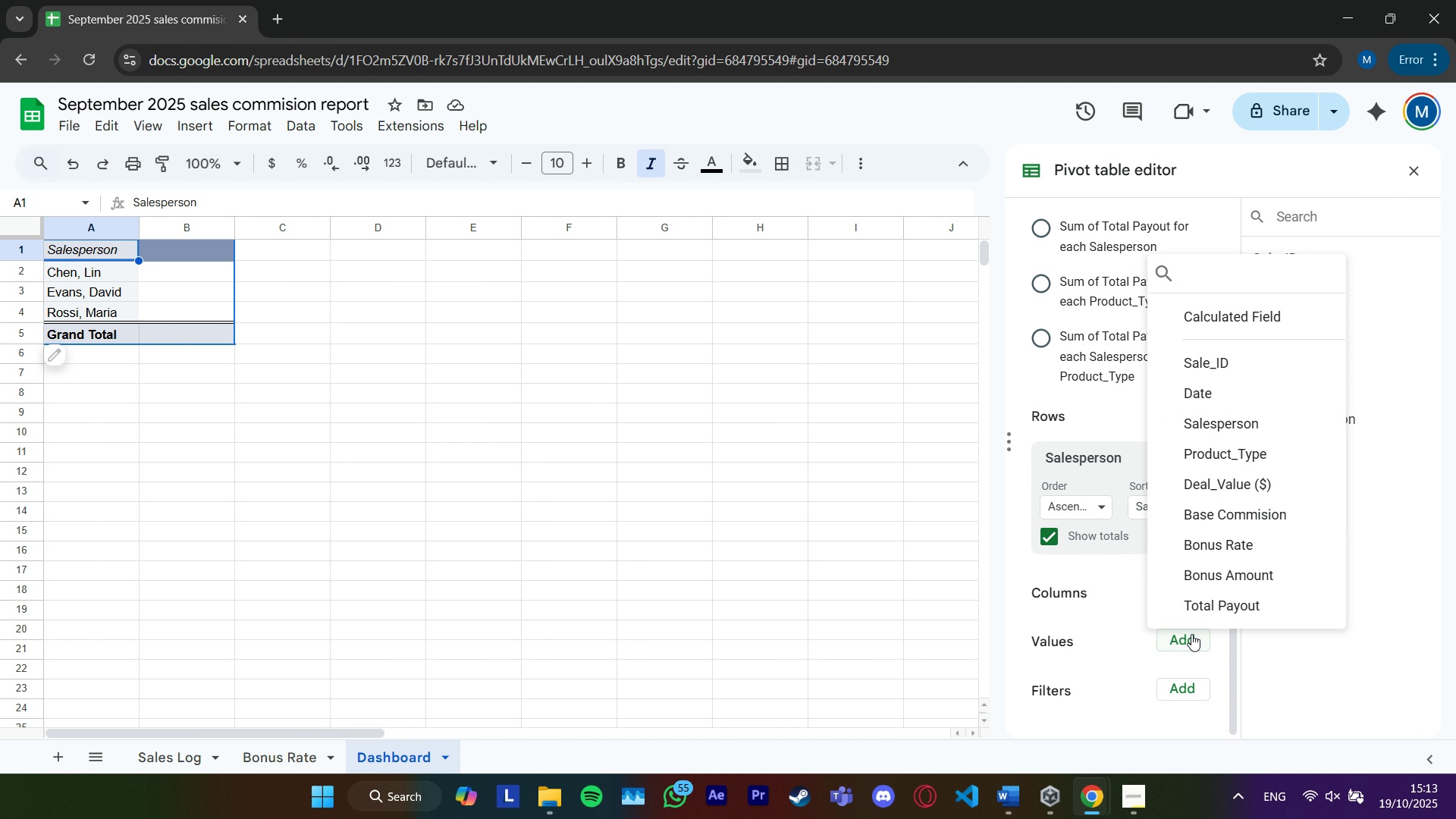 
left_click([1249, 482])
 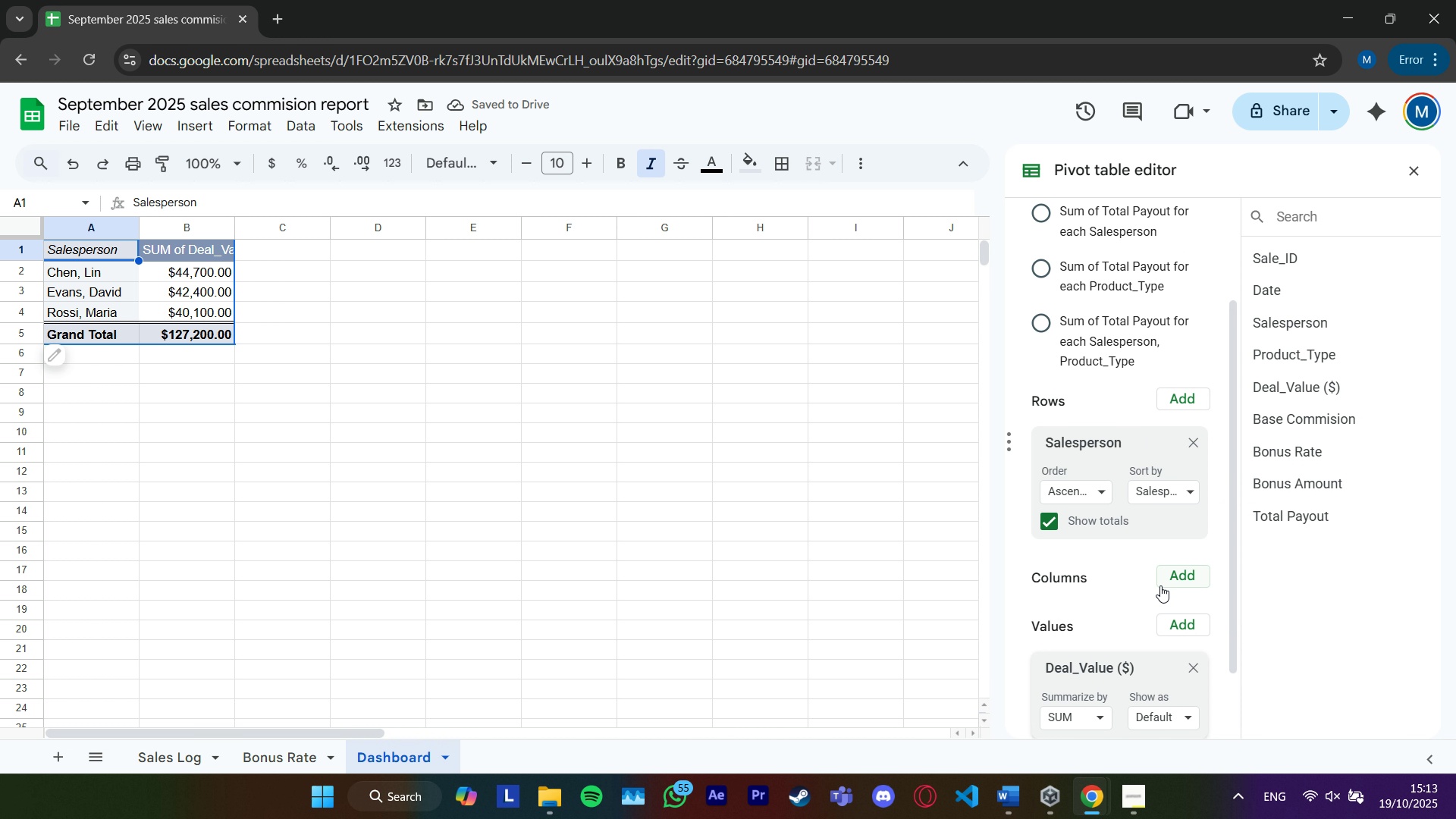 
wait(6.09)
 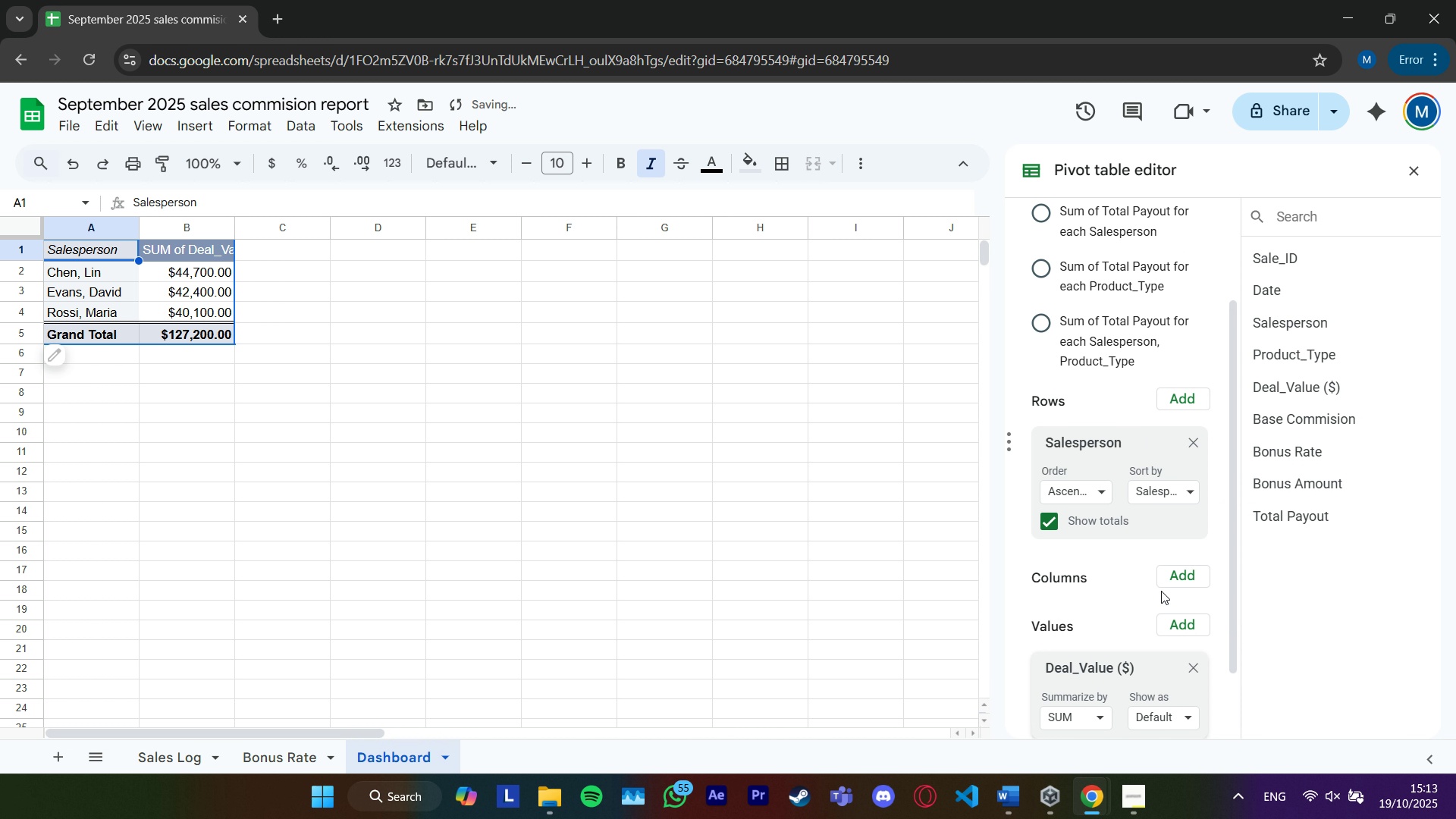 
scroll: coordinate [1162, 582], scroll_direction: down, amount: 1.0
 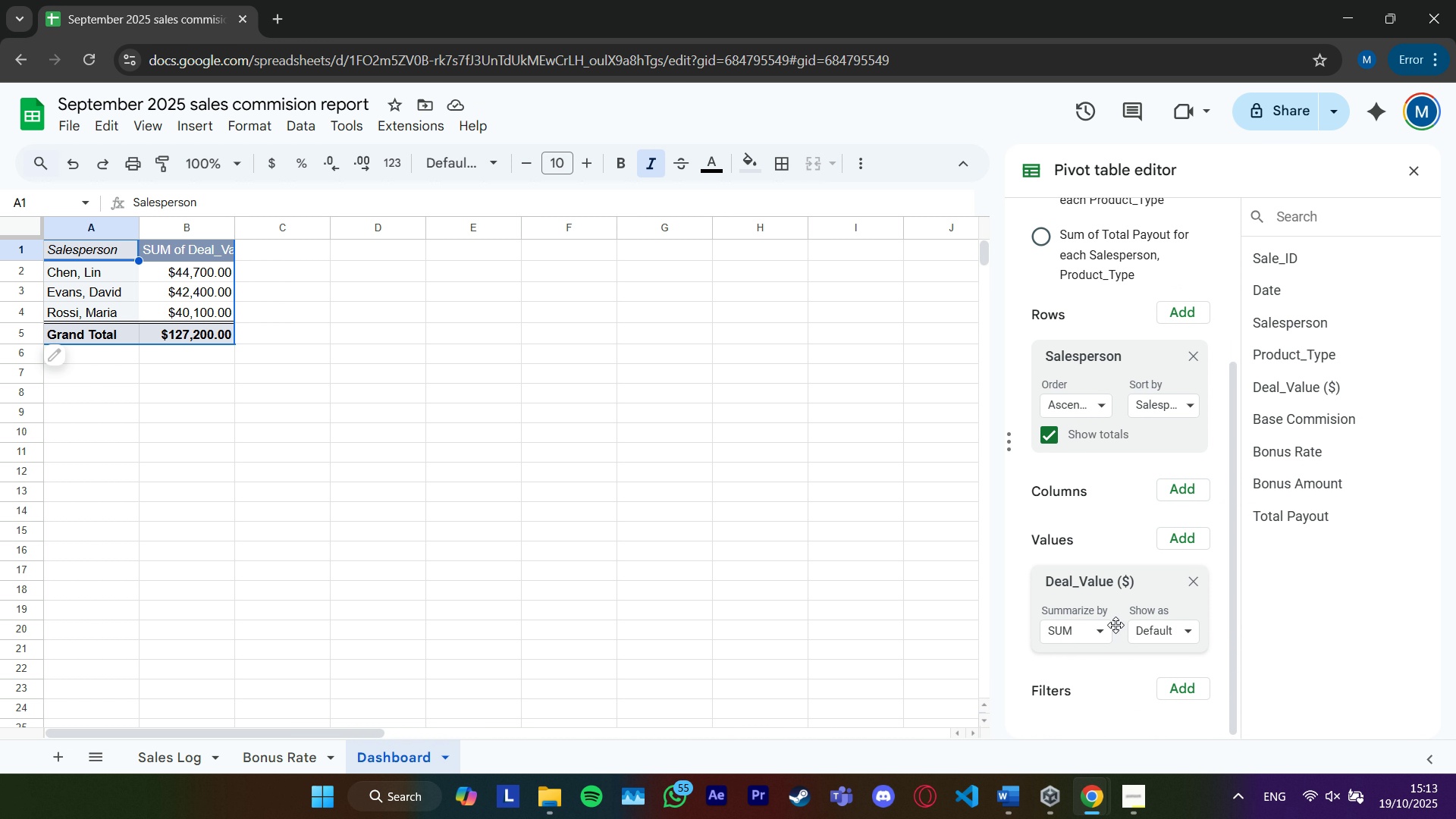 
mouse_move([1124, 642])
 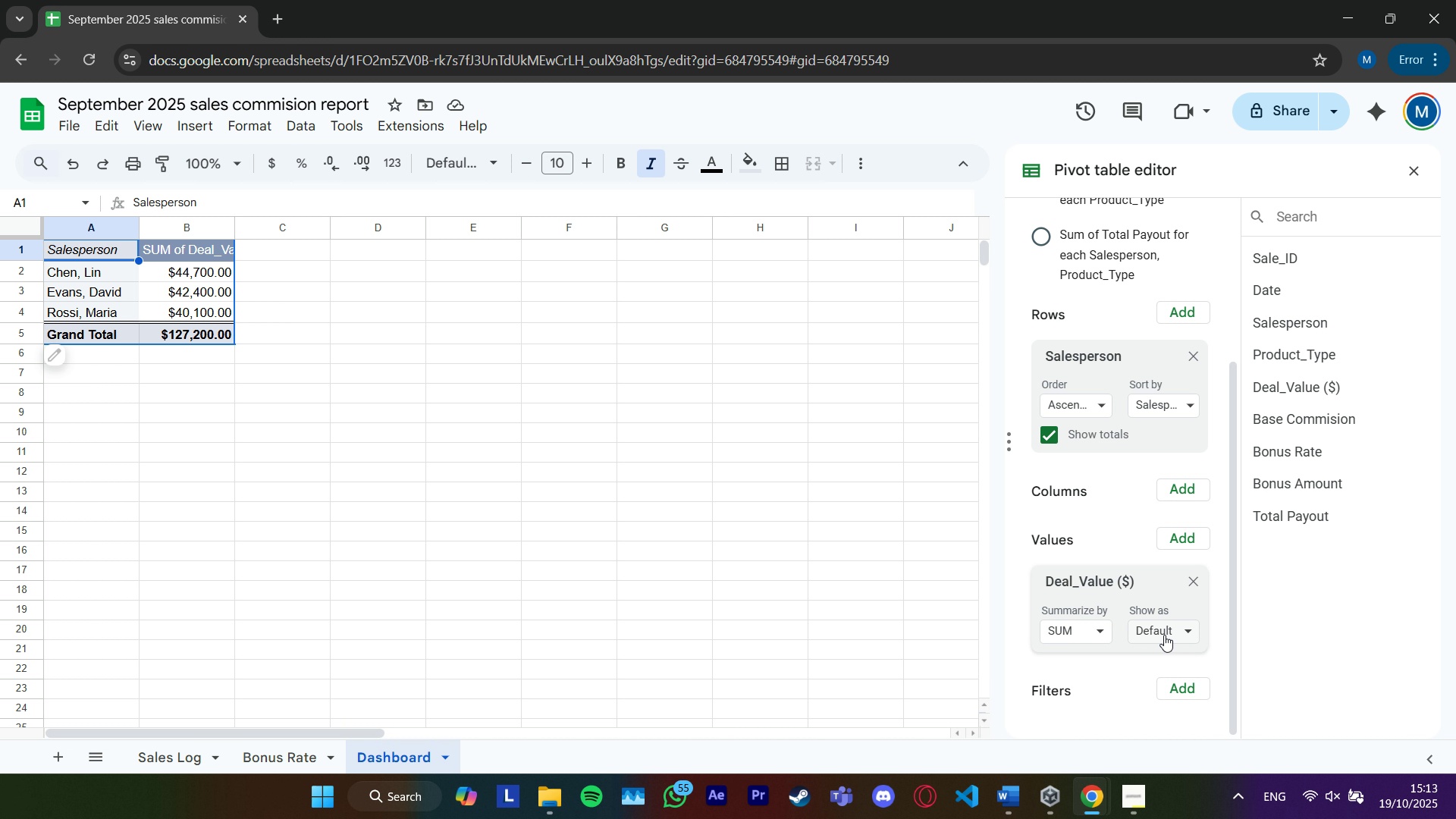 
left_click([1164, 635])
 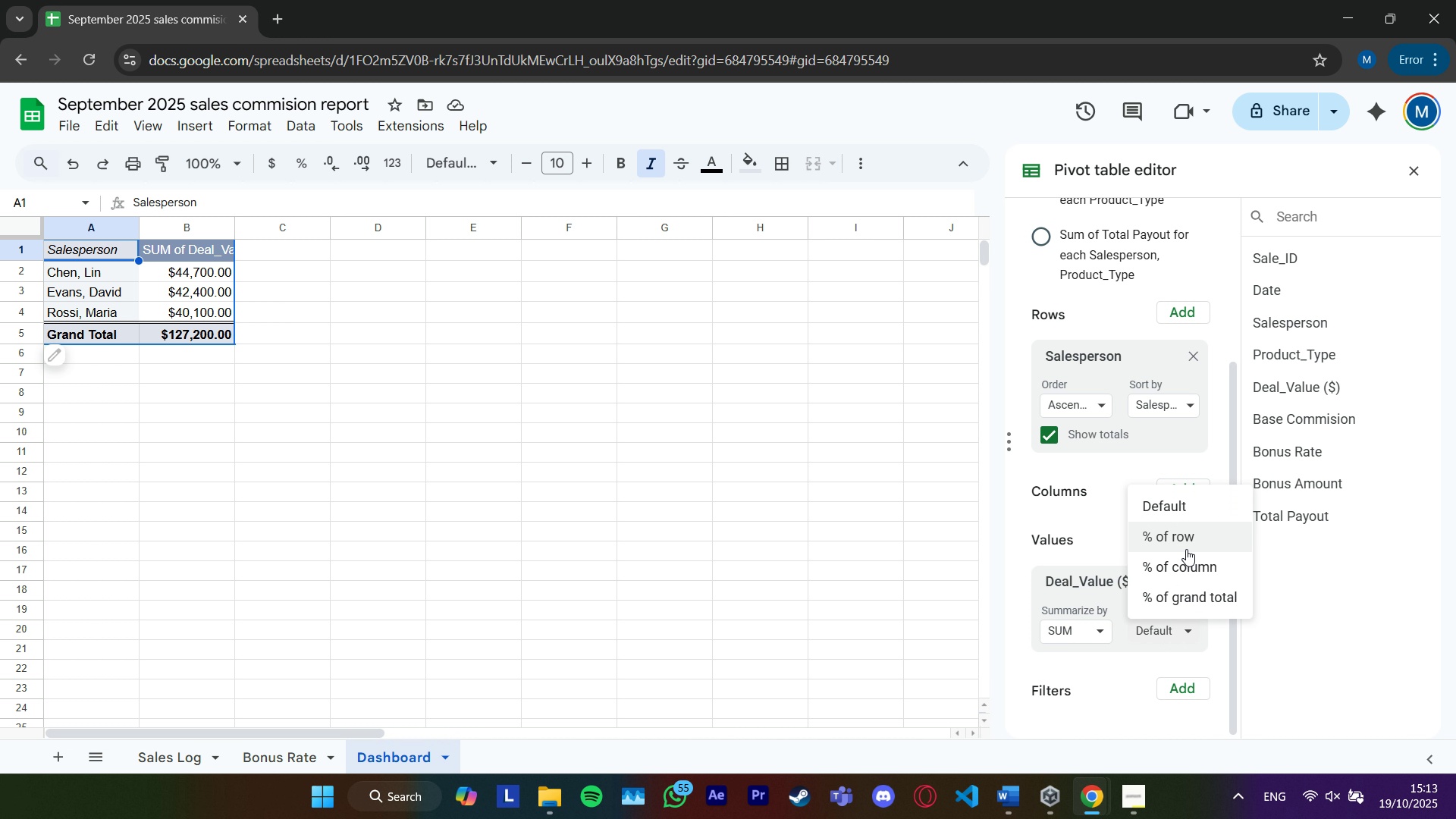 
left_click([1110, 642])
 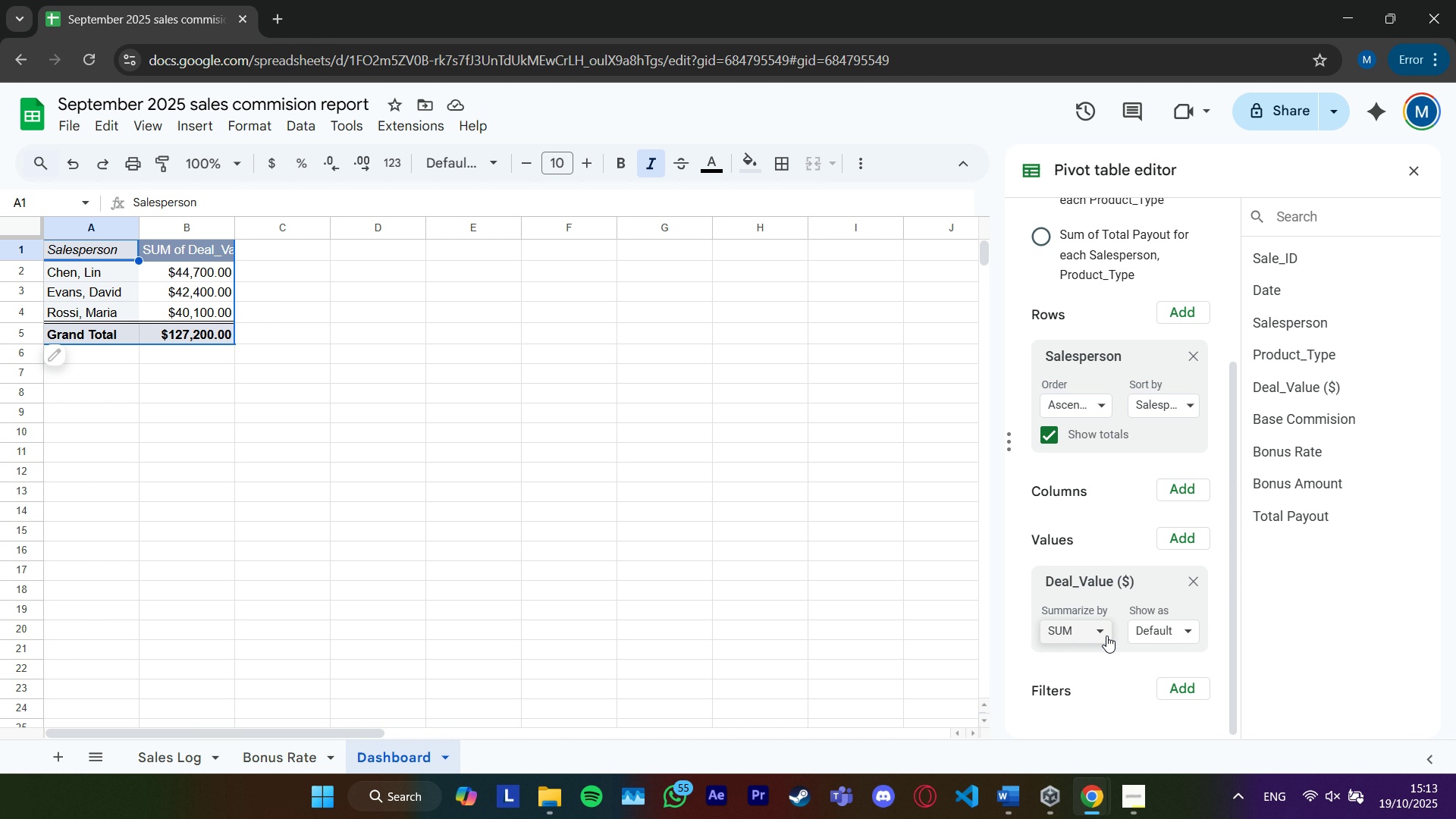 
left_click([1106, 635])
 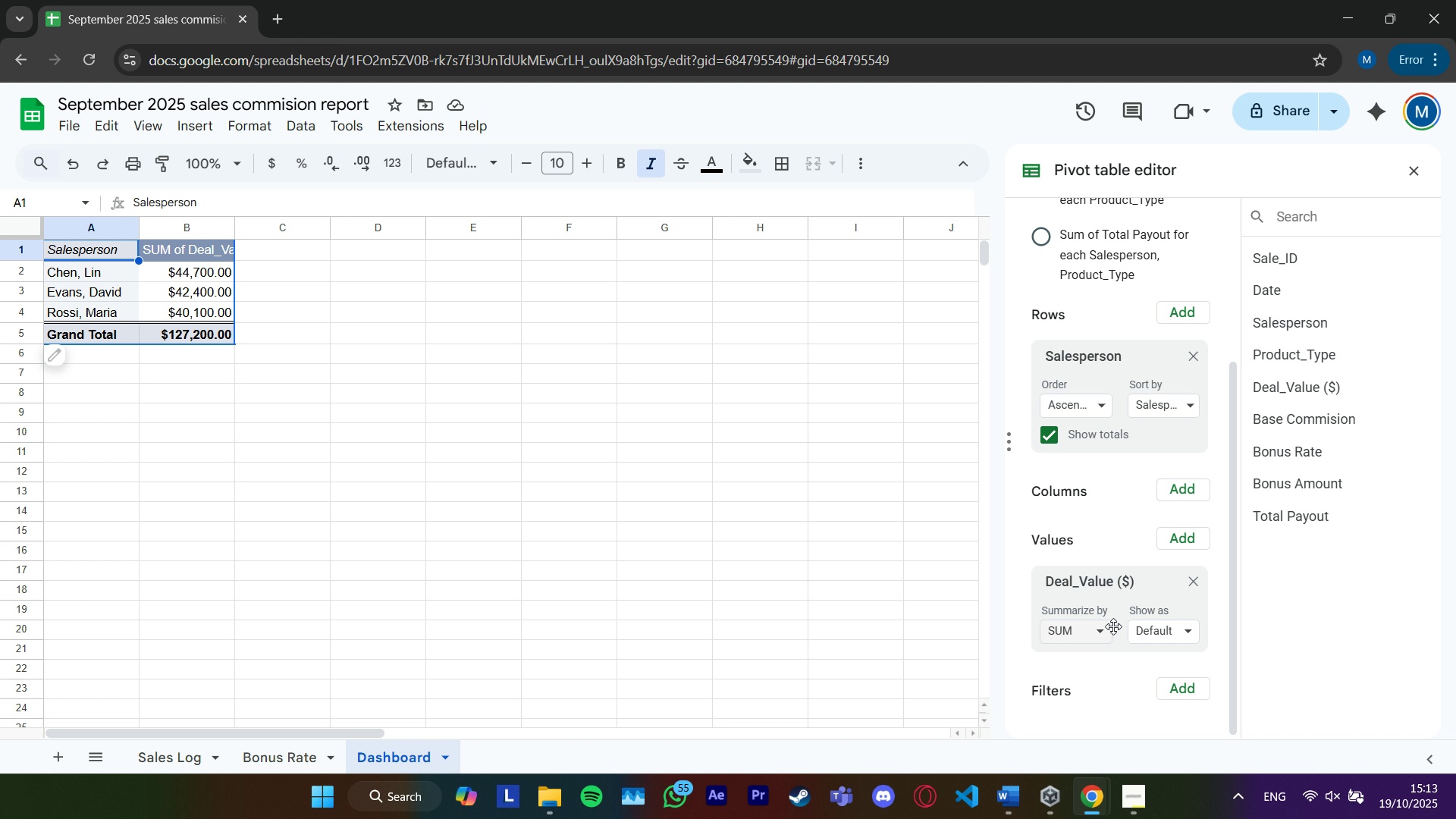 
wait(7.56)
 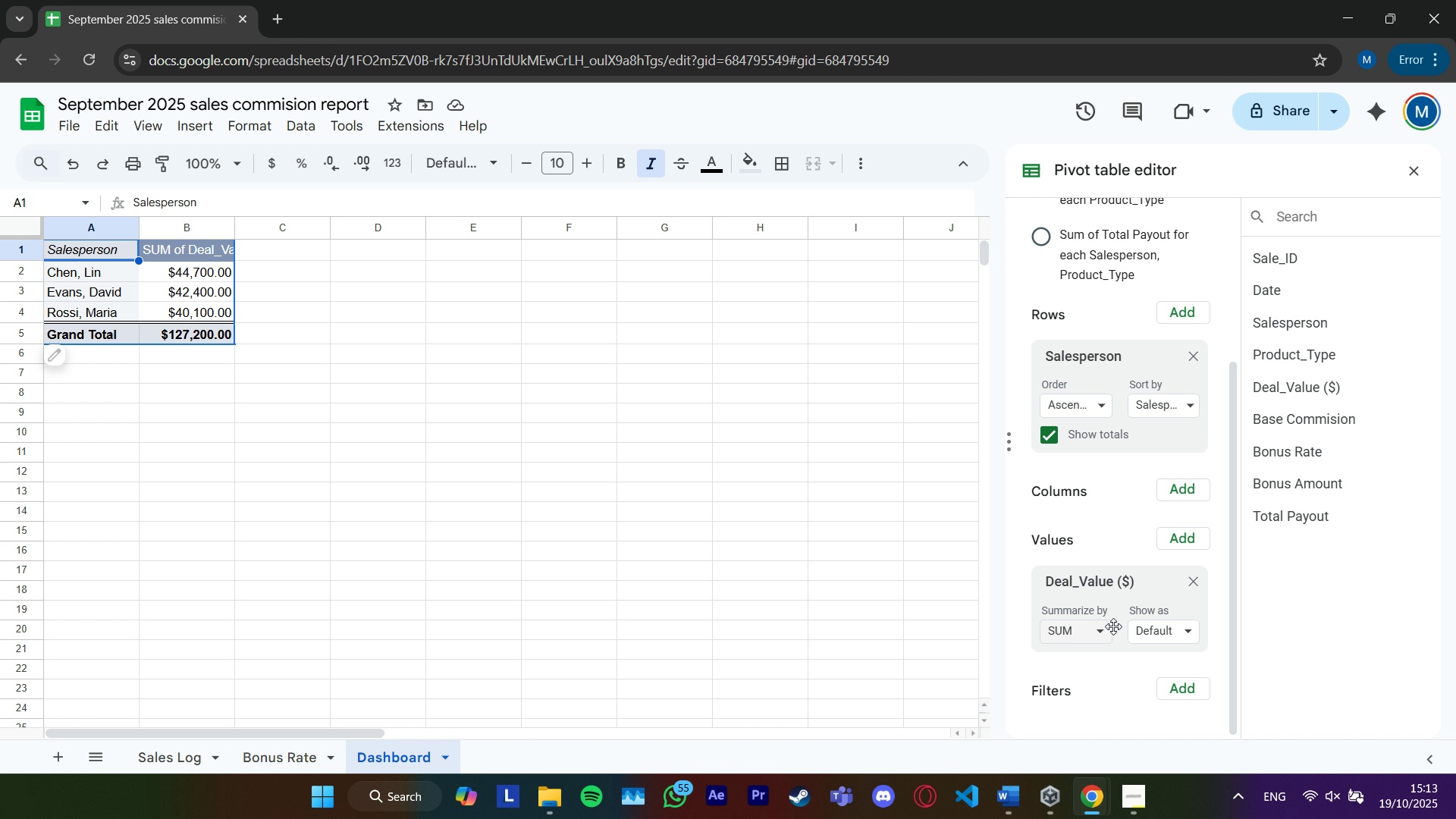 
left_click([1184, 538])
 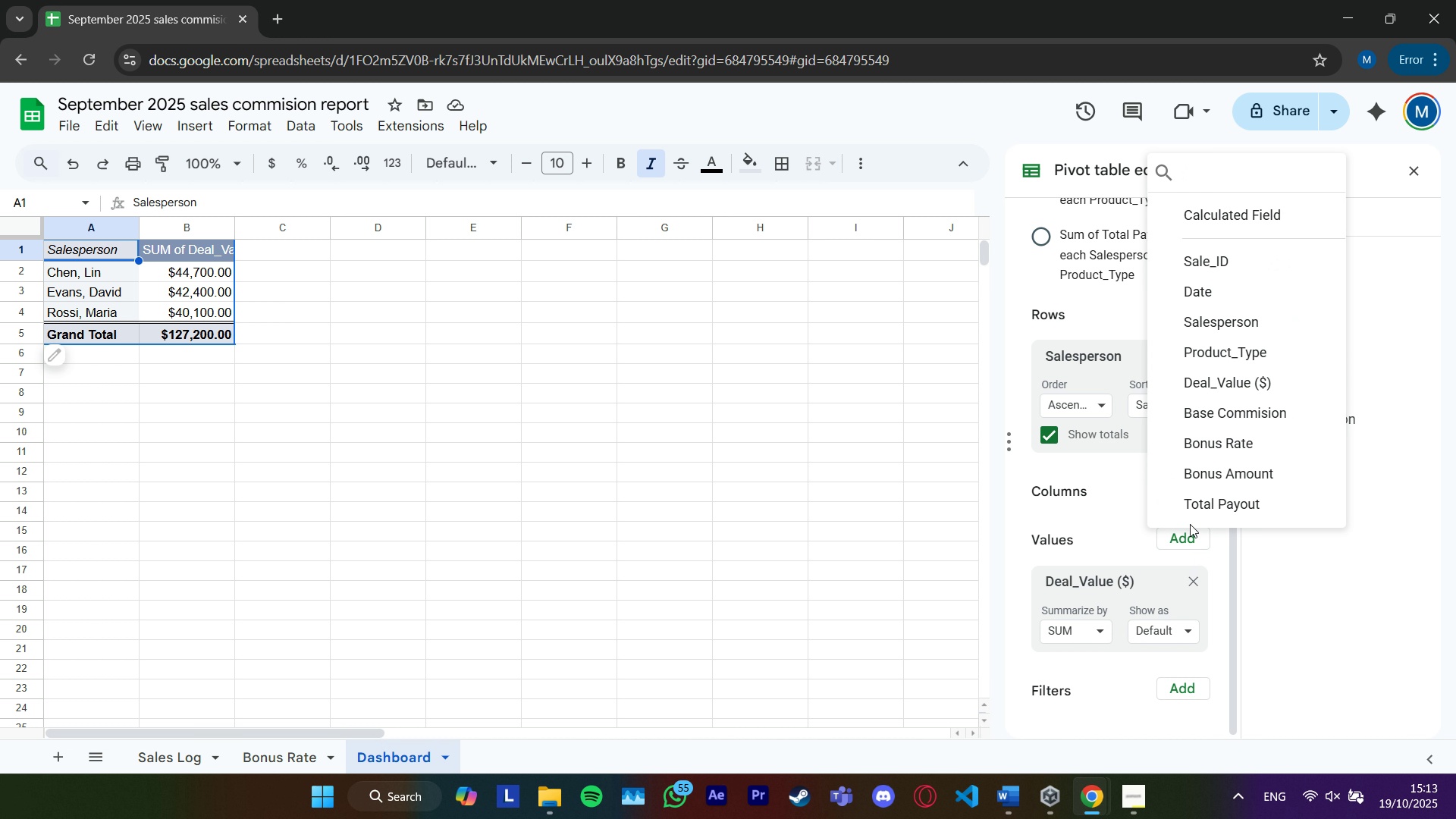 
left_click([1213, 501])
 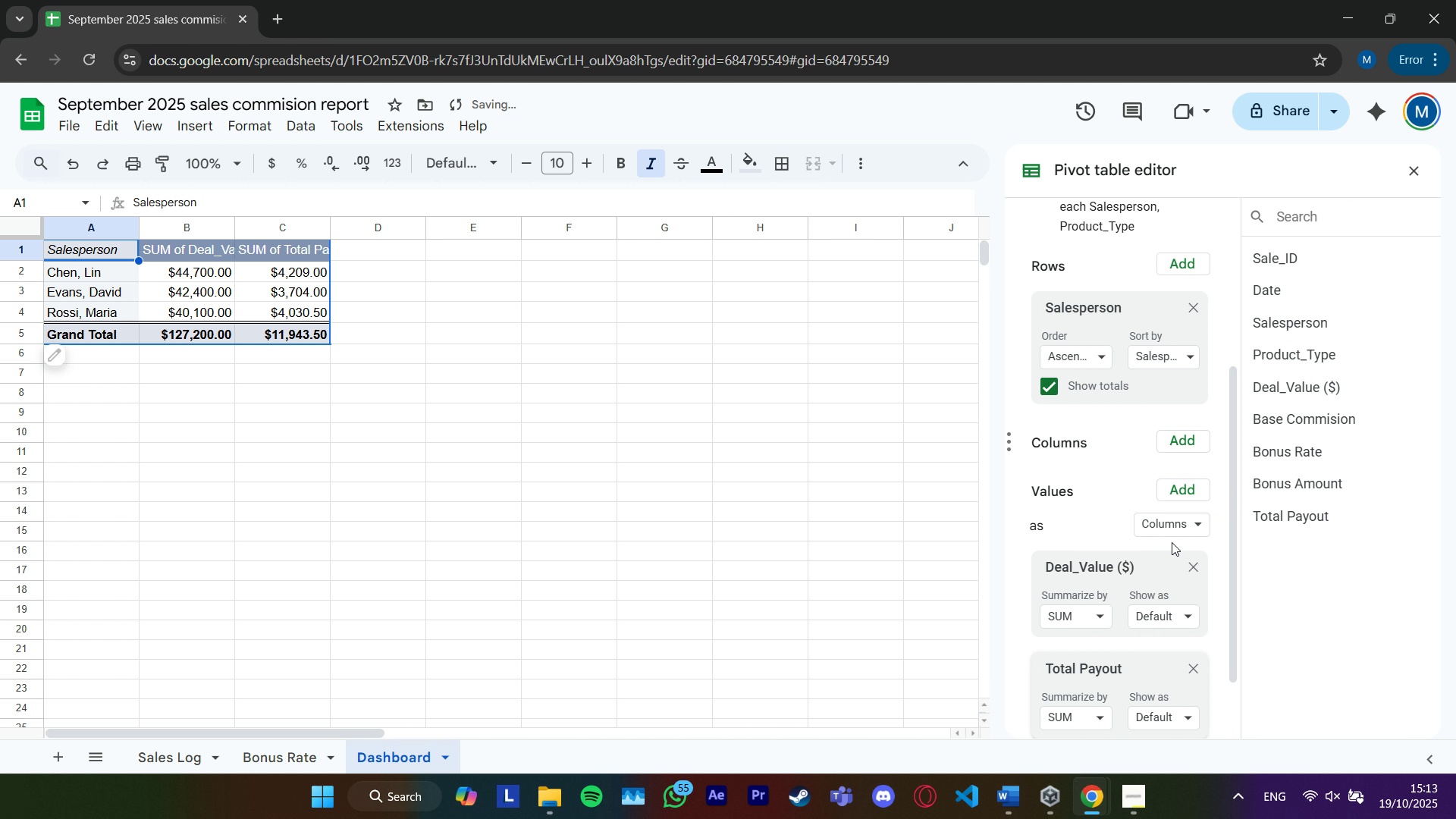 
scroll: coordinate [1163, 559], scroll_direction: down, amount: 1.0
 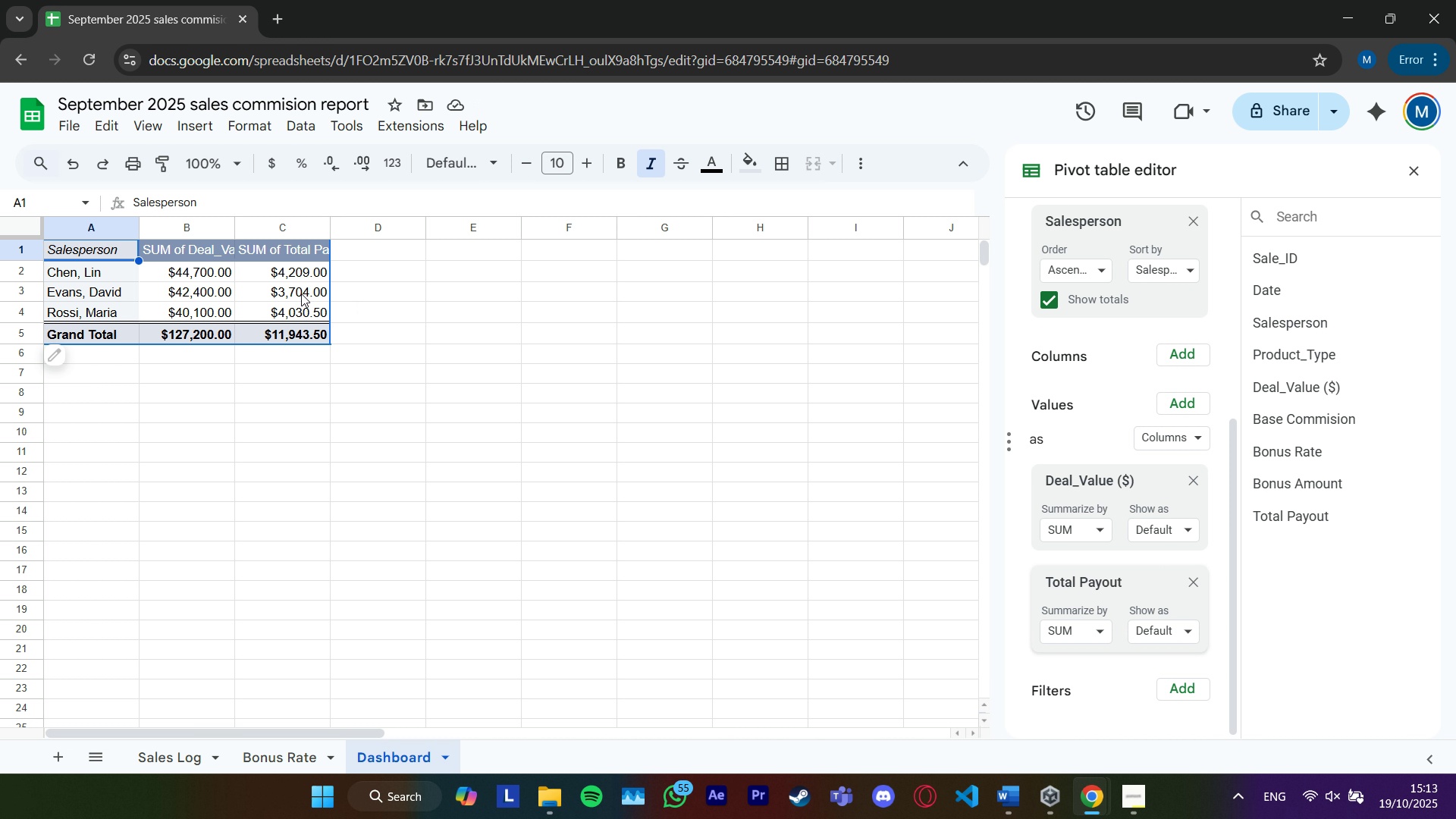 
left_click_drag(start_coordinate=[205, 268], to_coordinate=[198, 333])
 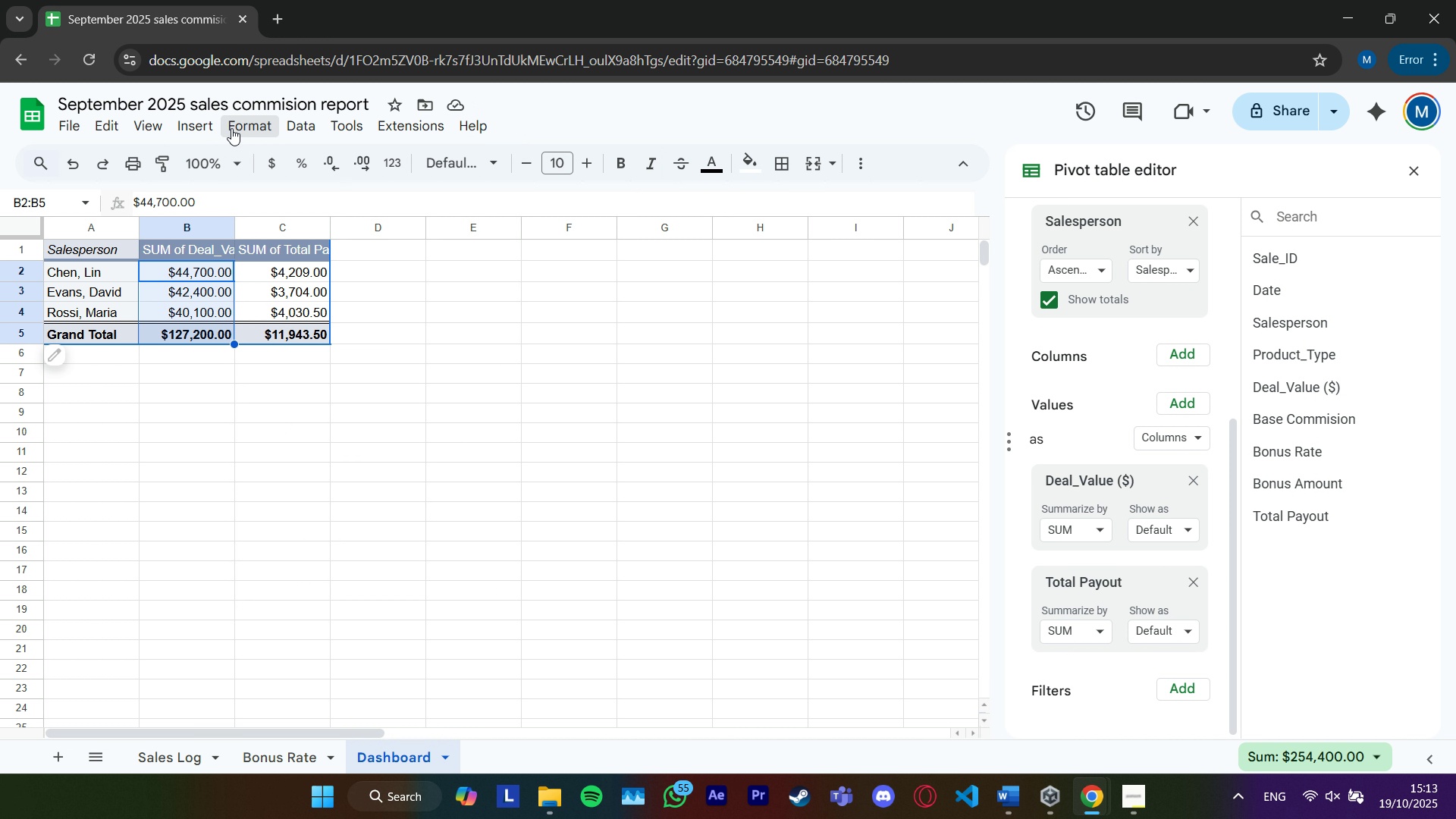 
triple_click([231, 129])
 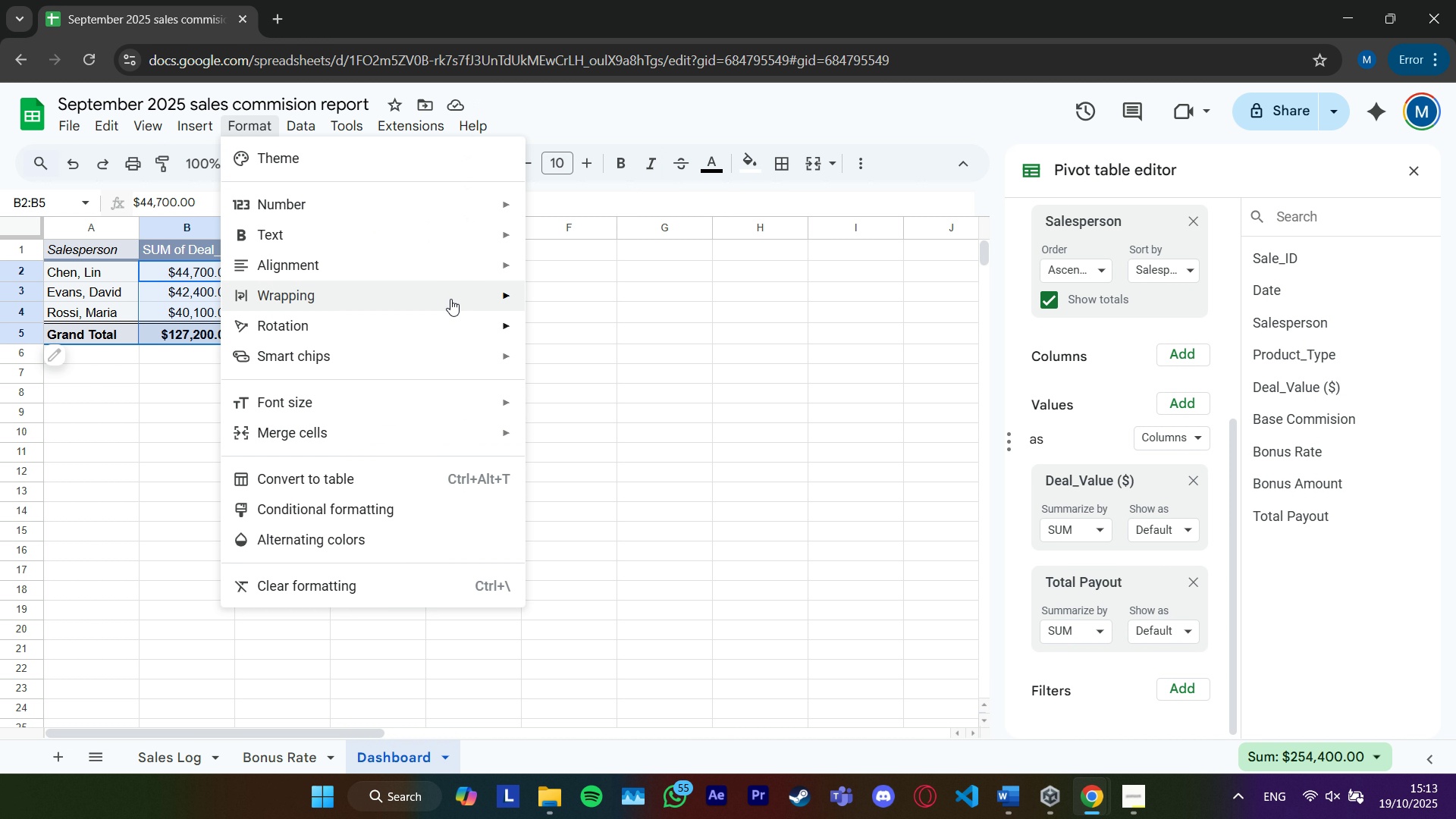 
left_click([462, 206])
 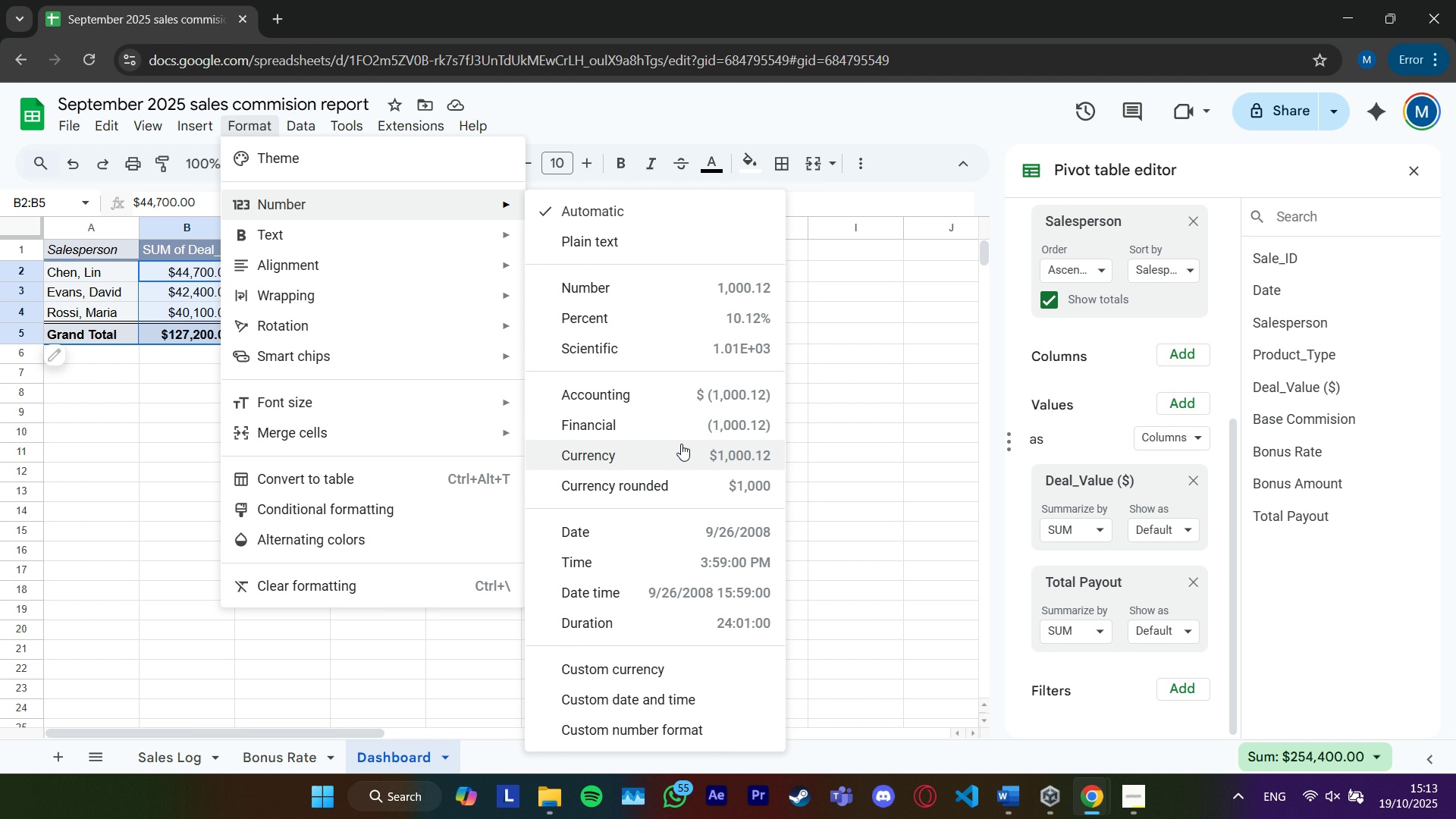 
left_click([682, 445])
 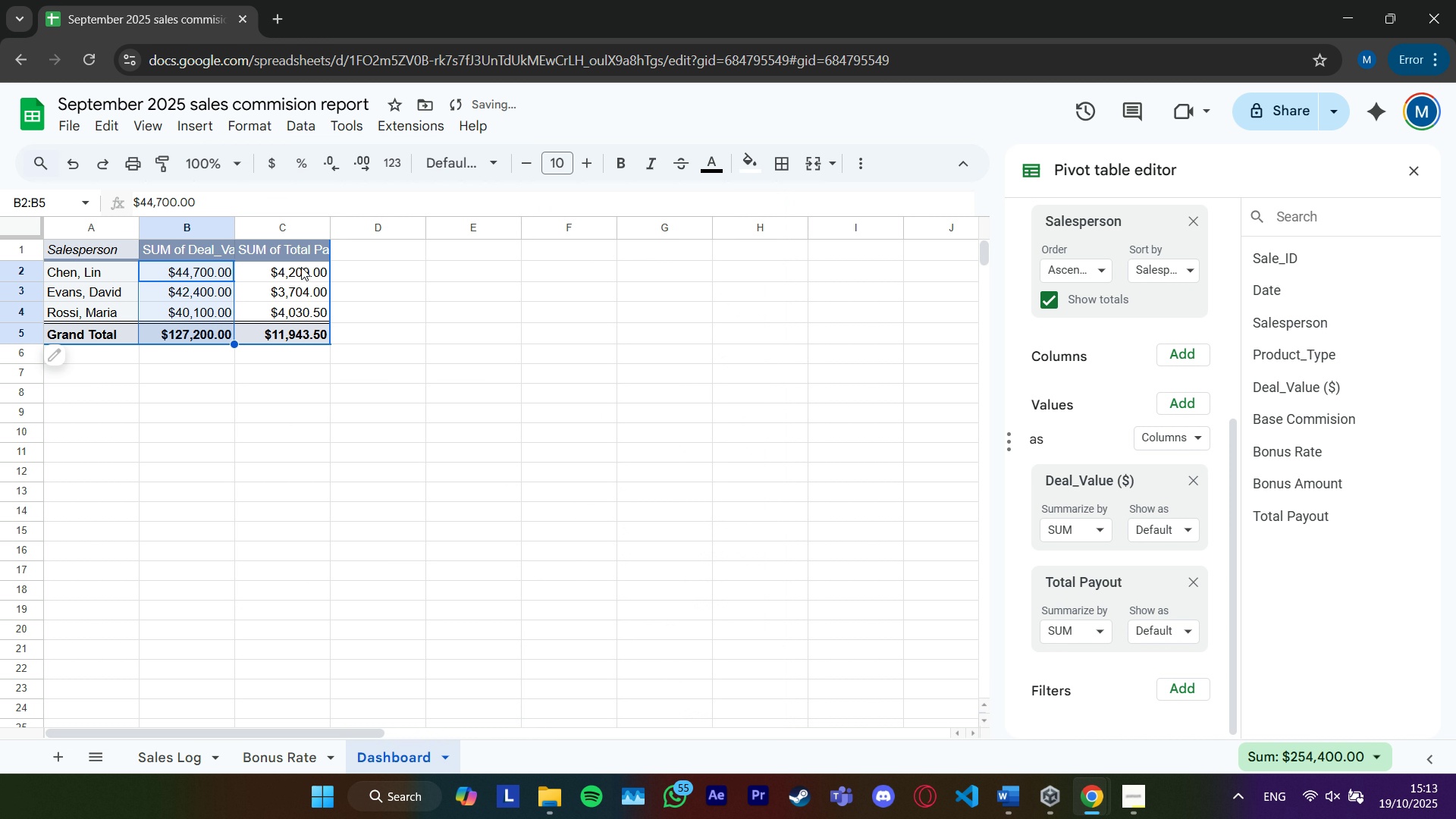 
left_click_drag(start_coordinate=[300, 265], to_coordinate=[309, 343])
 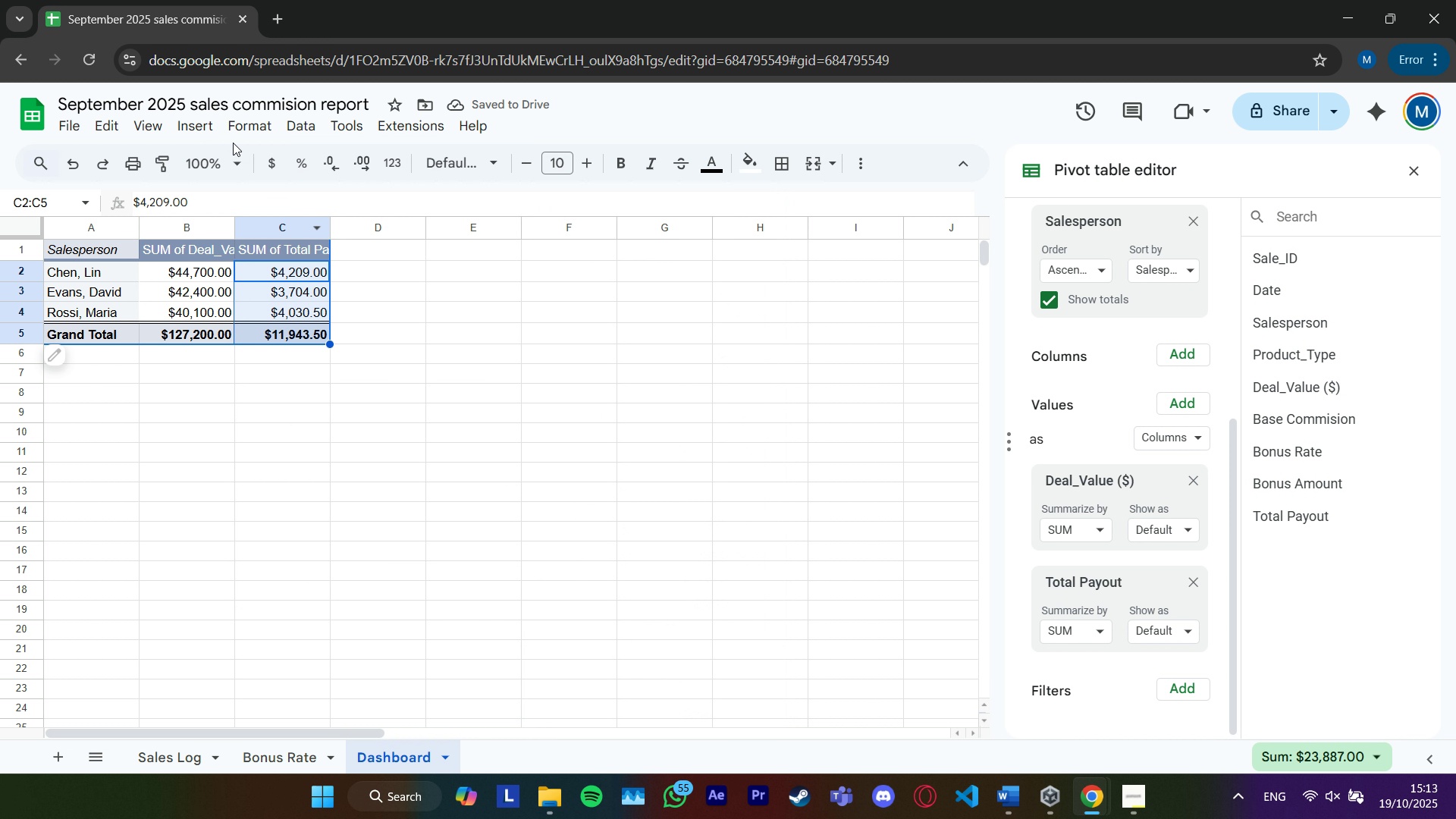 
left_click([244, 123])
 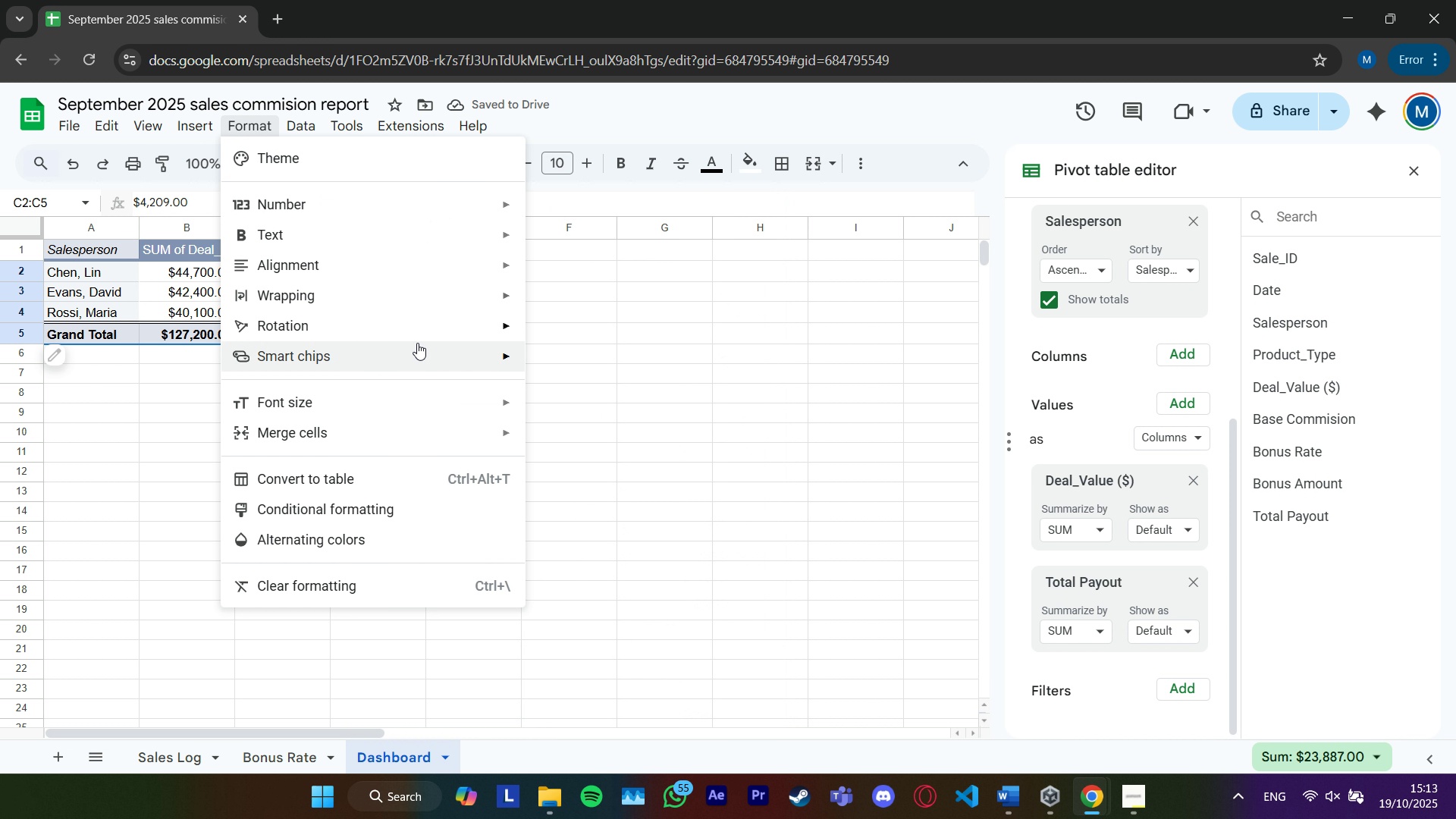 
mouse_move([402, 329])
 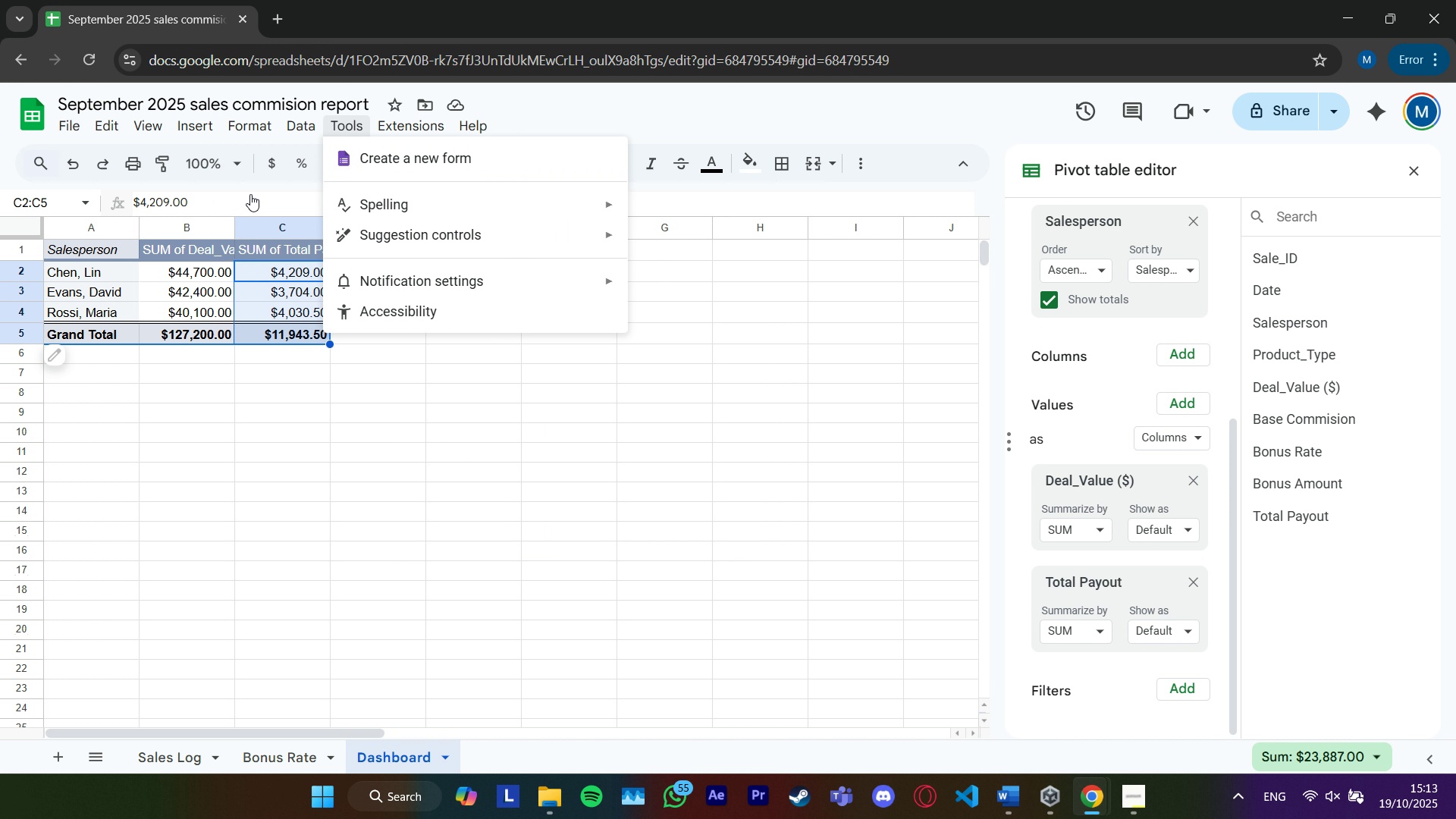 
wait(8.84)
 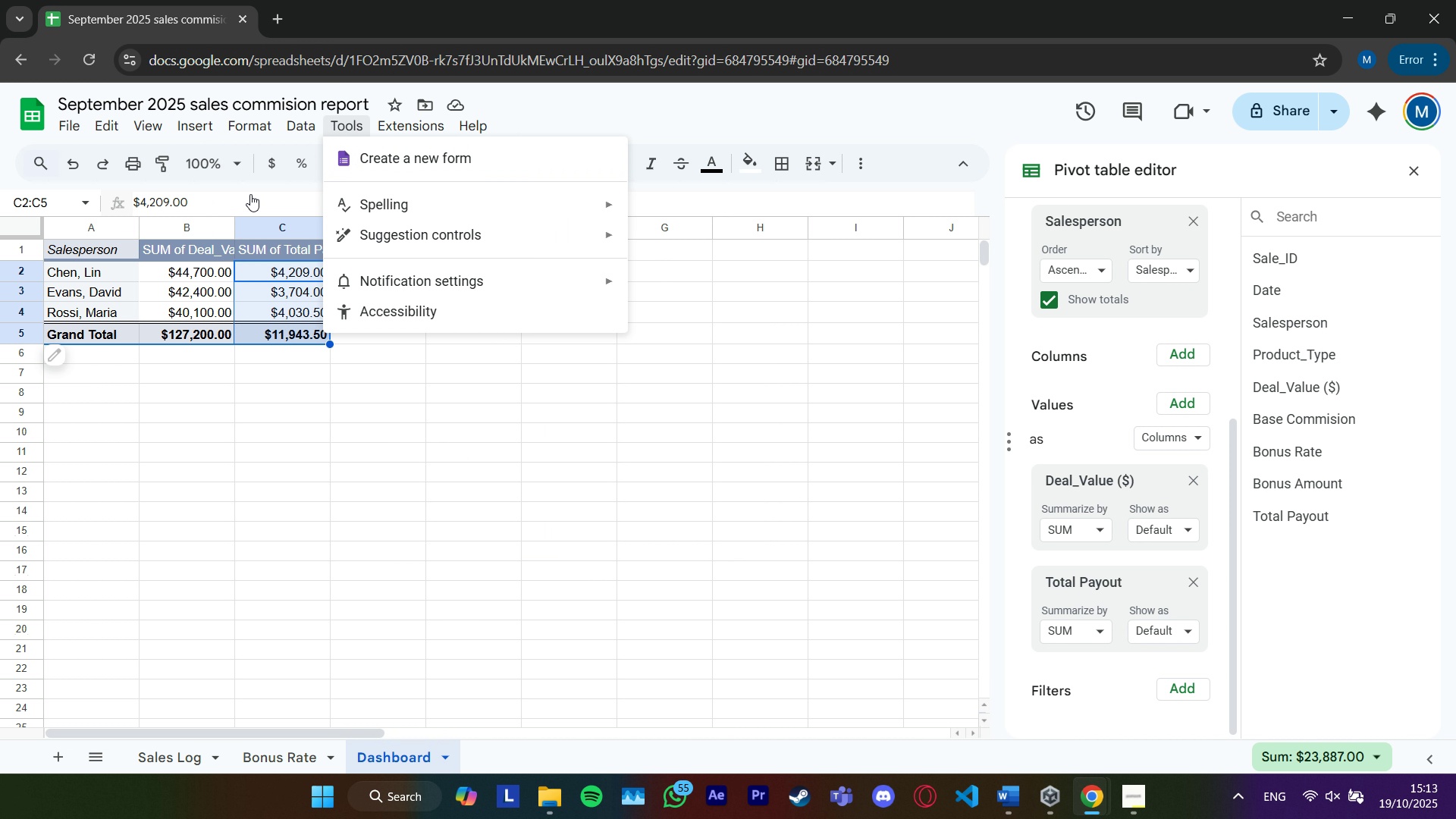 
left_click([446, 202])
 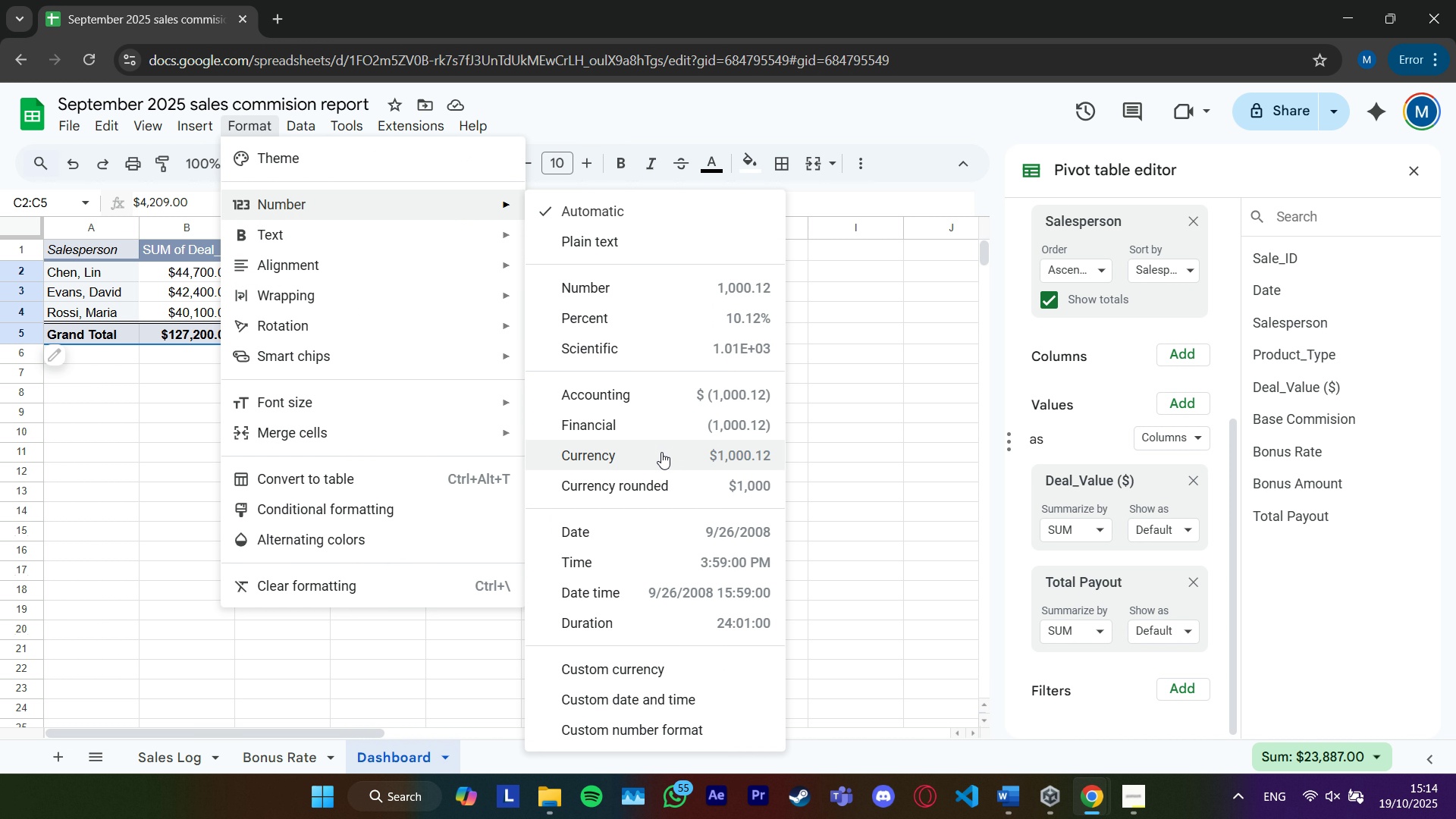 
left_click([661, 454])
 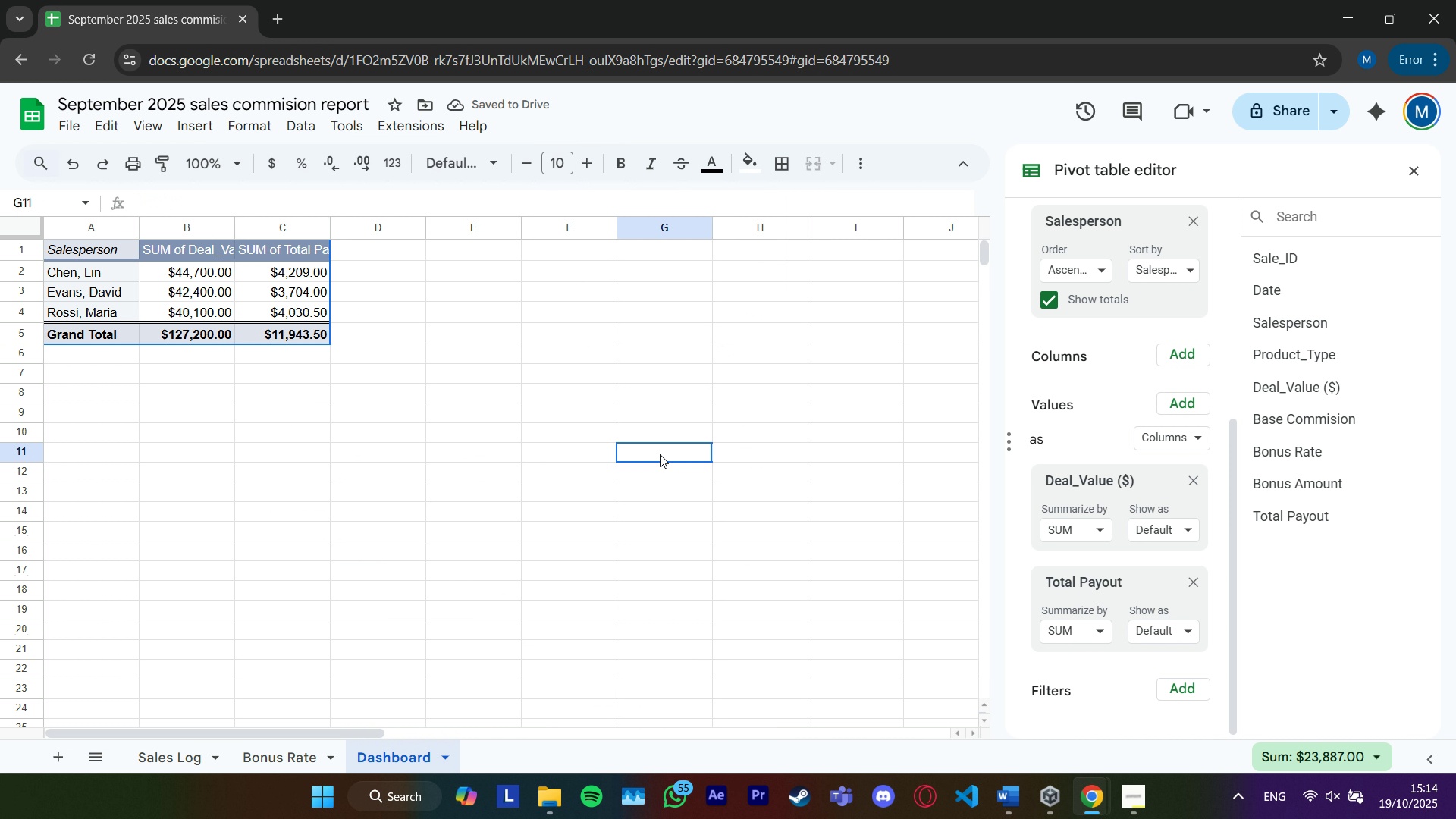 
left_click([660, 454])
 